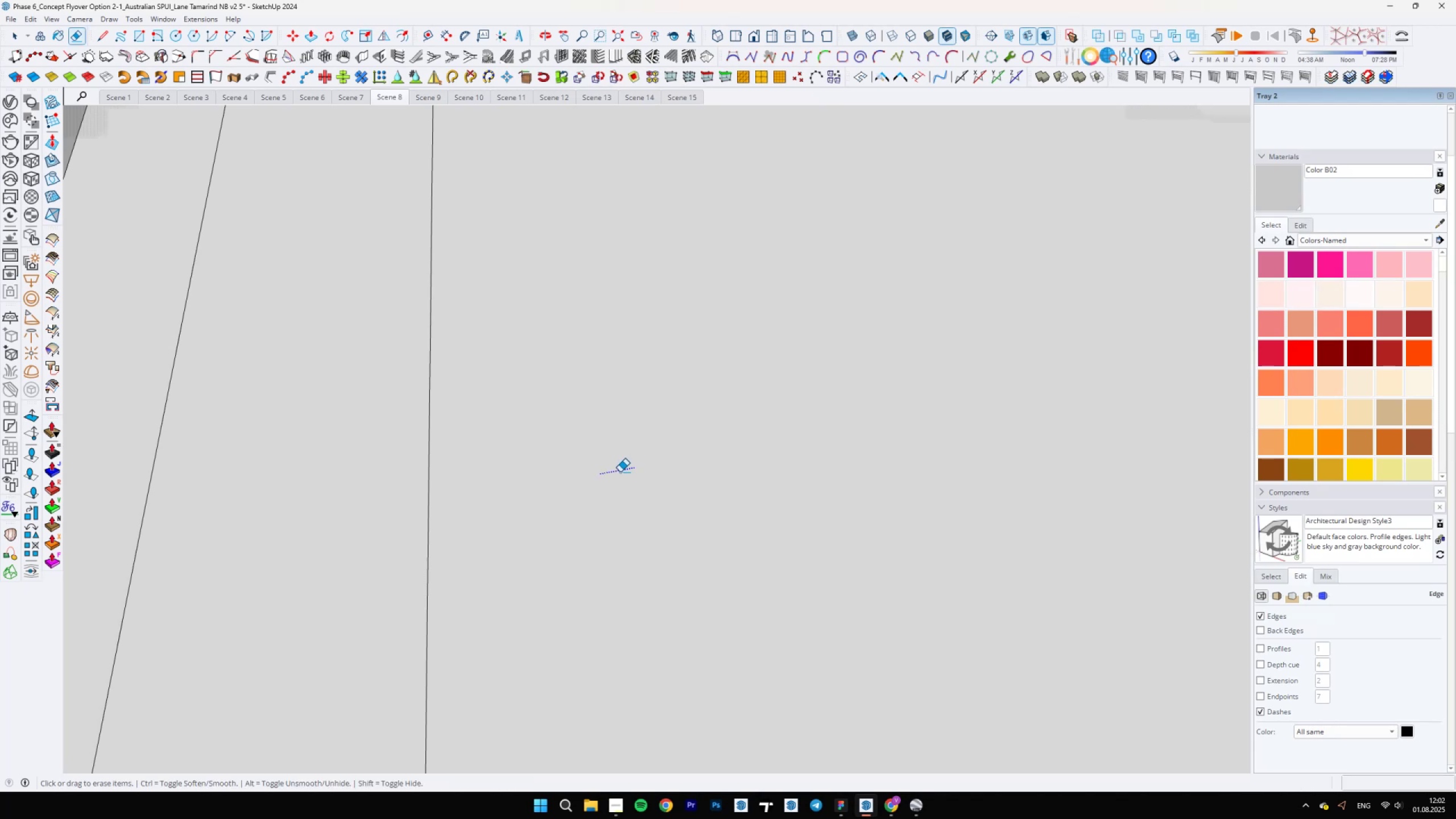 
key(Space)
 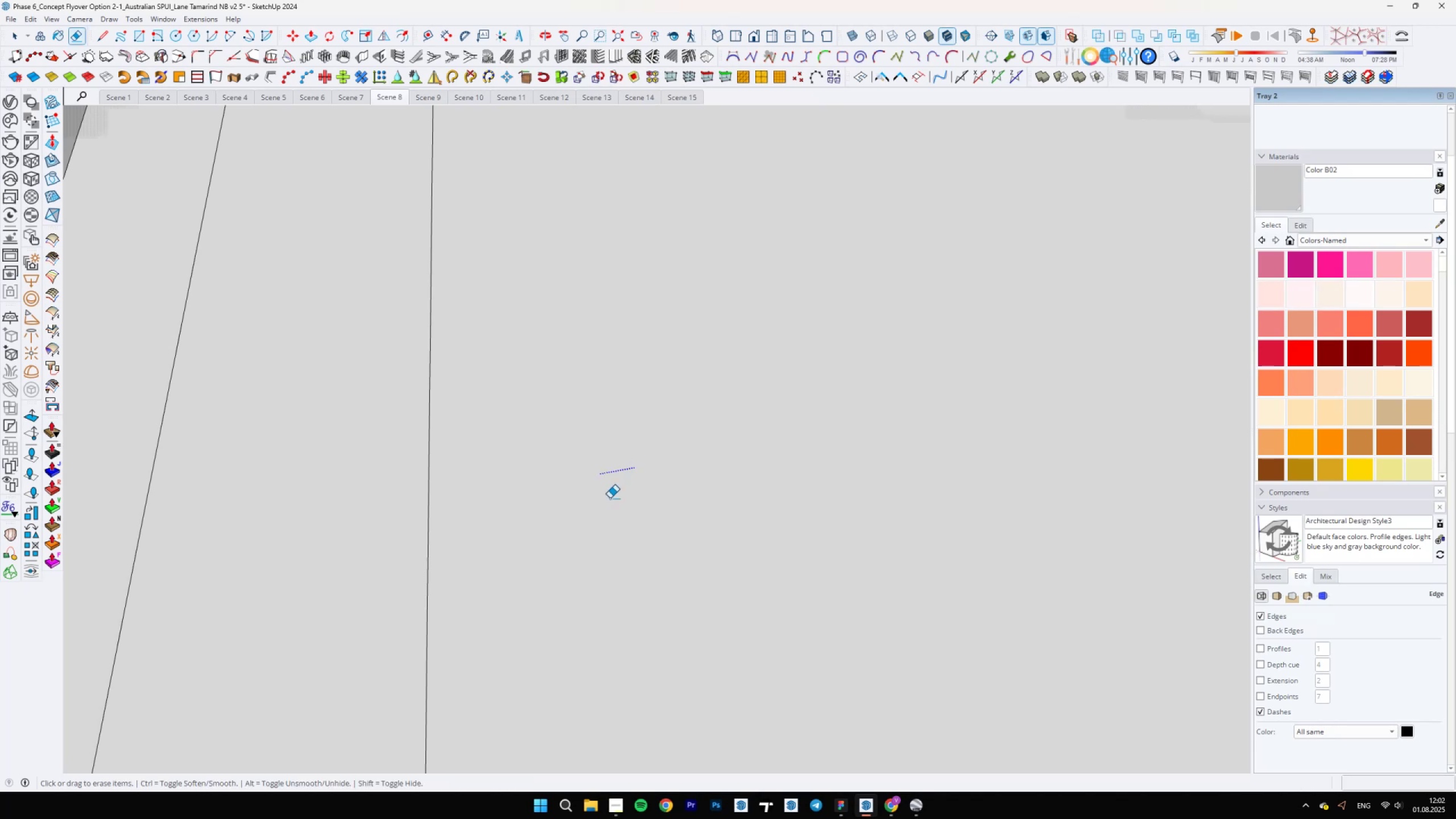 
scroll: coordinate [510, 477], scroll_direction: down, amount: 70.0
 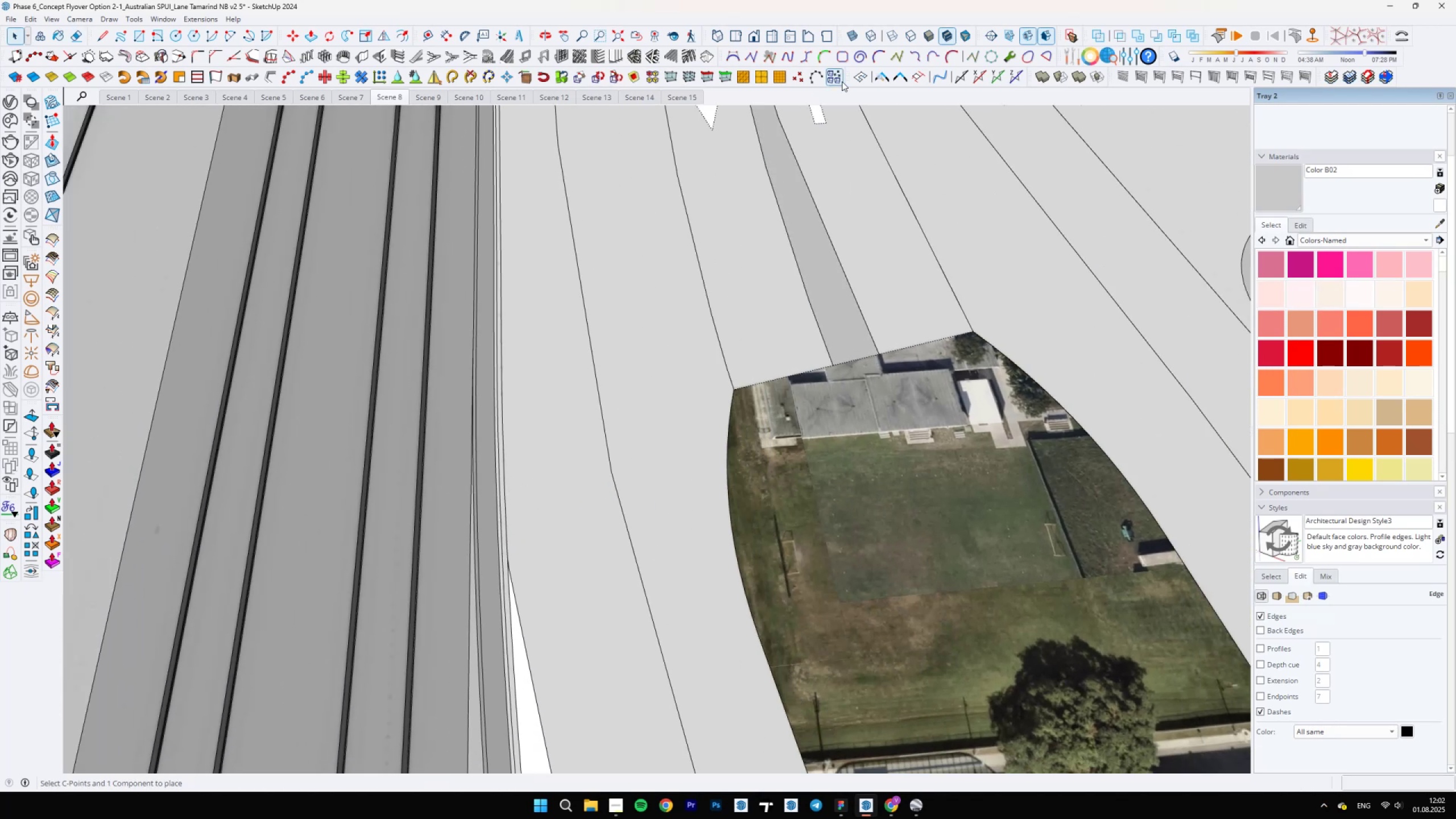 
left_click([879, 85])
 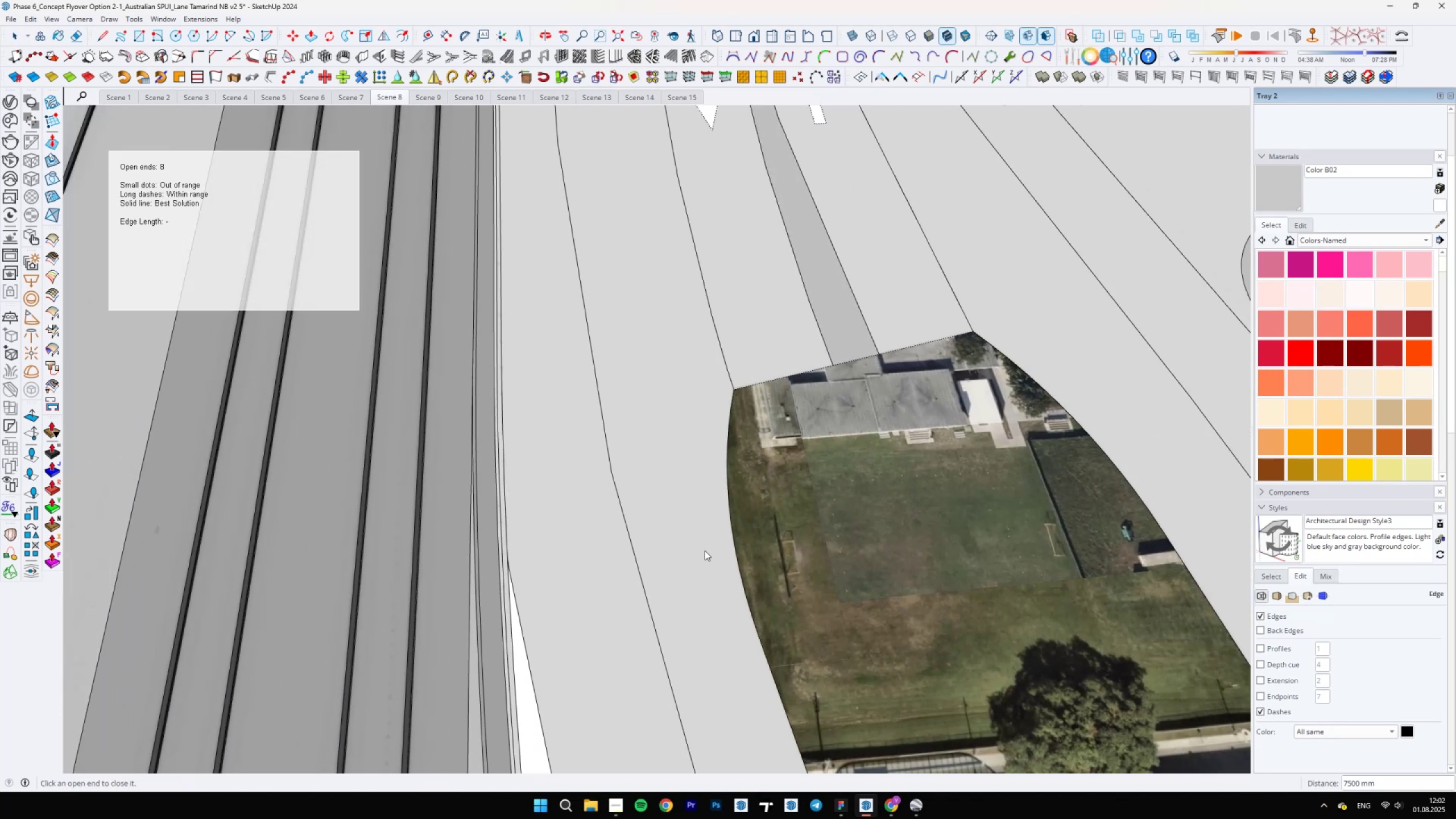 
scroll: coordinate [611, 481], scroll_direction: down, amount: 64.0
 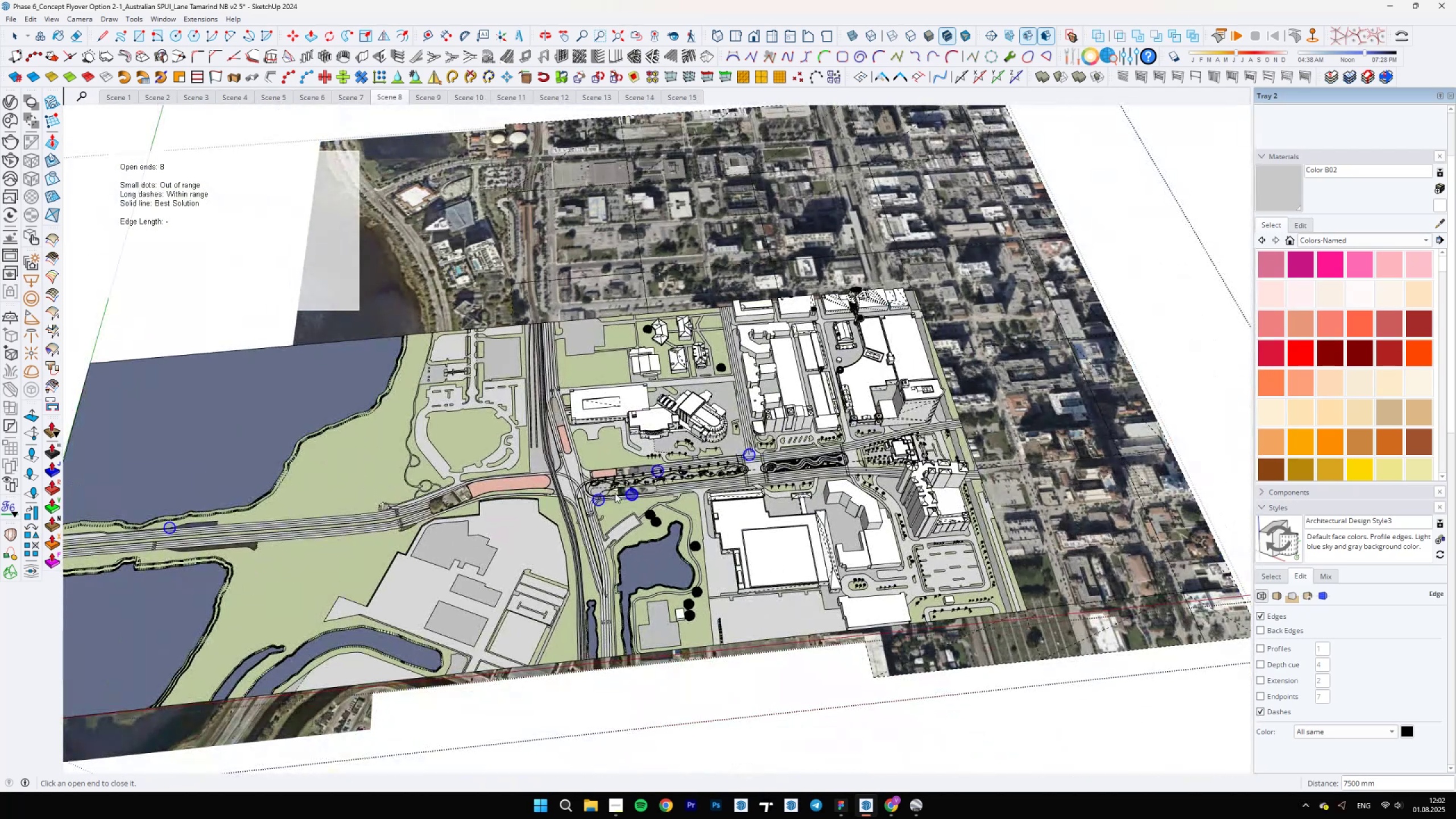 
scroll: coordinate [607, 609], scroll_direction: up, amount: 102.0
 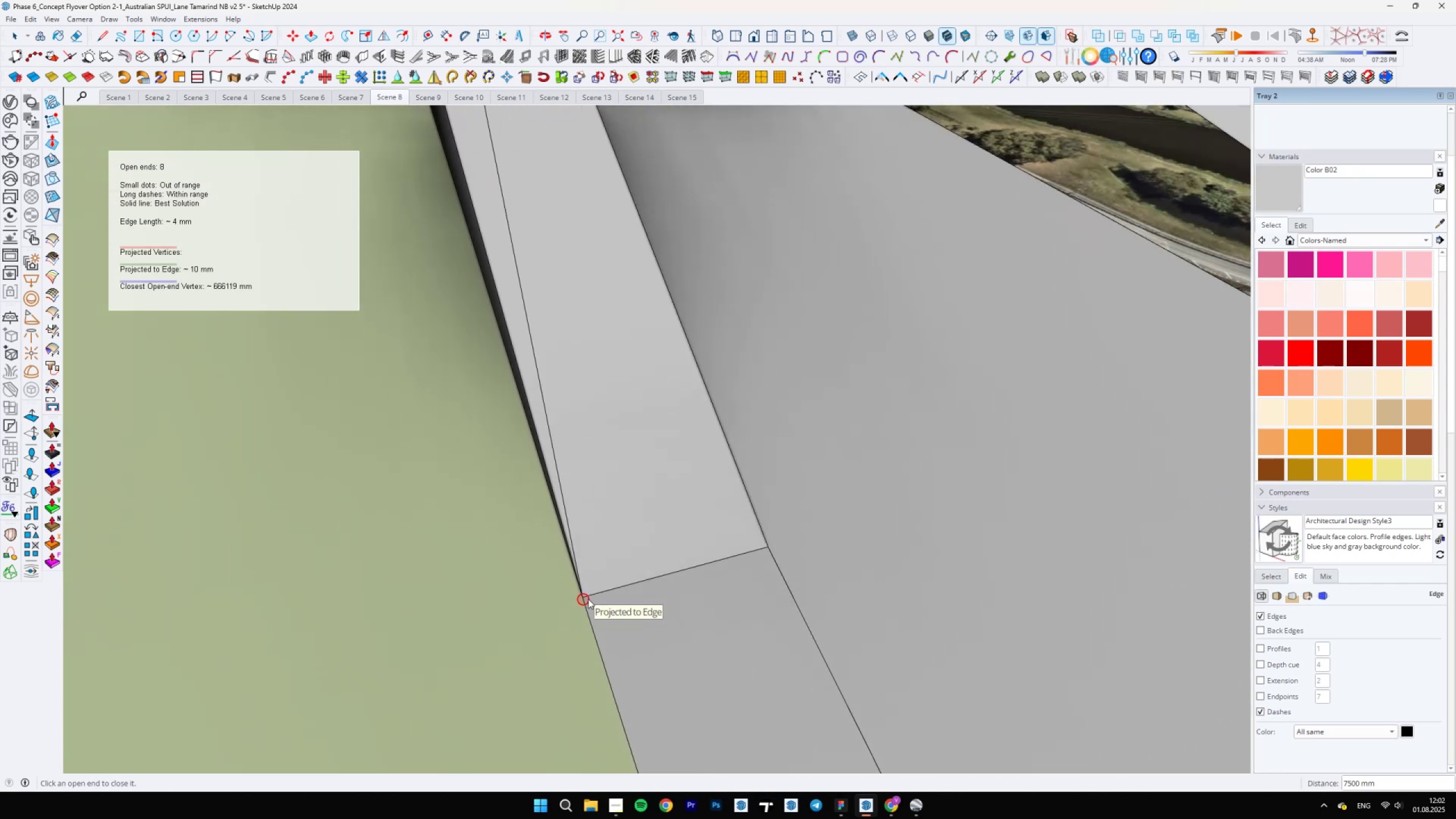 
left_click([588, 599])
 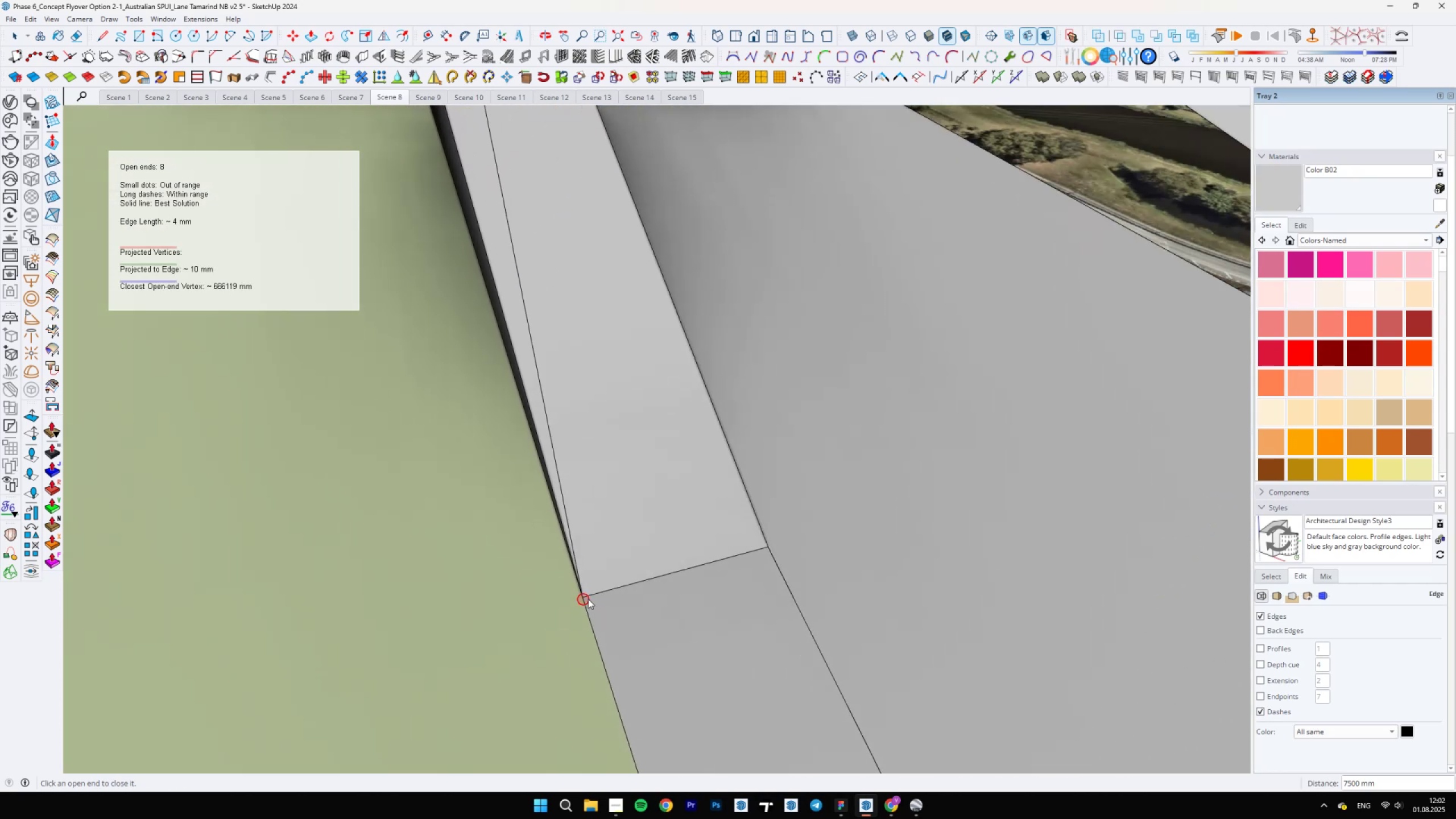 
scroll: coordinate [588, 599], scroll_direction: down, amount: 2.0
 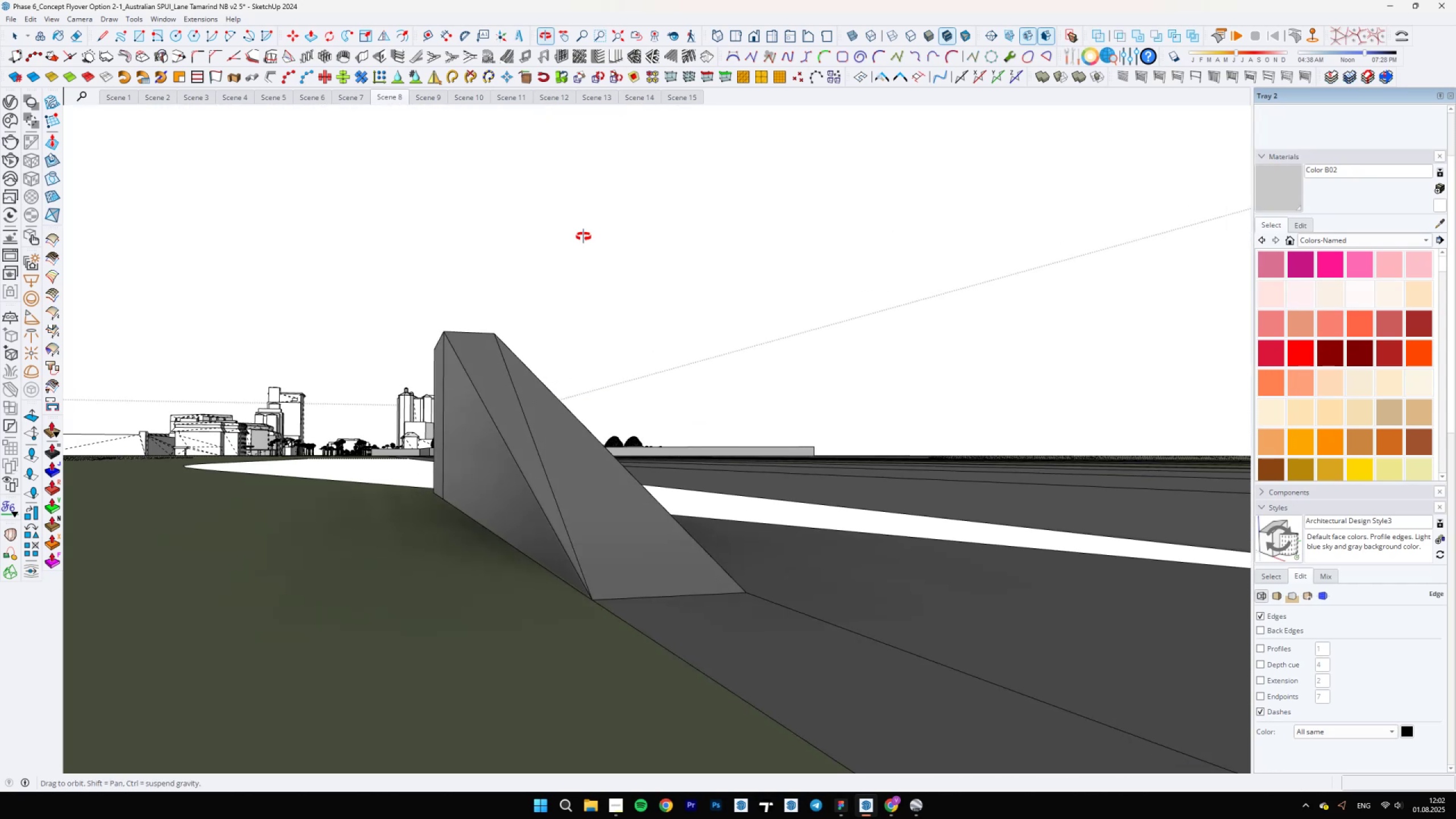 
key(Control+Z)
 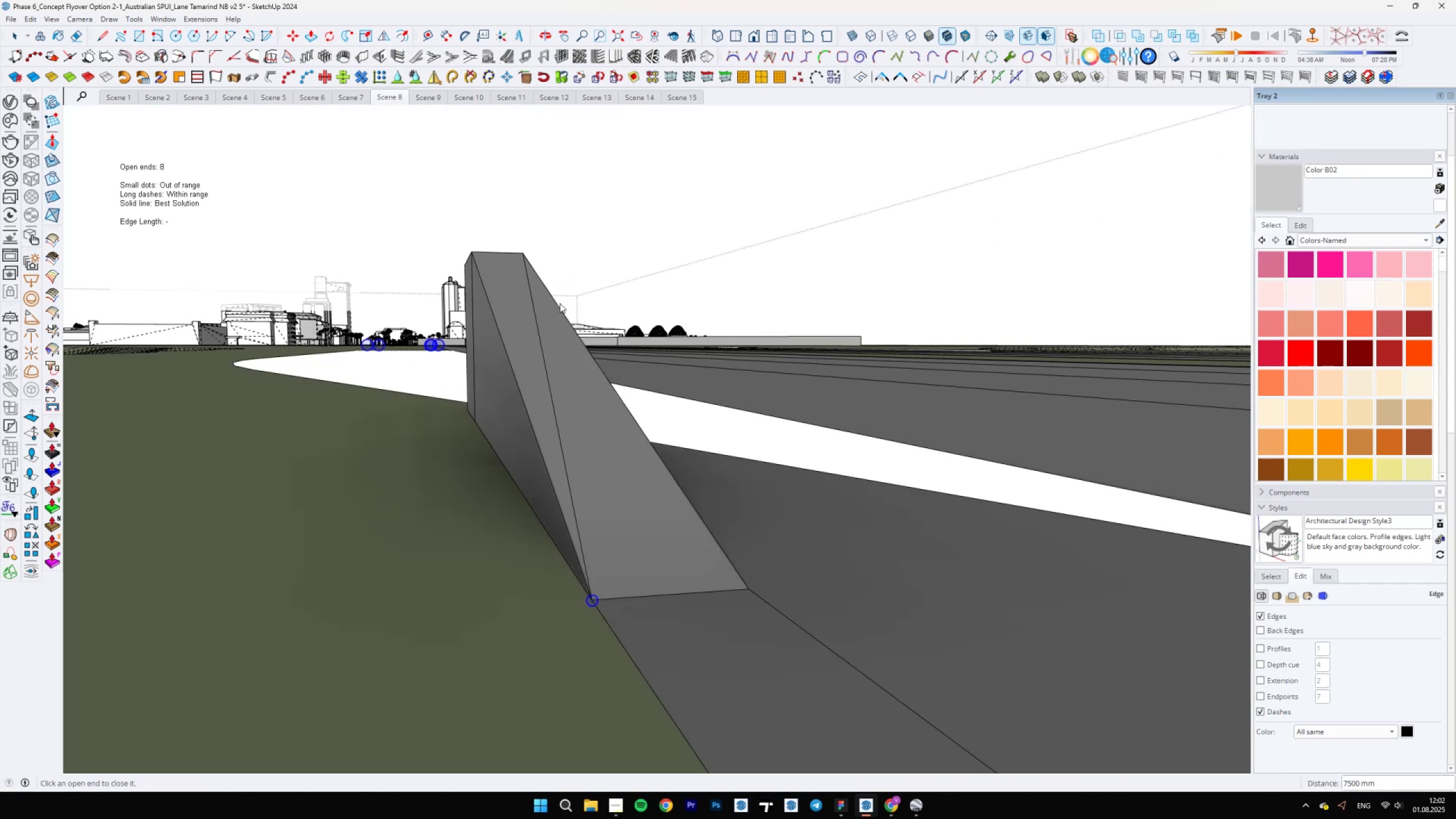 
key(Control+Y)
 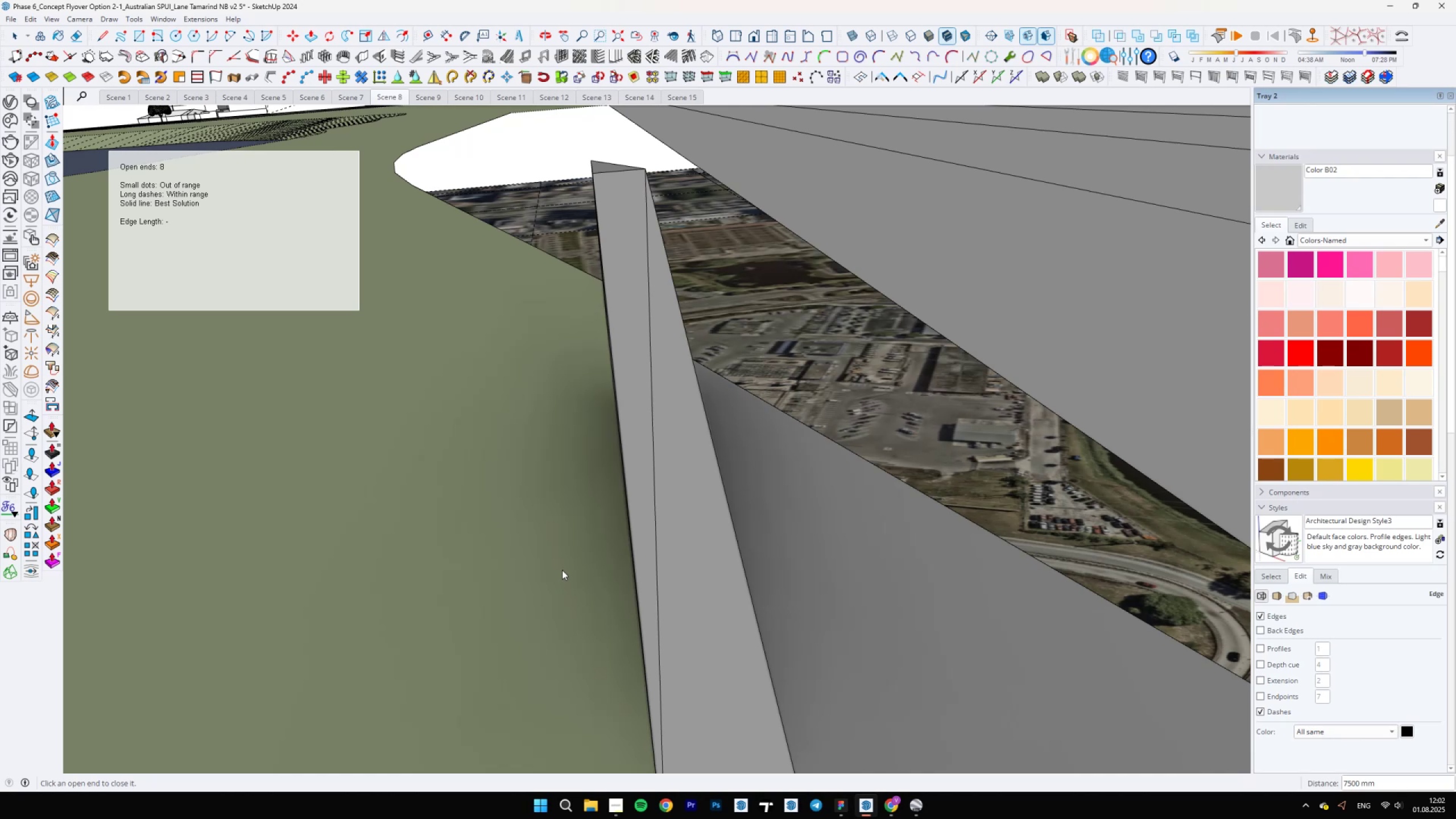 
scroll: coordinate [651, 549], scroll_direction: down, amount: 6.0
 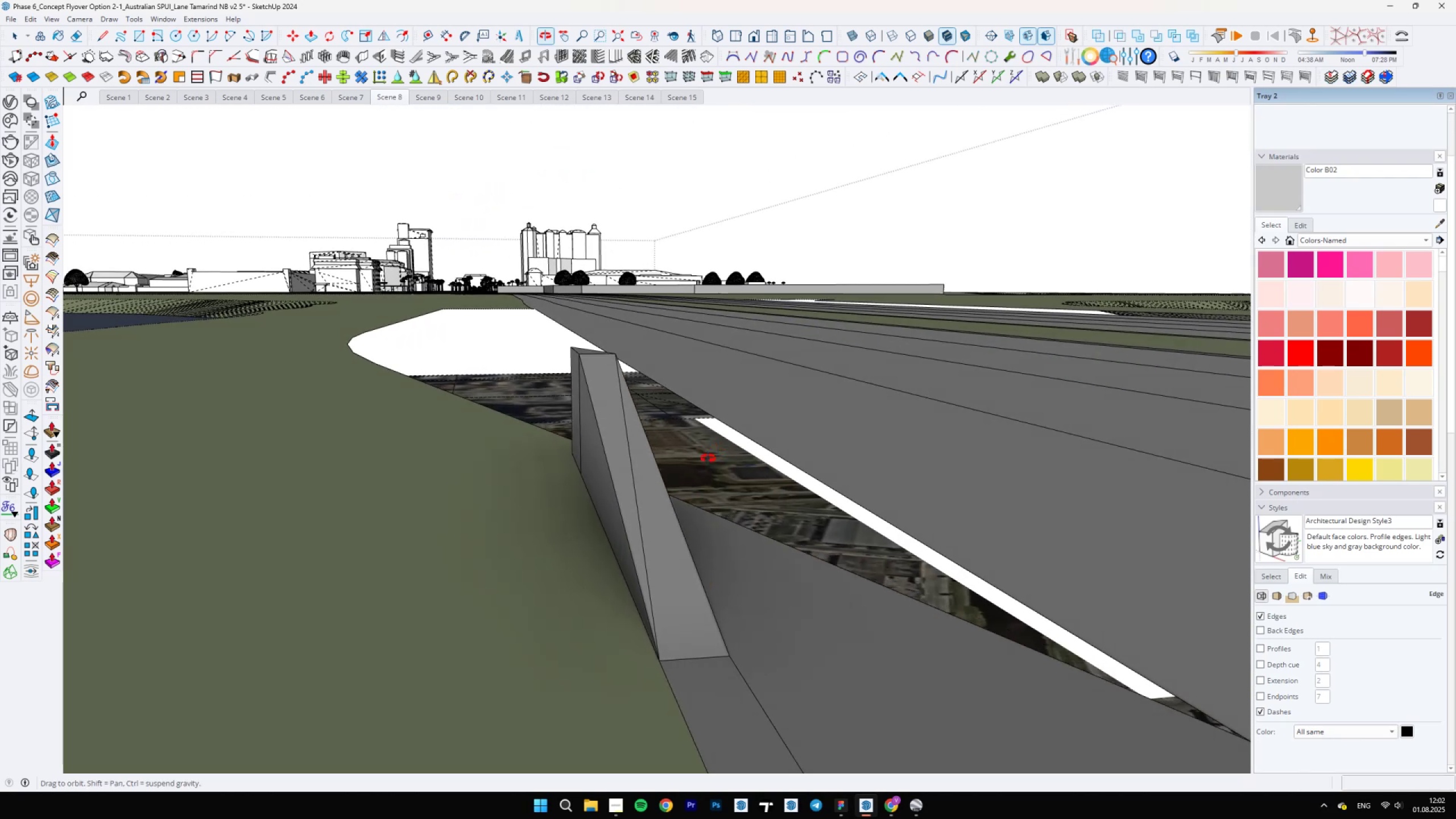 
key(Backslash)
 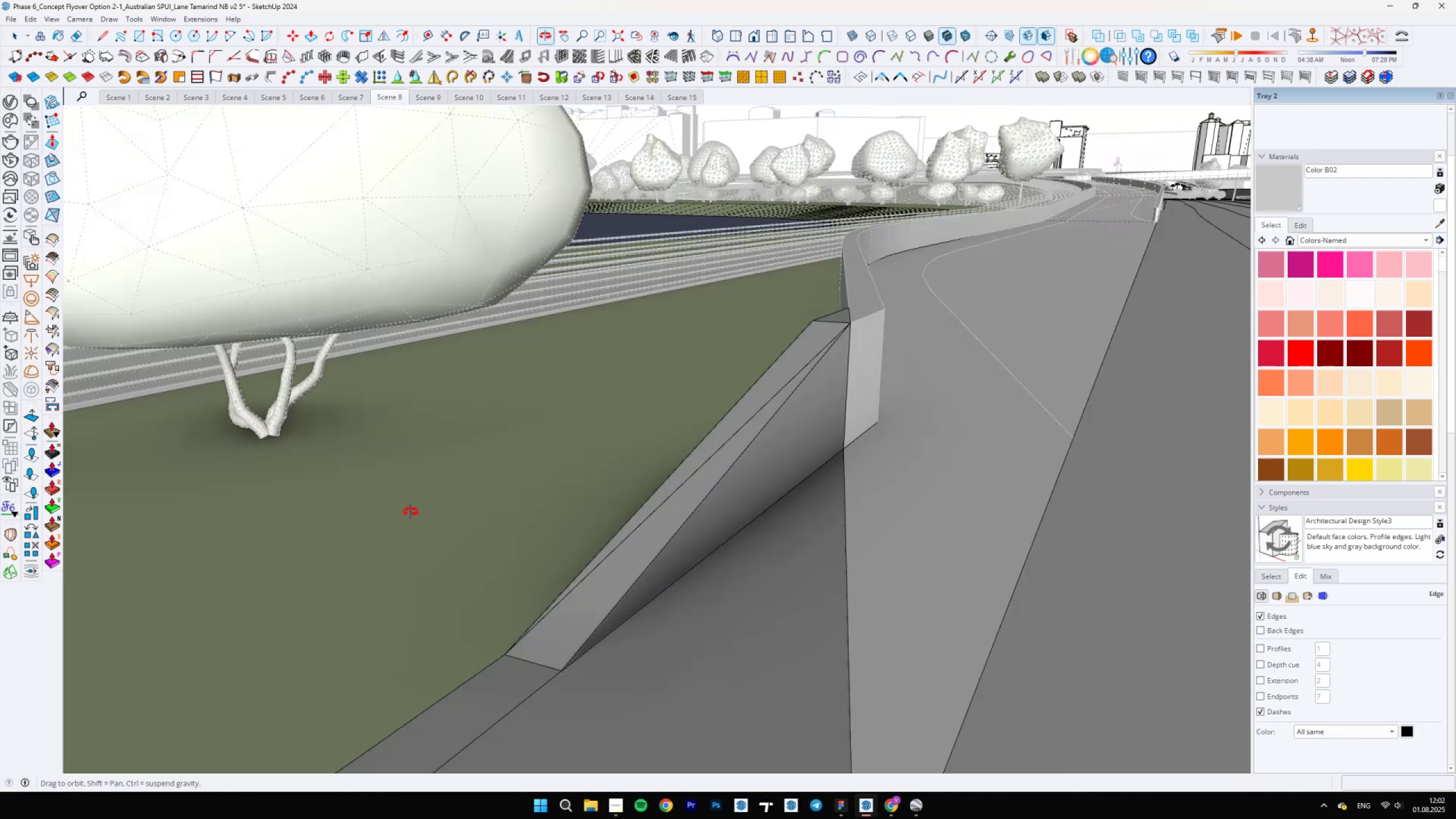 
key(Backslash)
 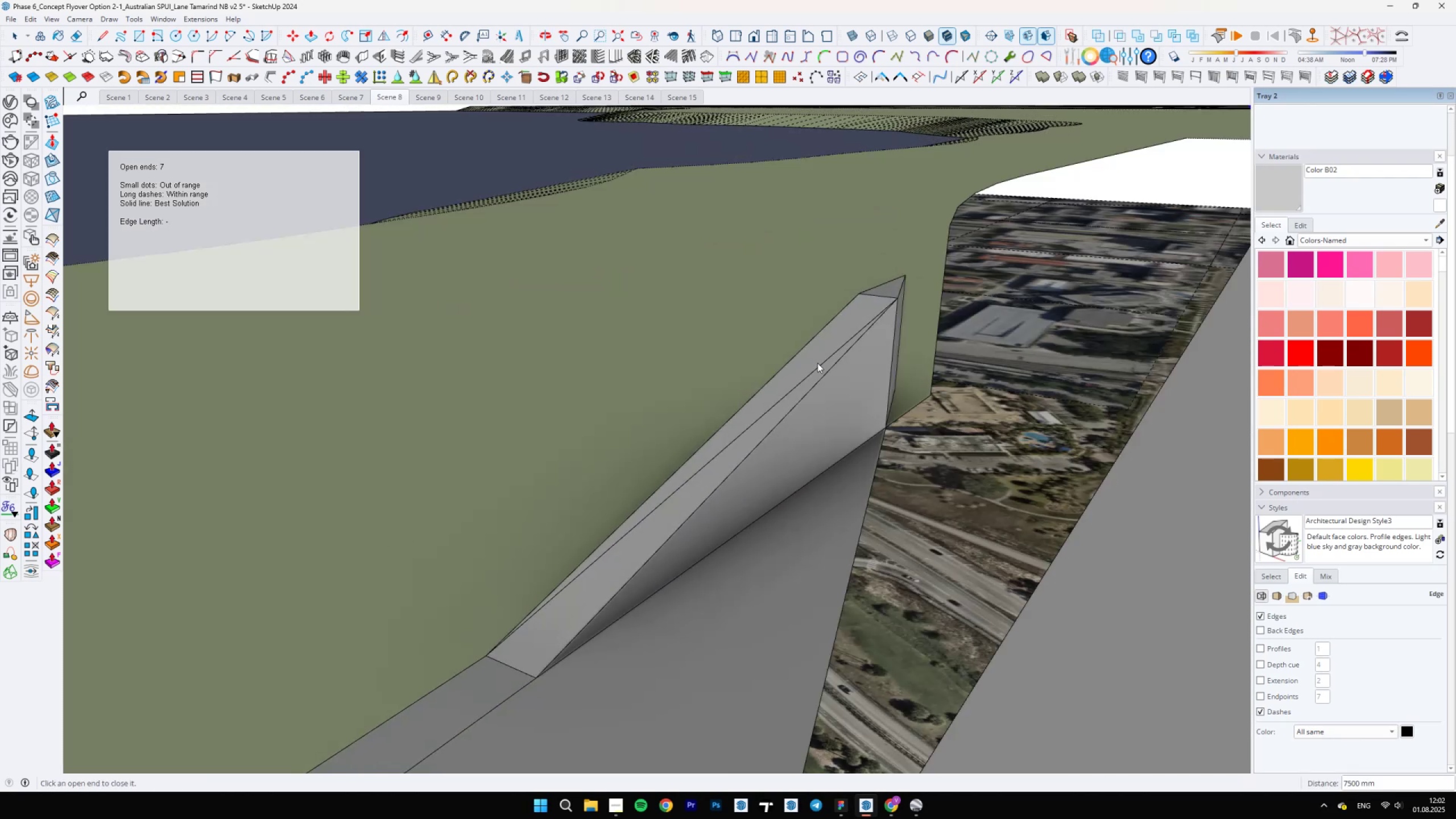 
key(E)
 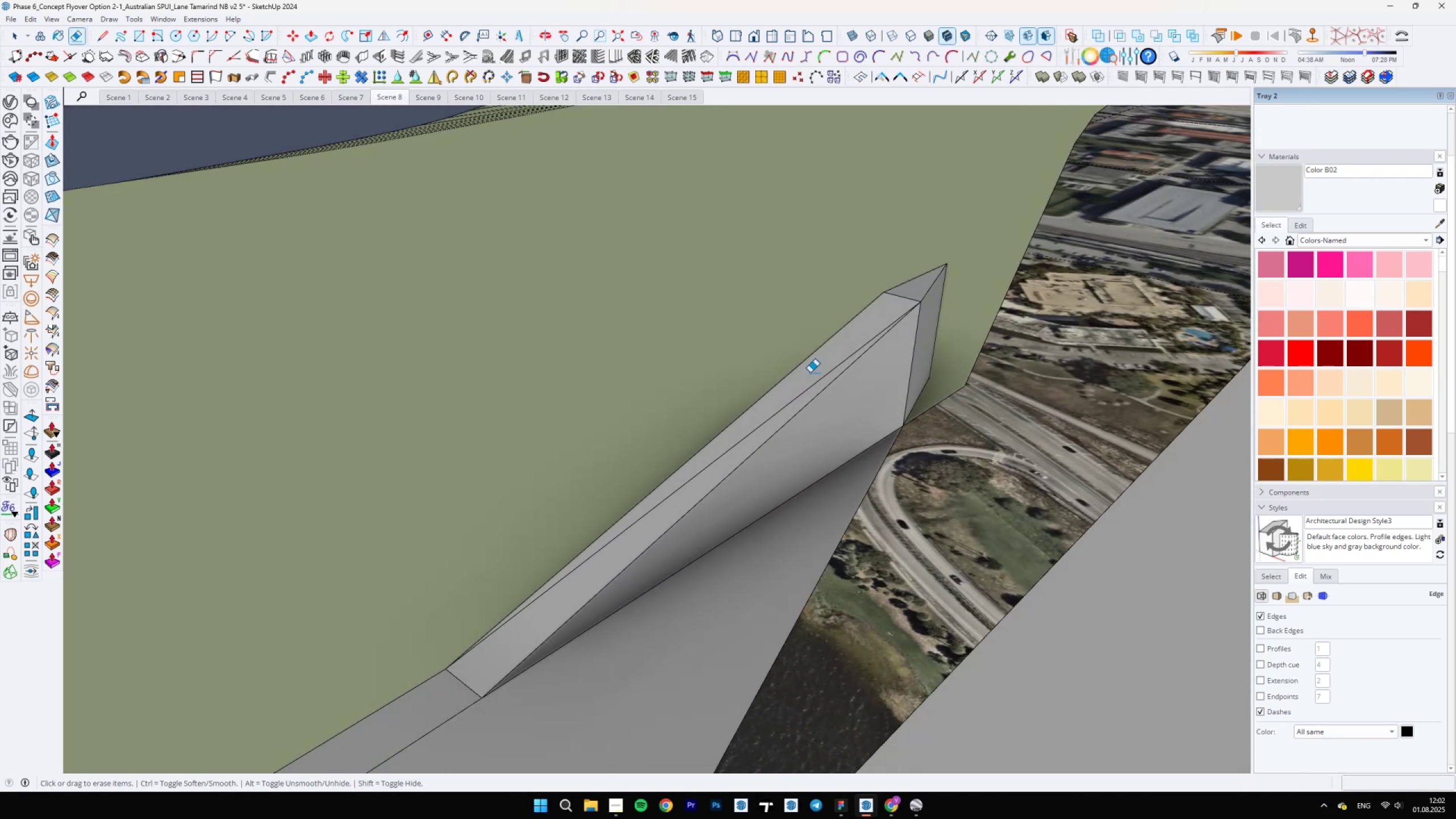 
key(Control+ControlLeft)
 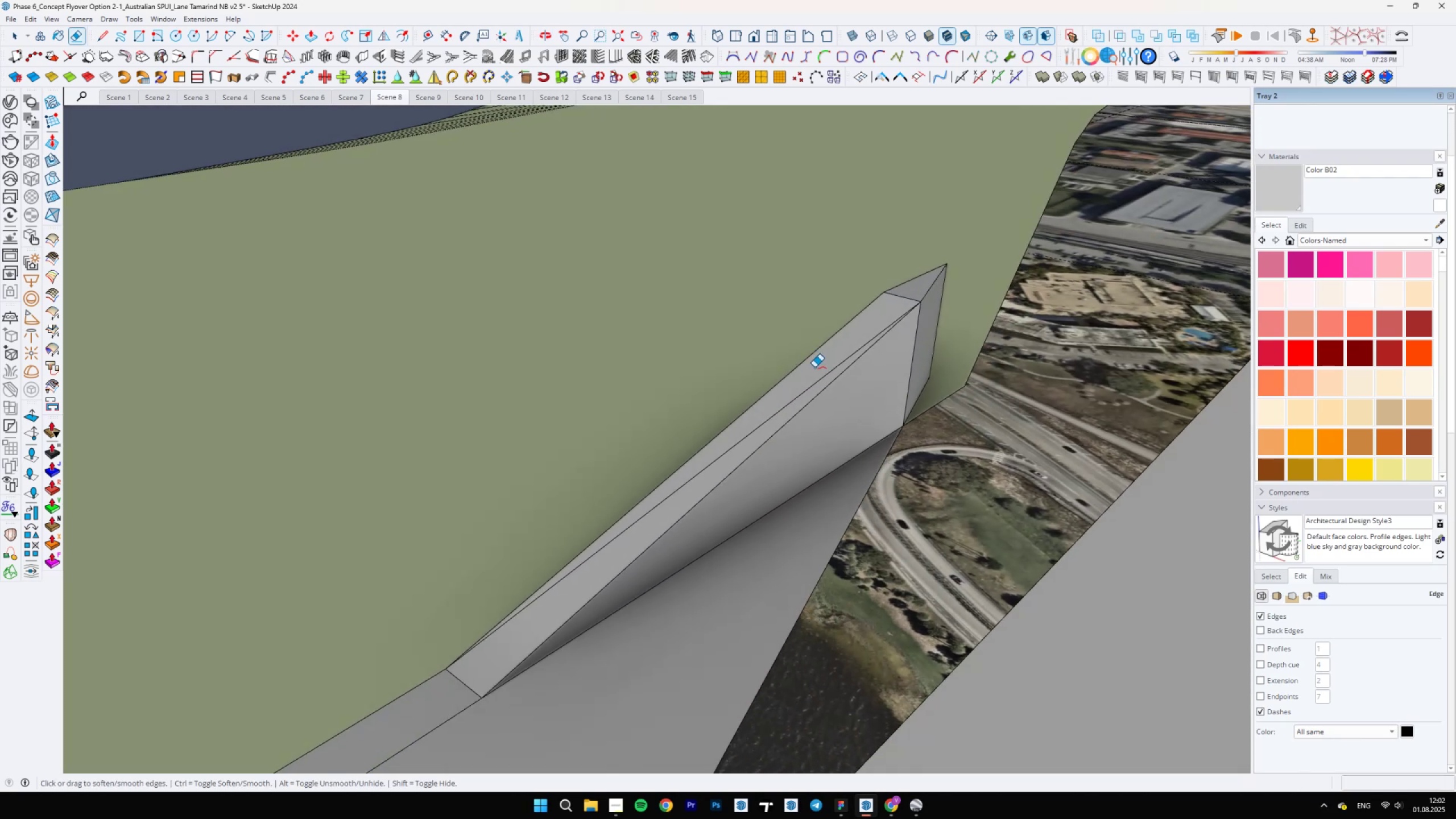 
left_click_drag(start_coordinate=[812, 383], to_coordinate=[806, 397])
 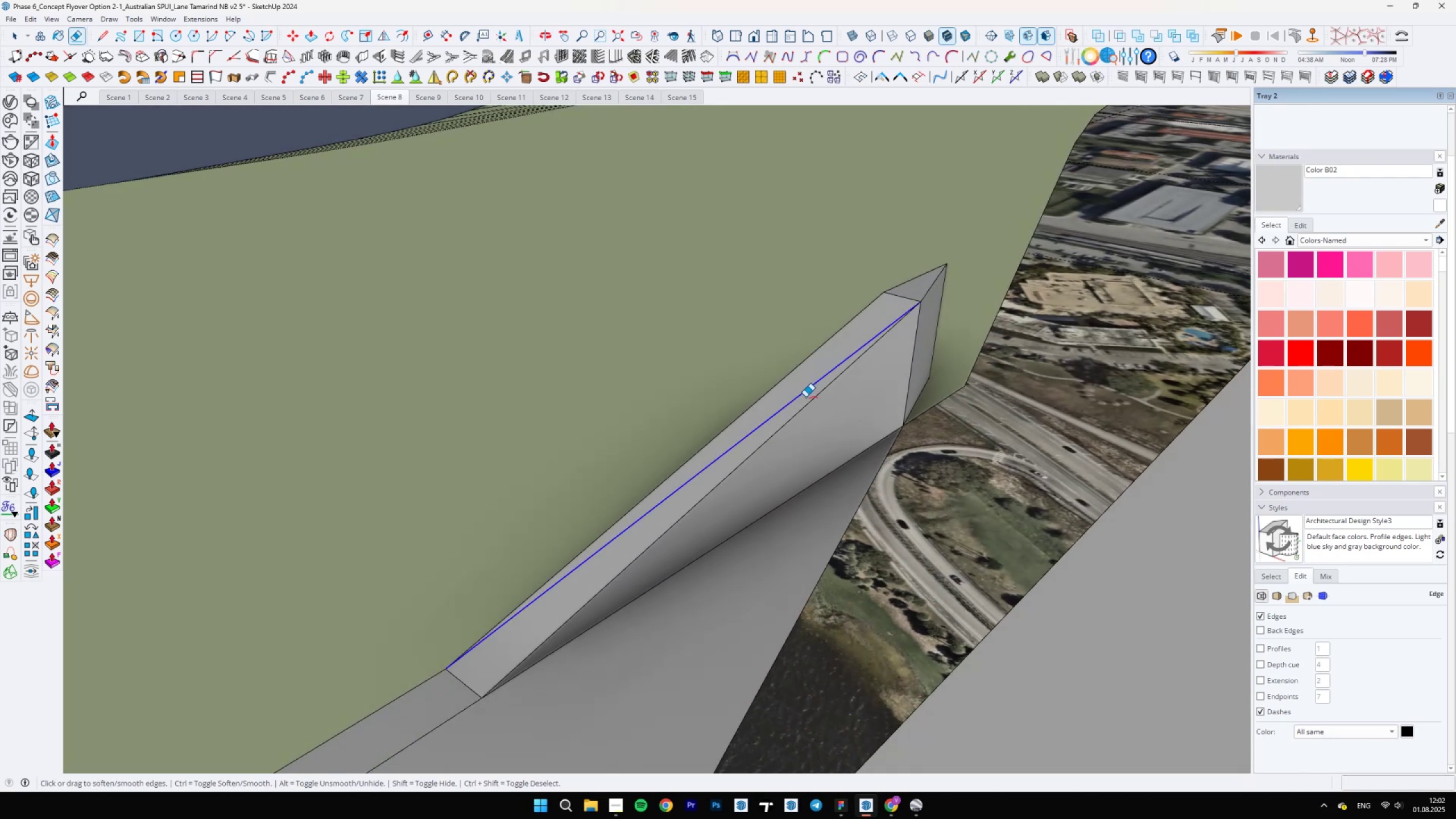 
key(Space)
 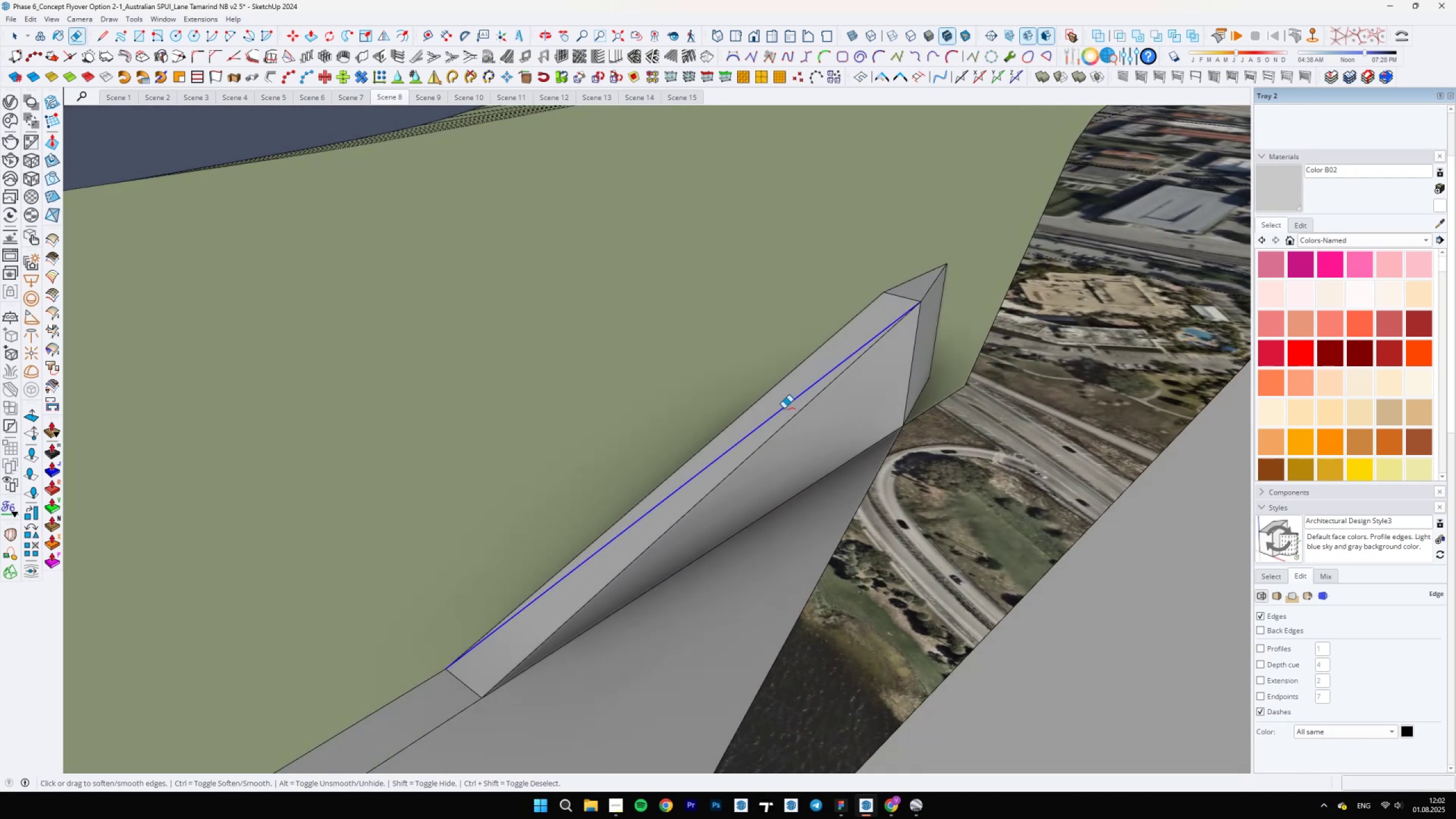 
scroll: coordinate [774, 425], scroll_direction: down, amount: 5.0
 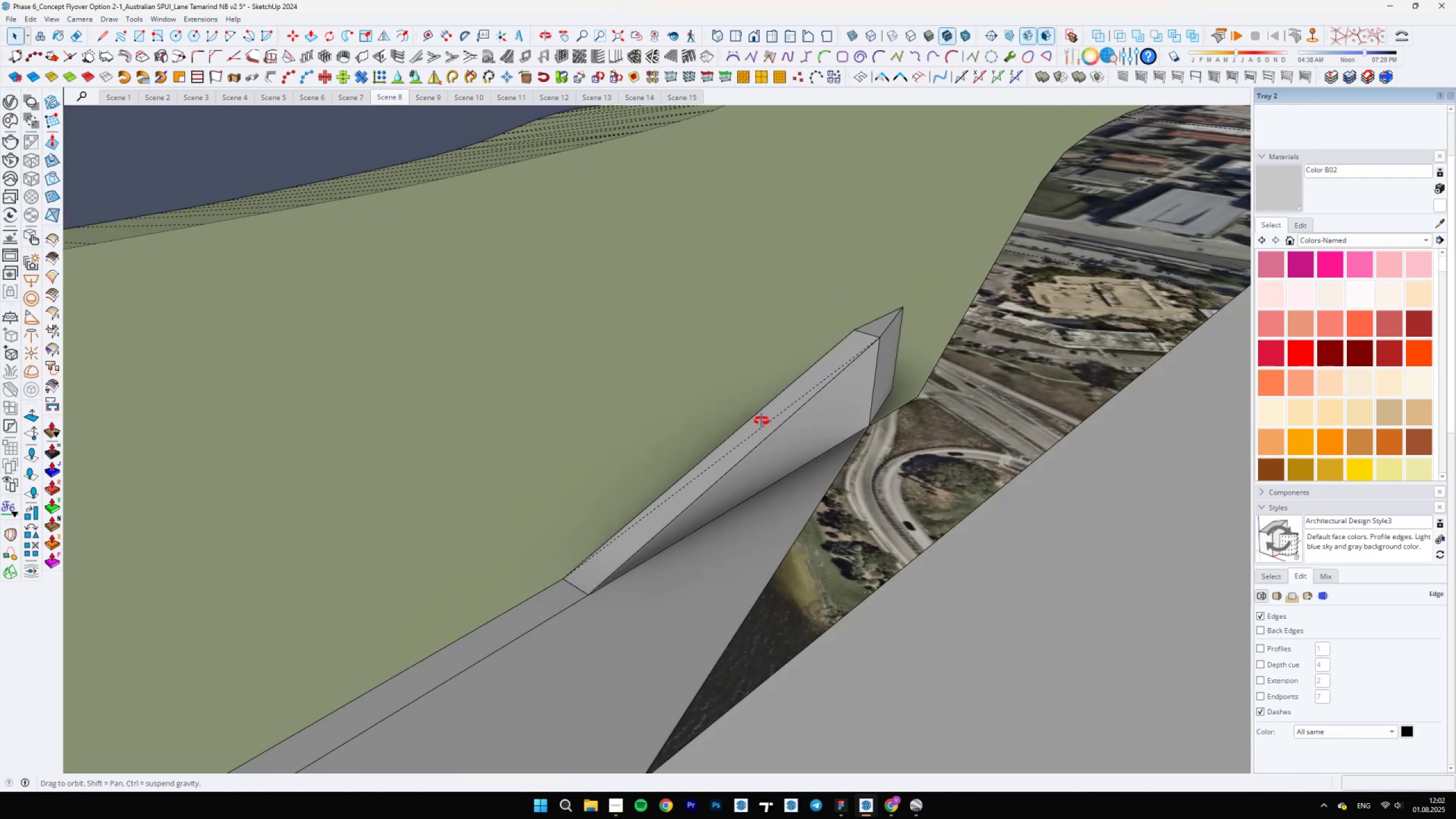 
key(B)
 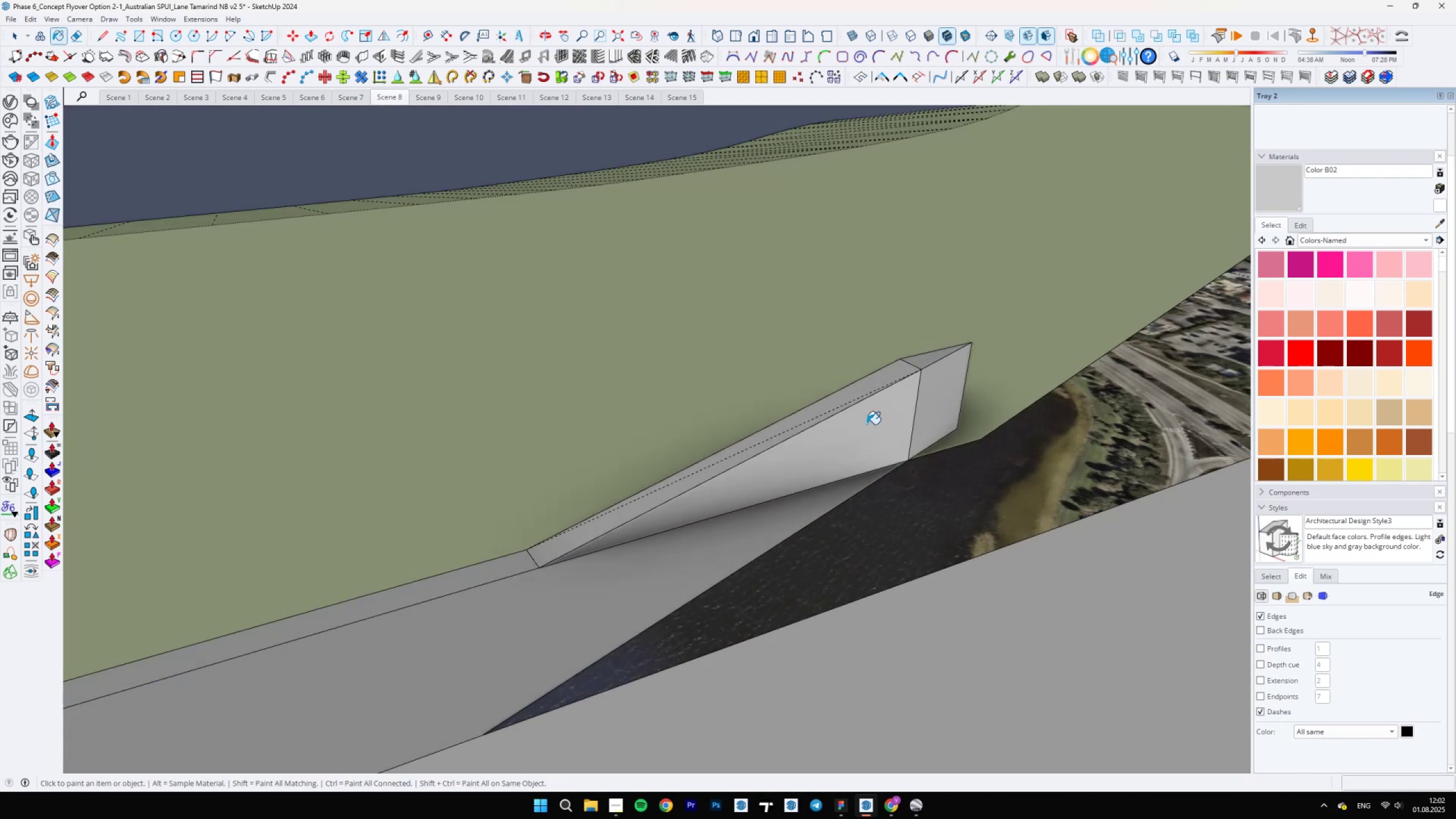 
hold_key(key=AltLeft, duration=0.41)
 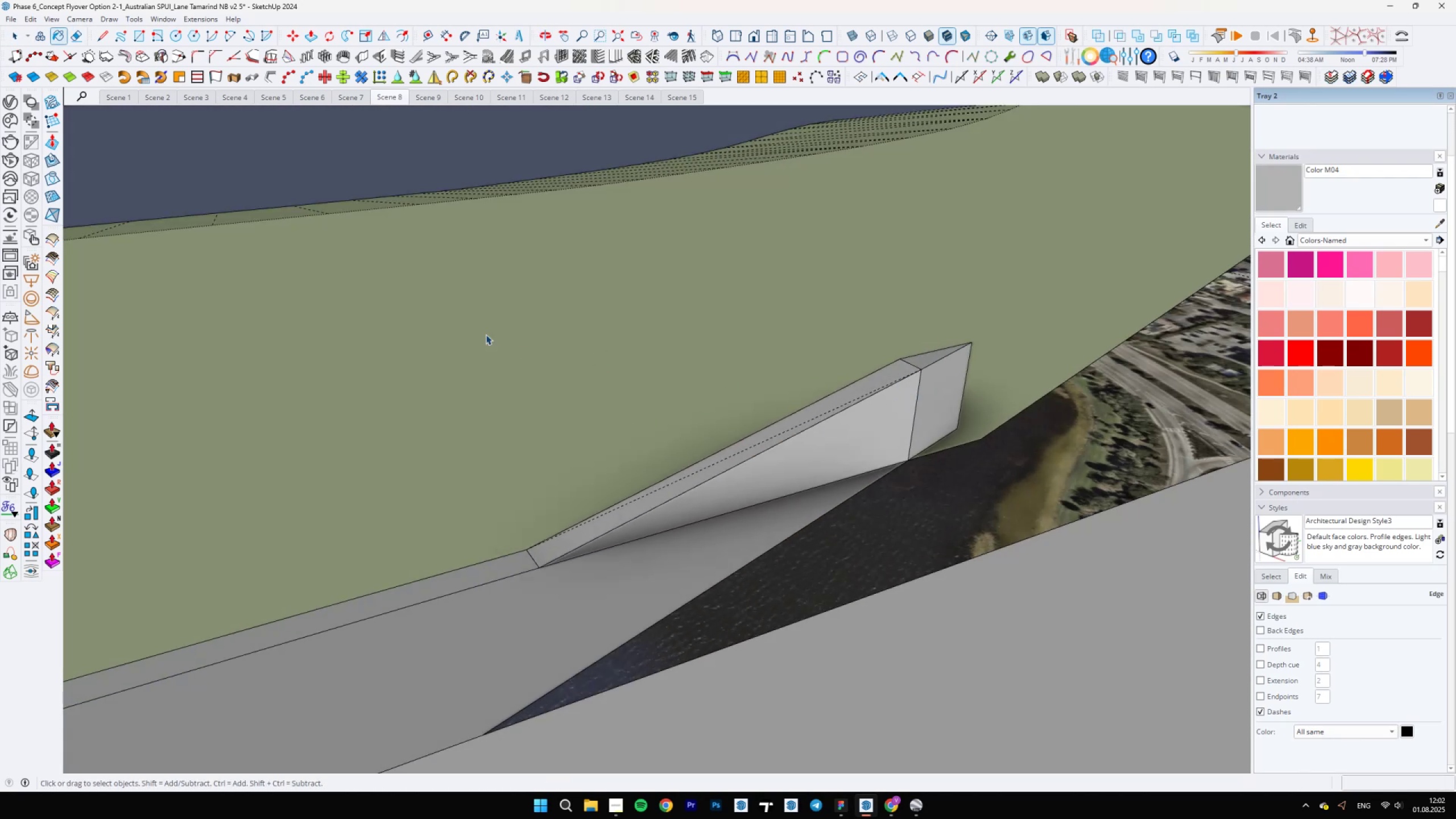 
key(Alt+Meta+MetaLeft)
 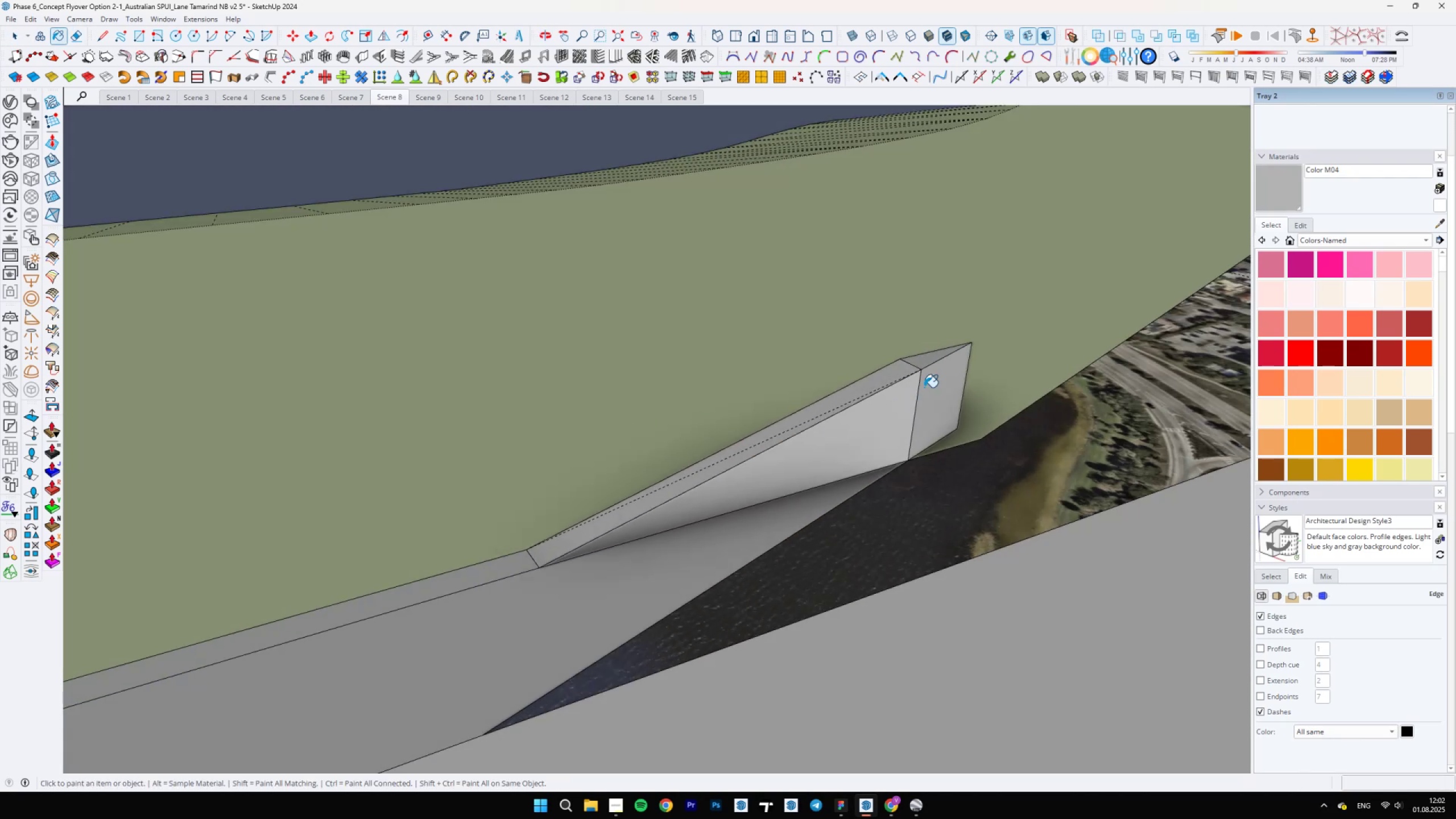 
key(Space)
 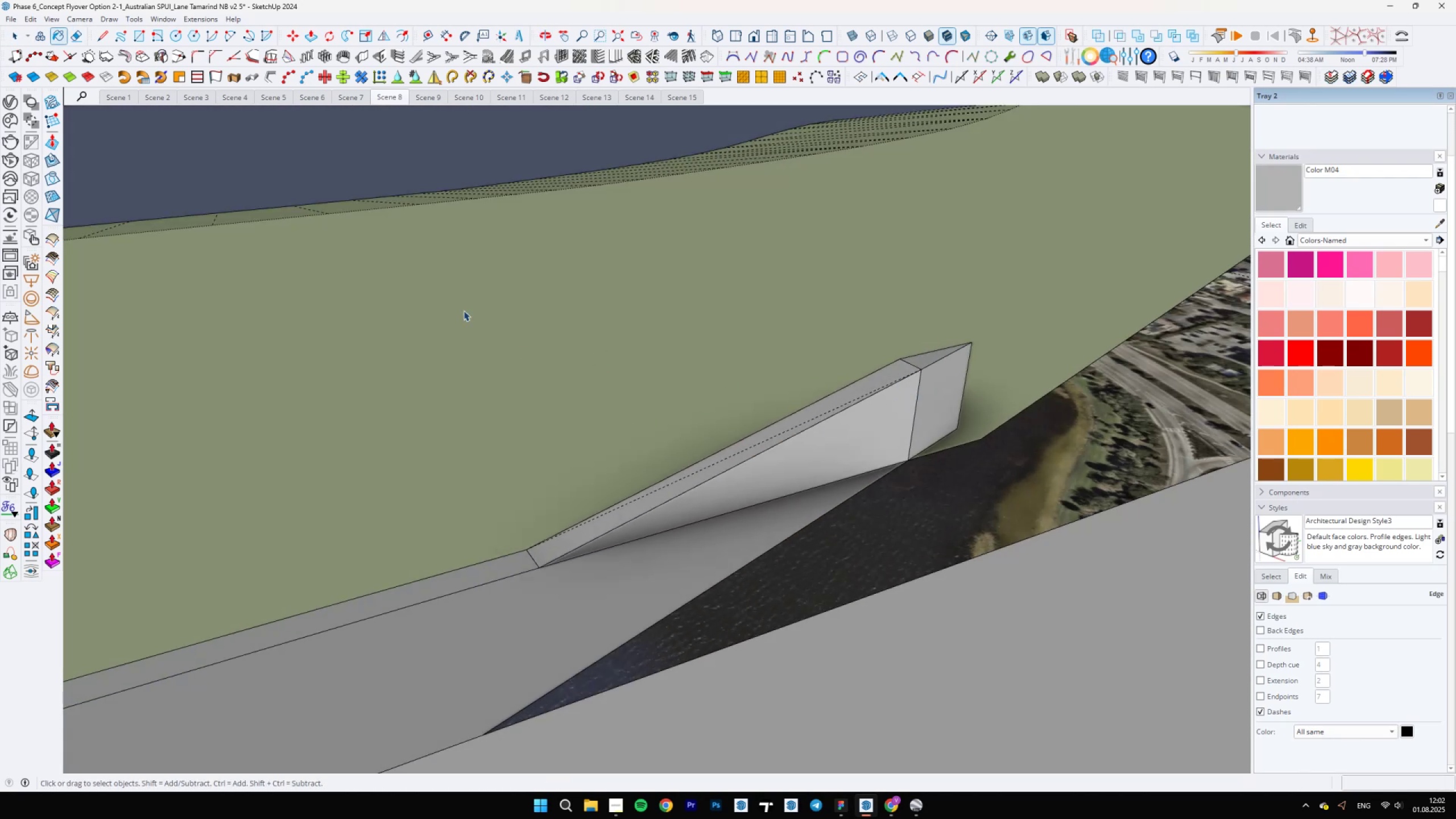 
left_click_drag(start_coordinate=[398, 253], to_coordinate=[943, 623])
 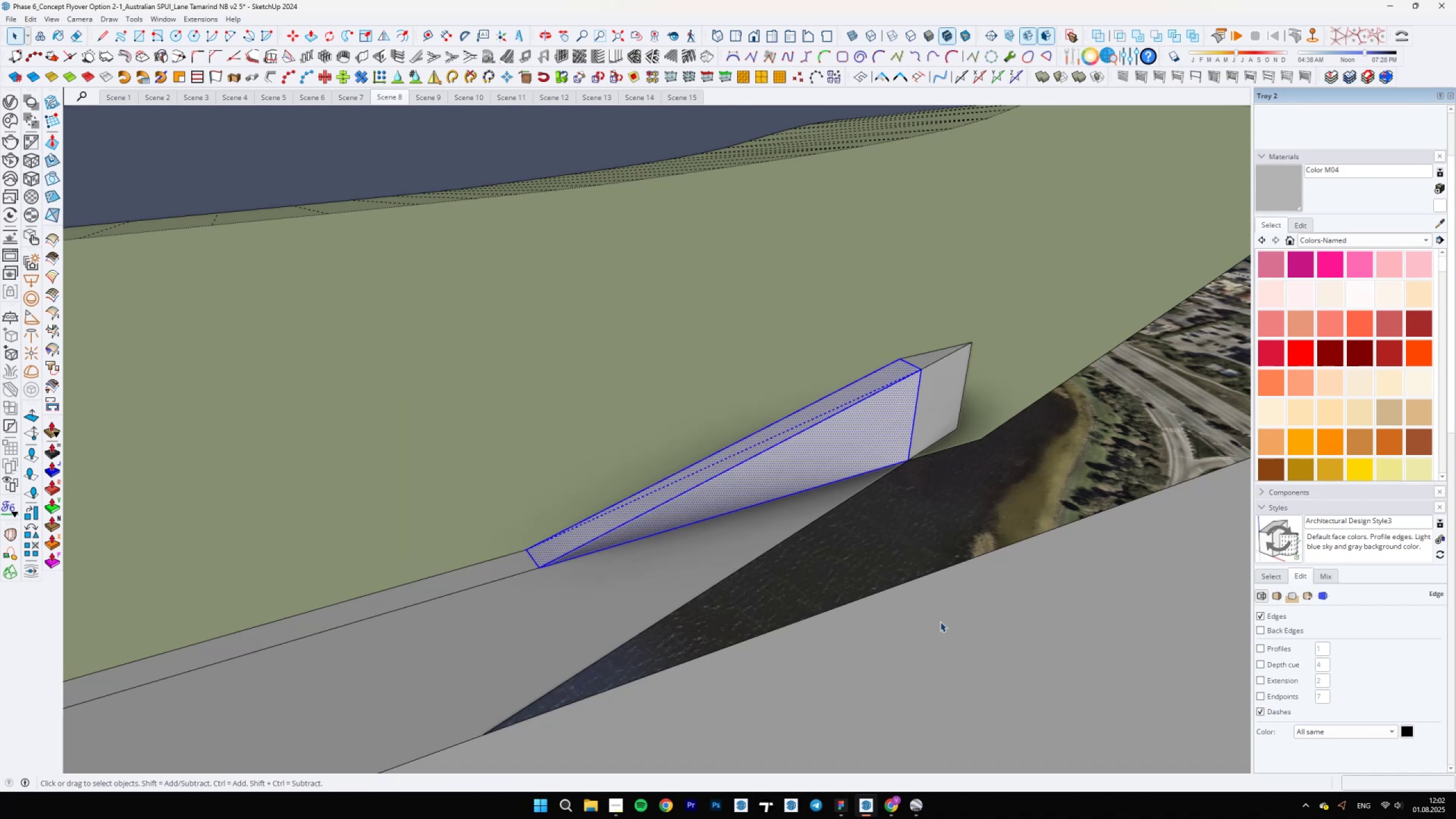 
key(B)
 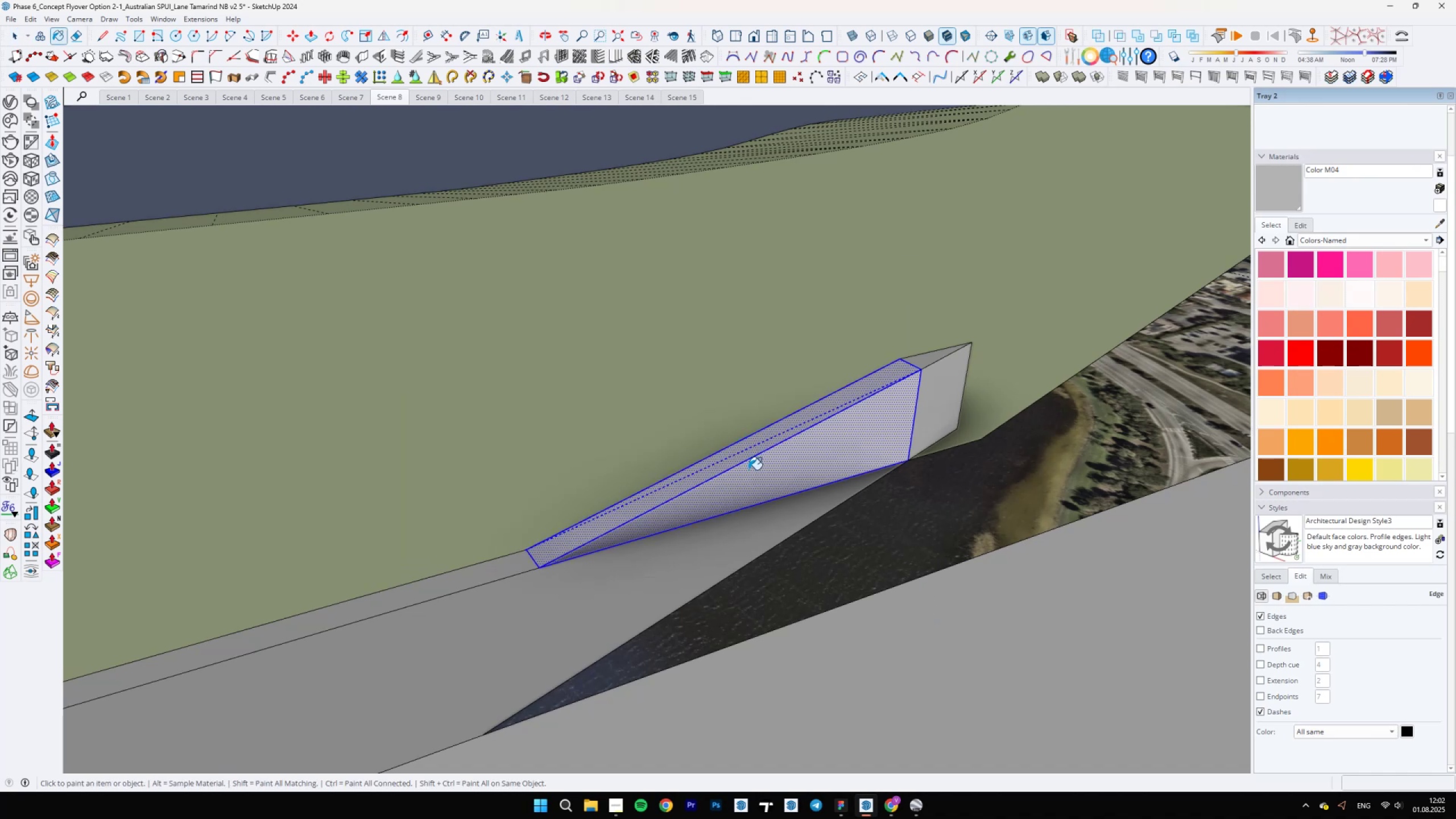 
scroll: coordinate [739, 490], scroll_direction: down, amount: 26.0
 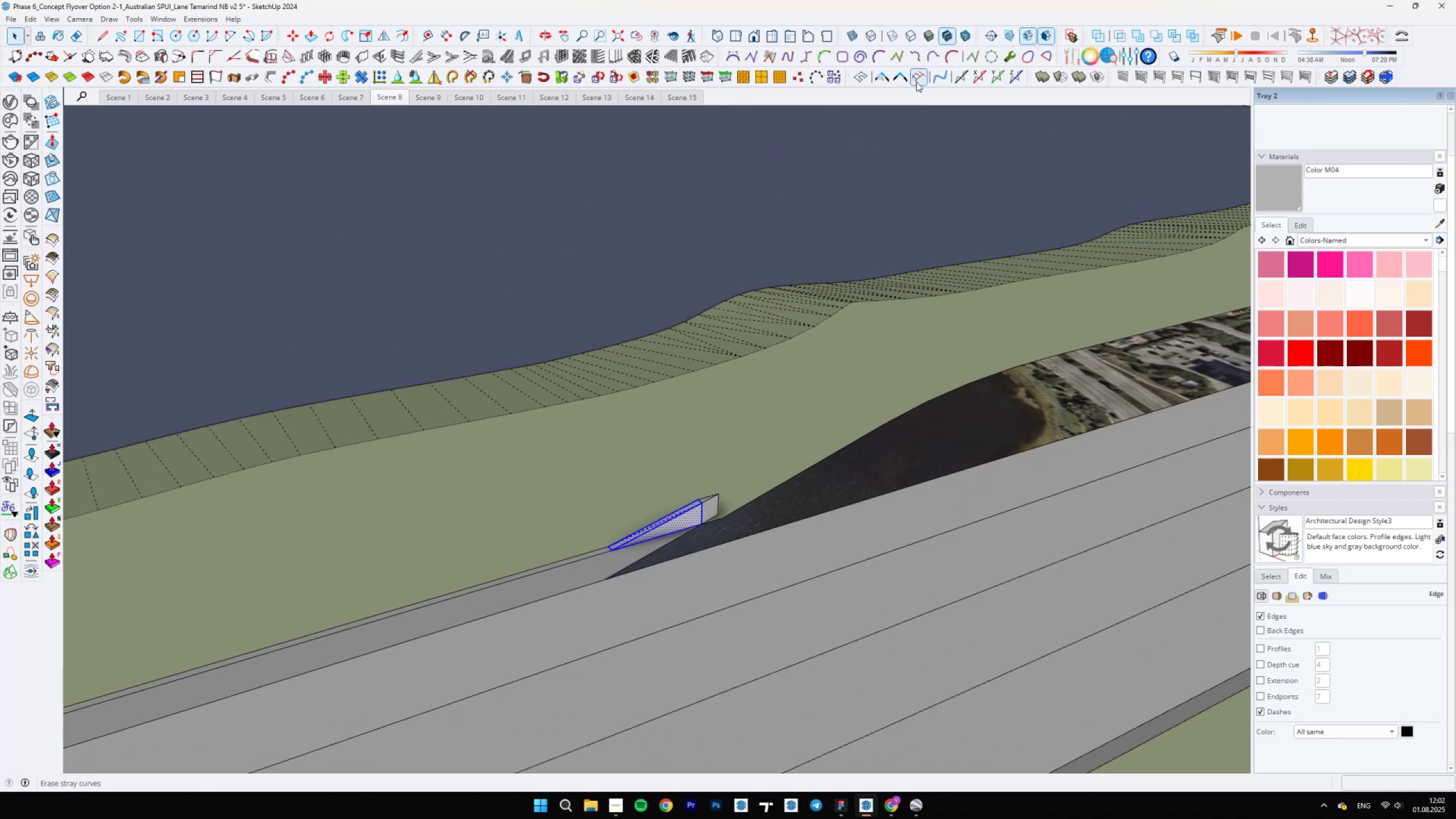 
key(Space)
 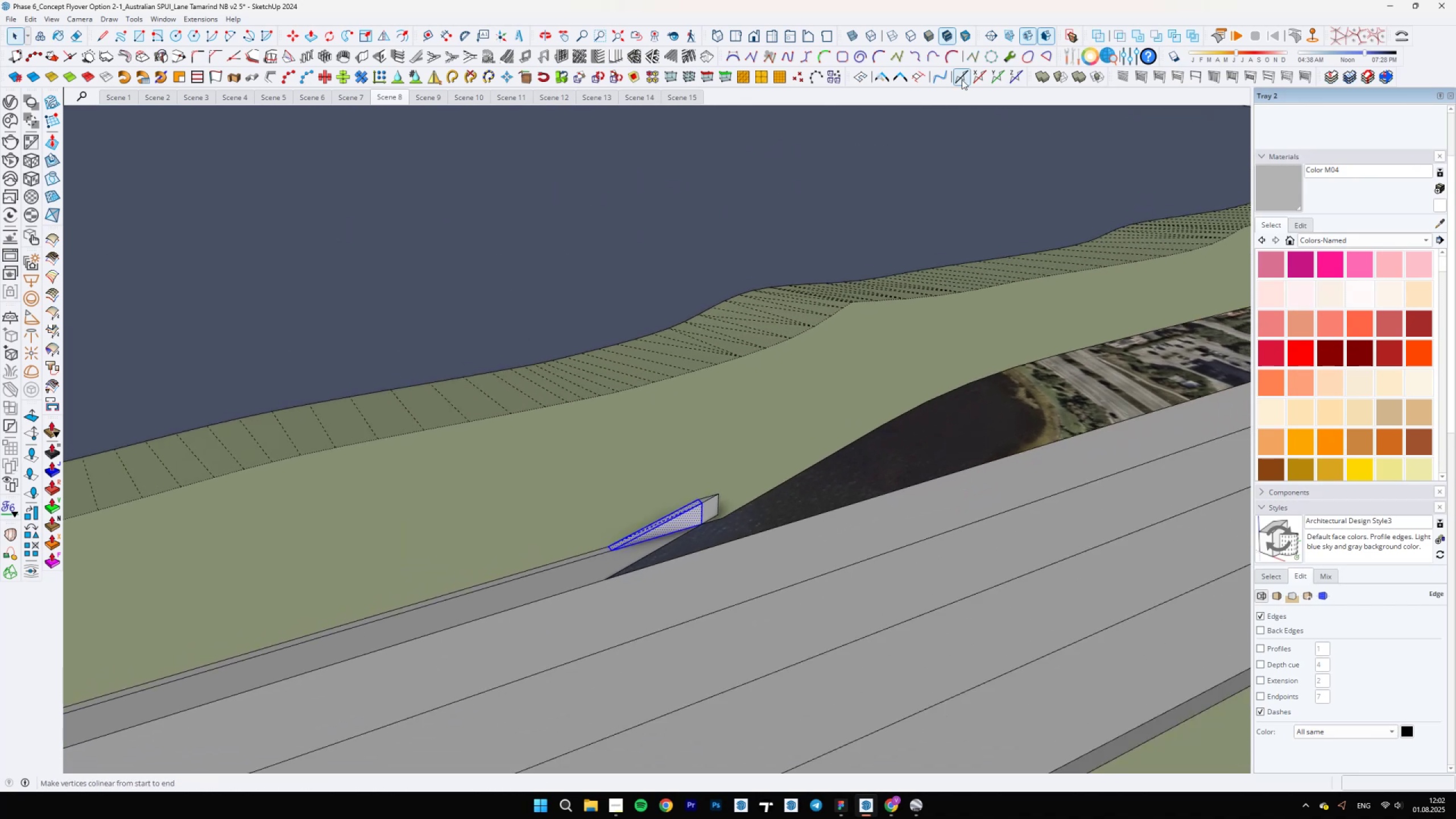 
left_click([882, 75])
 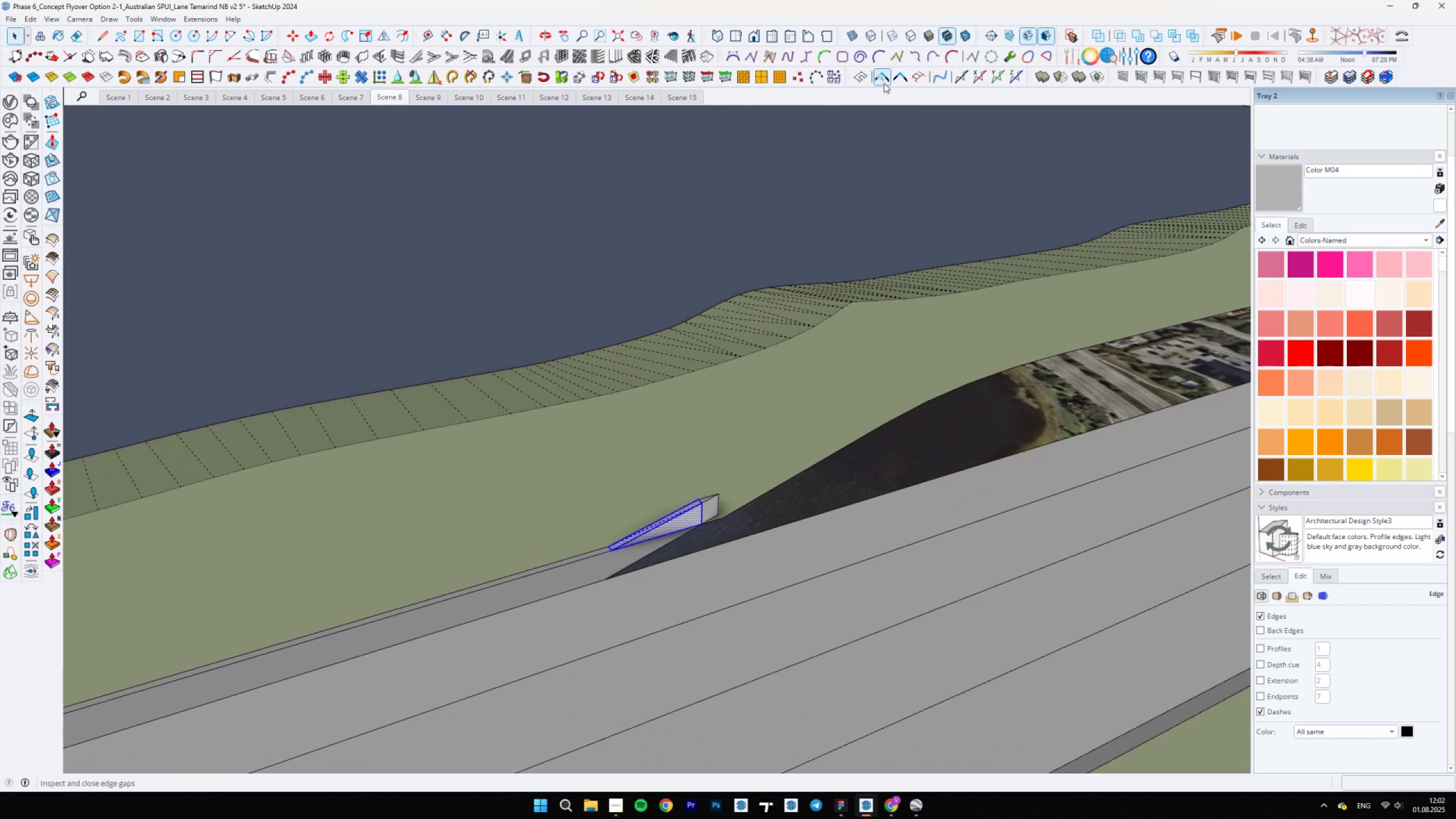 
scroll: coordinate [977, 398], scroll_direction: down, amount: 5.0
 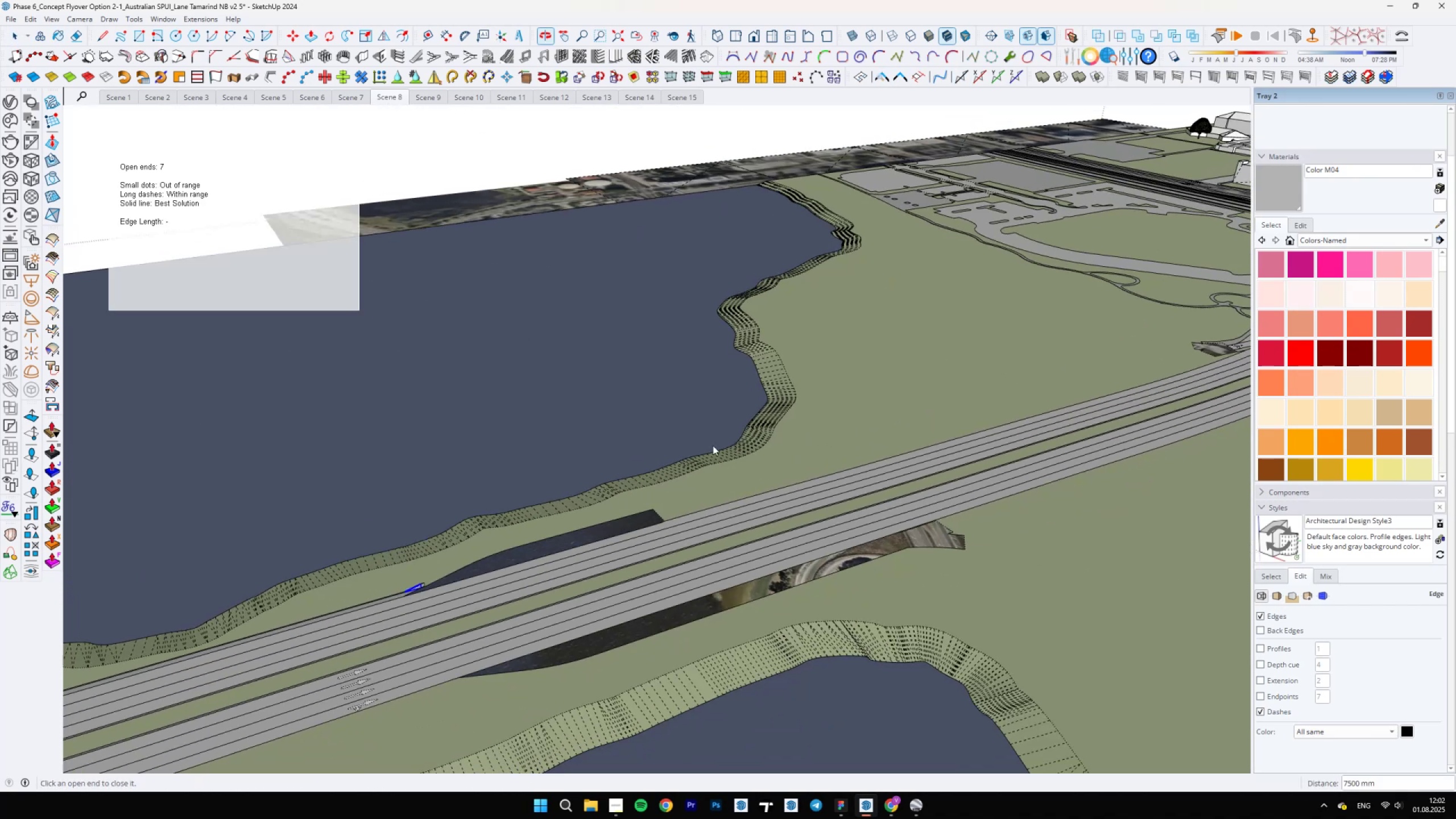 
hold_key(key=ShiftLeft, duration=1.26)
 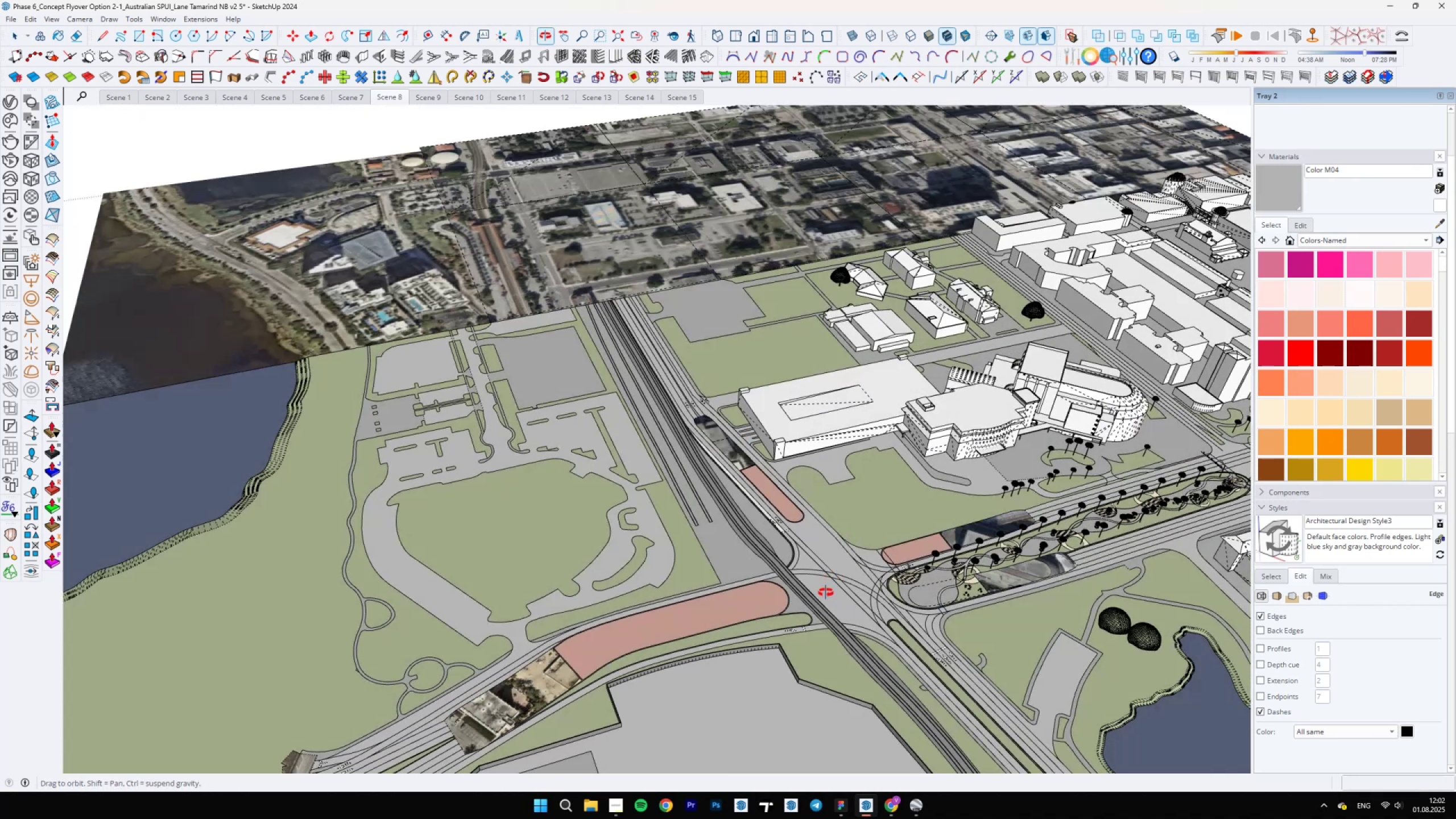 
hold_key(key=ShiftLeft, duration=0.47)
scroll: coordinate [671, 662], scroll_direction: up, amount: 57.0
 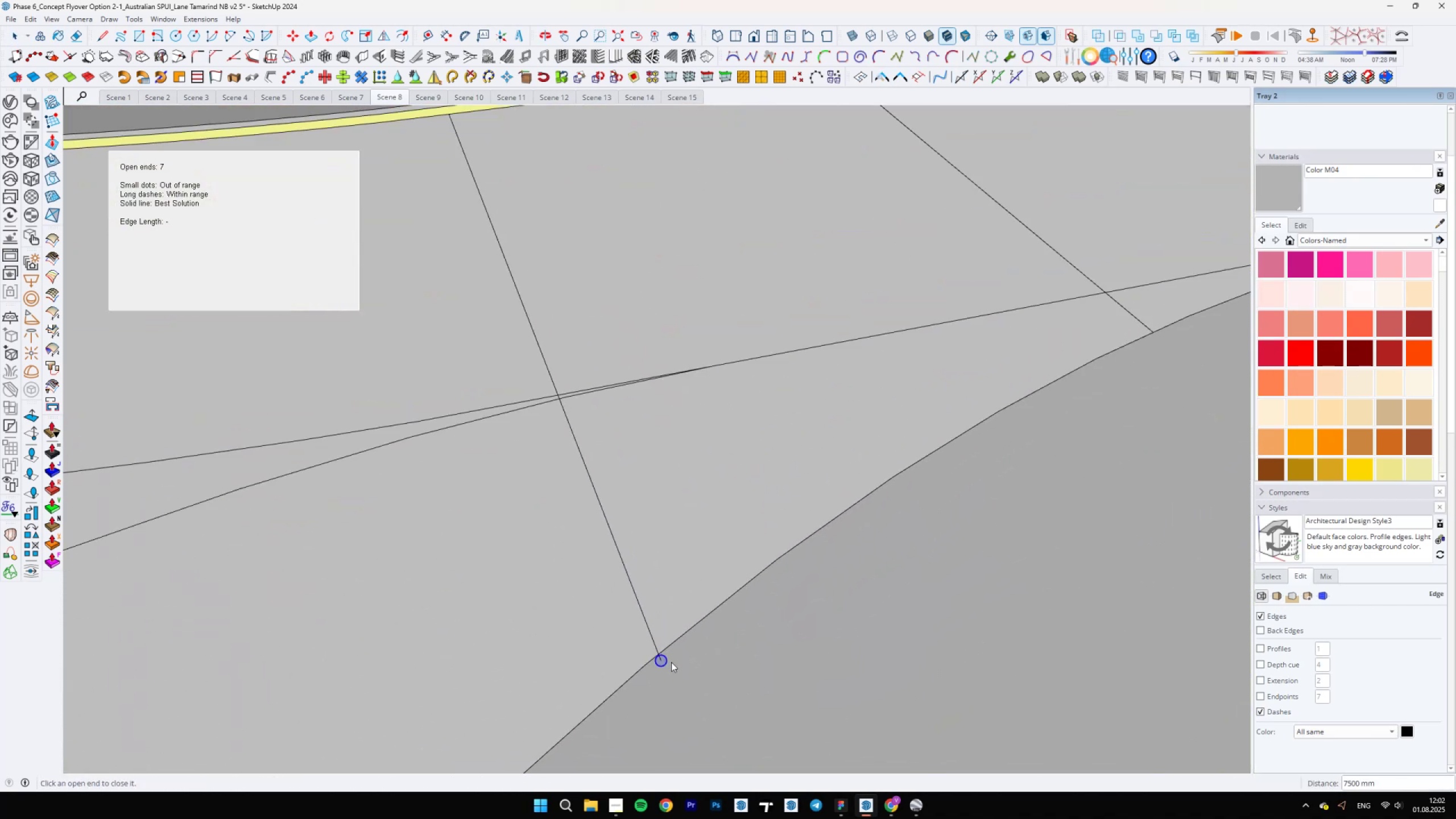 
key(E)
 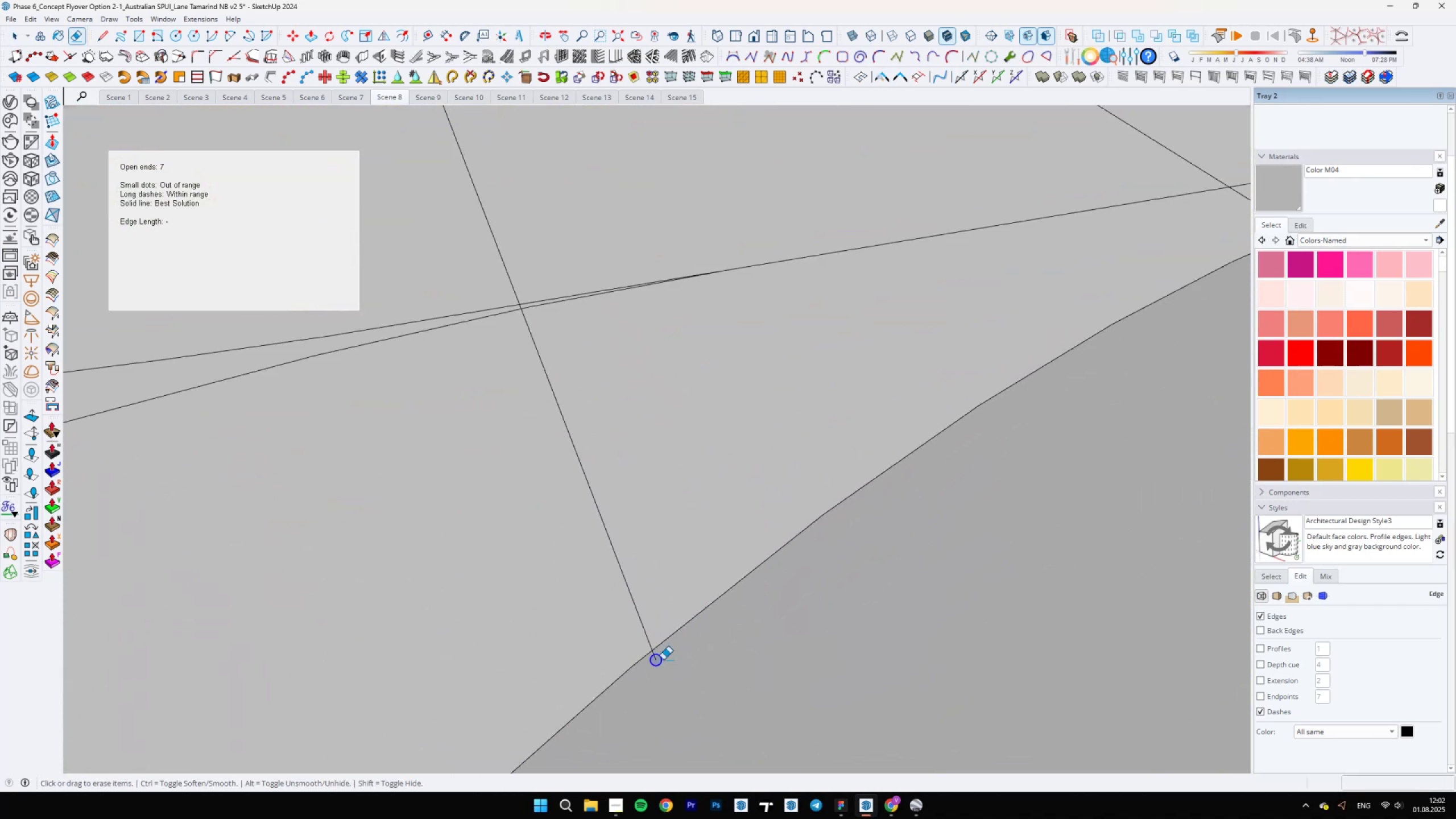 
left_click_drag(start_coordinate=[660, 659], to_coordinate=[654, 659])
 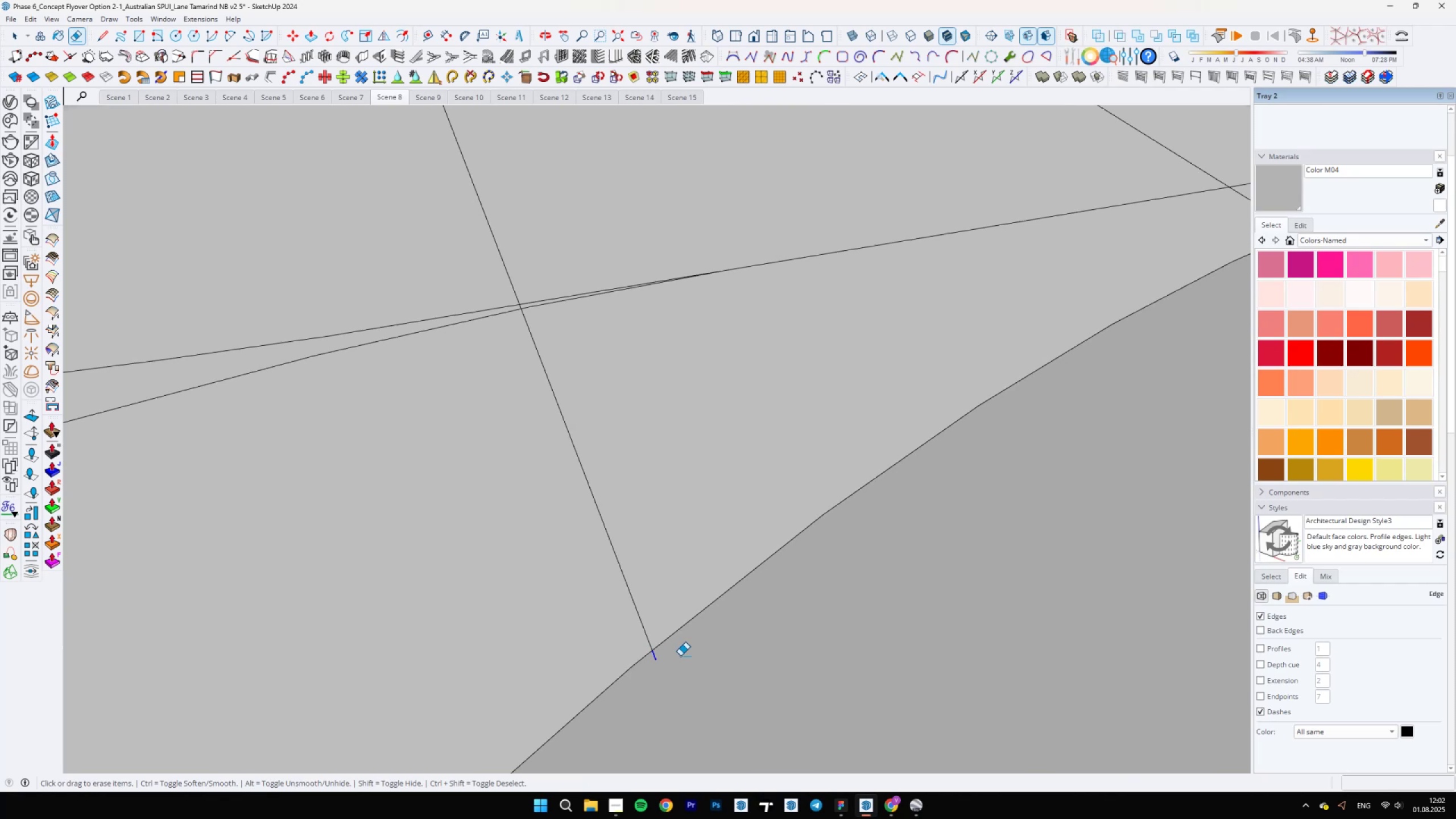 
scroll: coordinate [866, 672], scroll_direction: down, amount: 13.0
 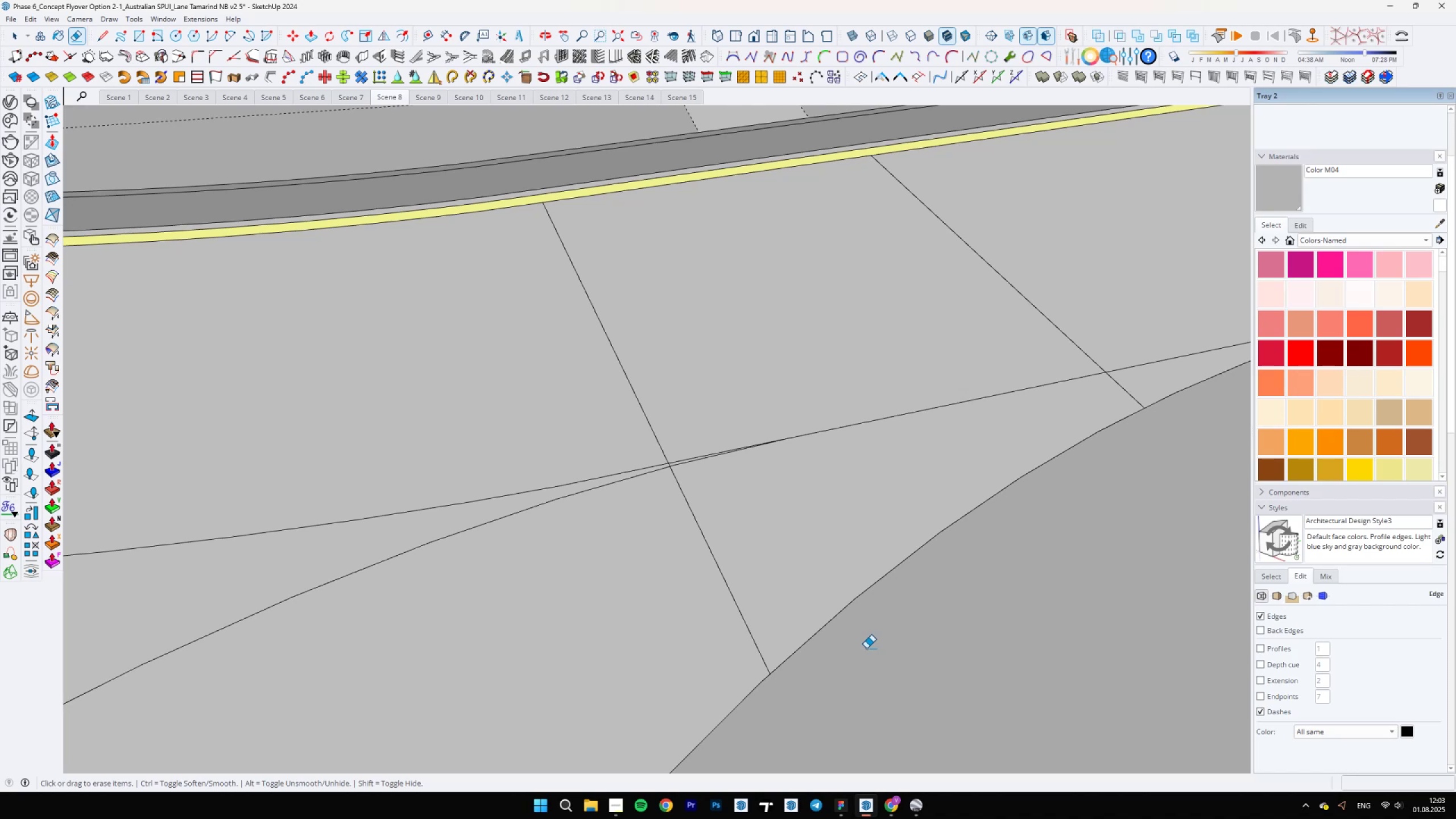 
wait(23.6)
 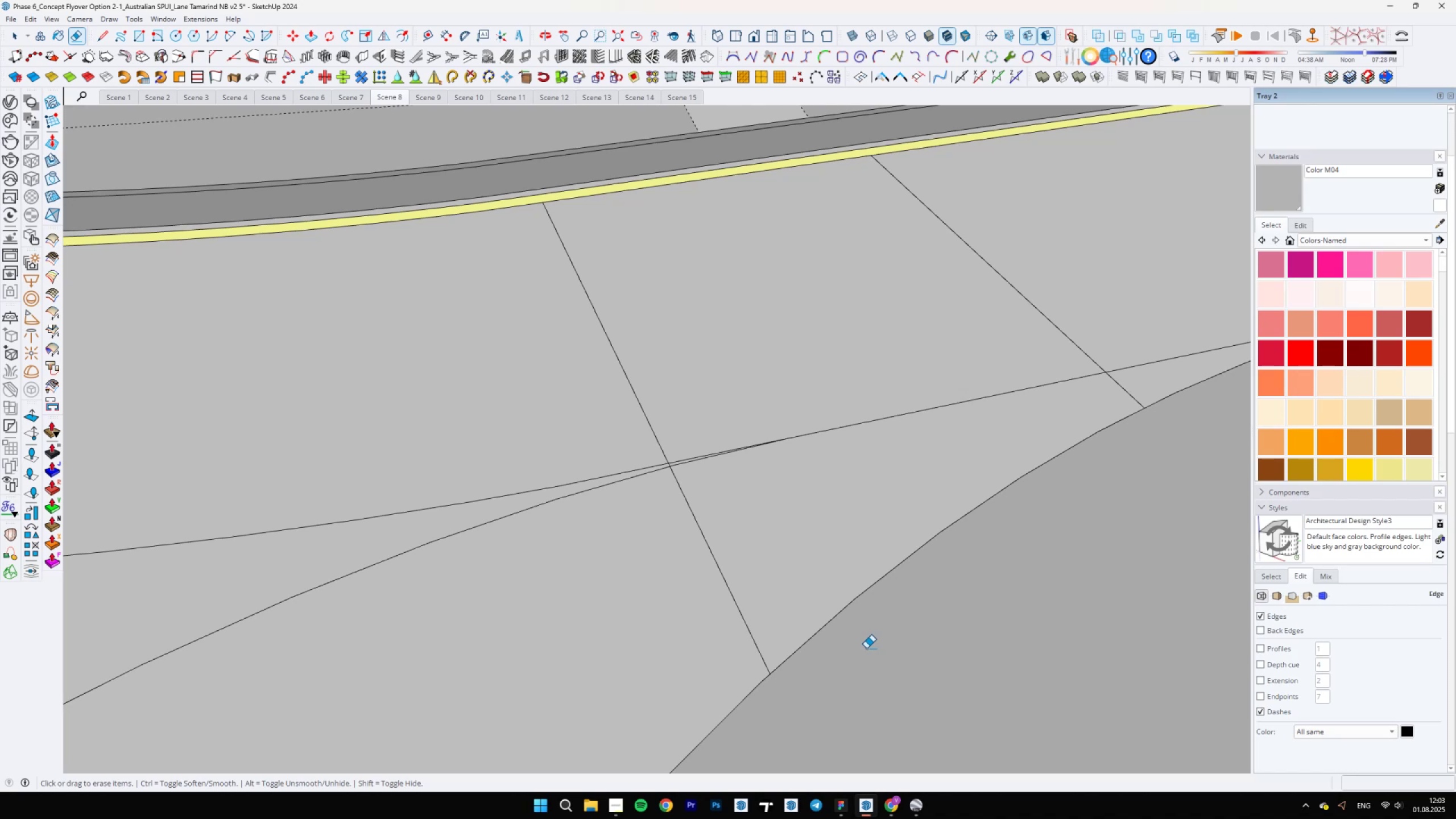 
scroll: coordinate [456, 520], scroll_direction: down, amount: 11.0
 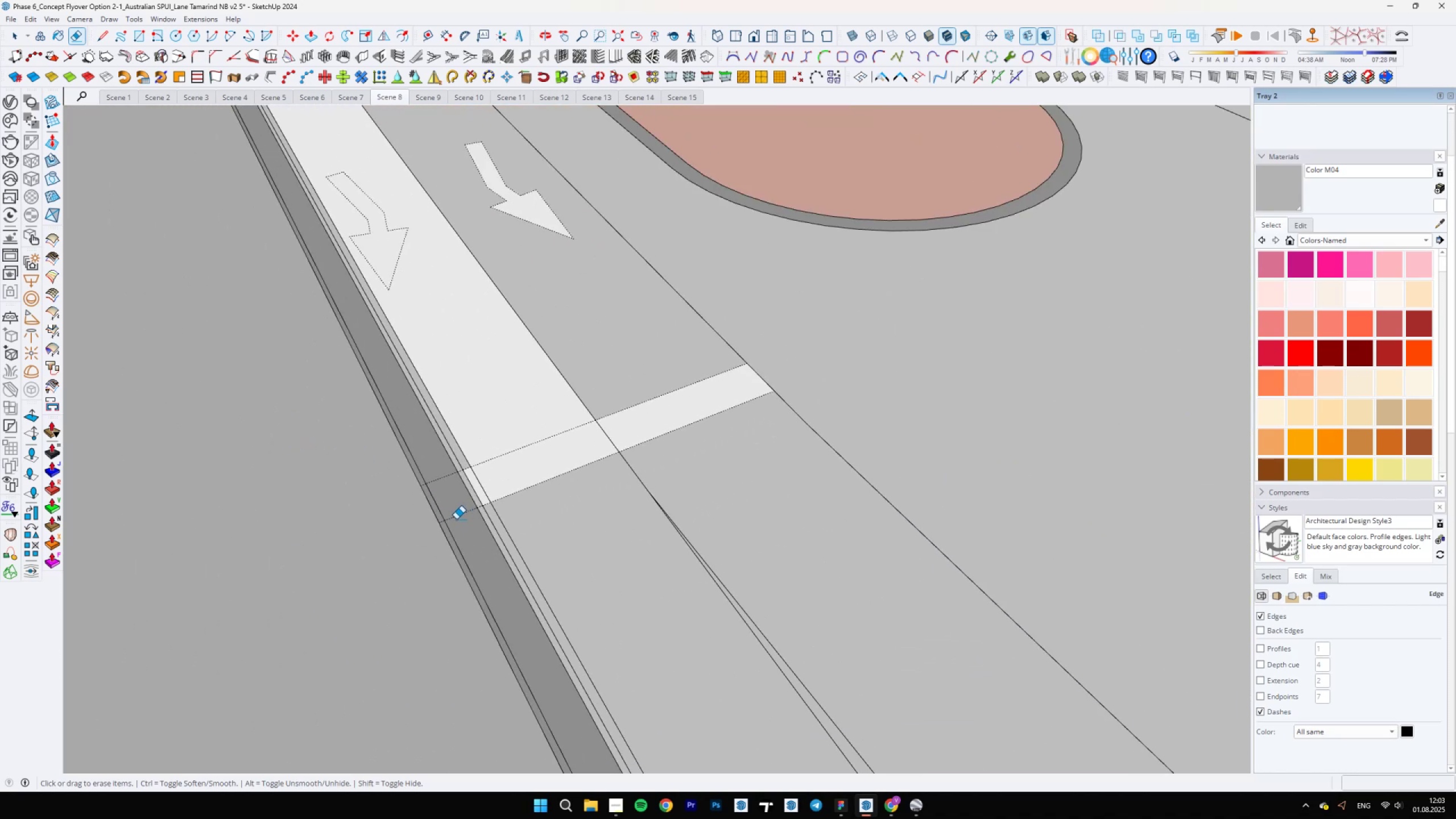 
key(E)
 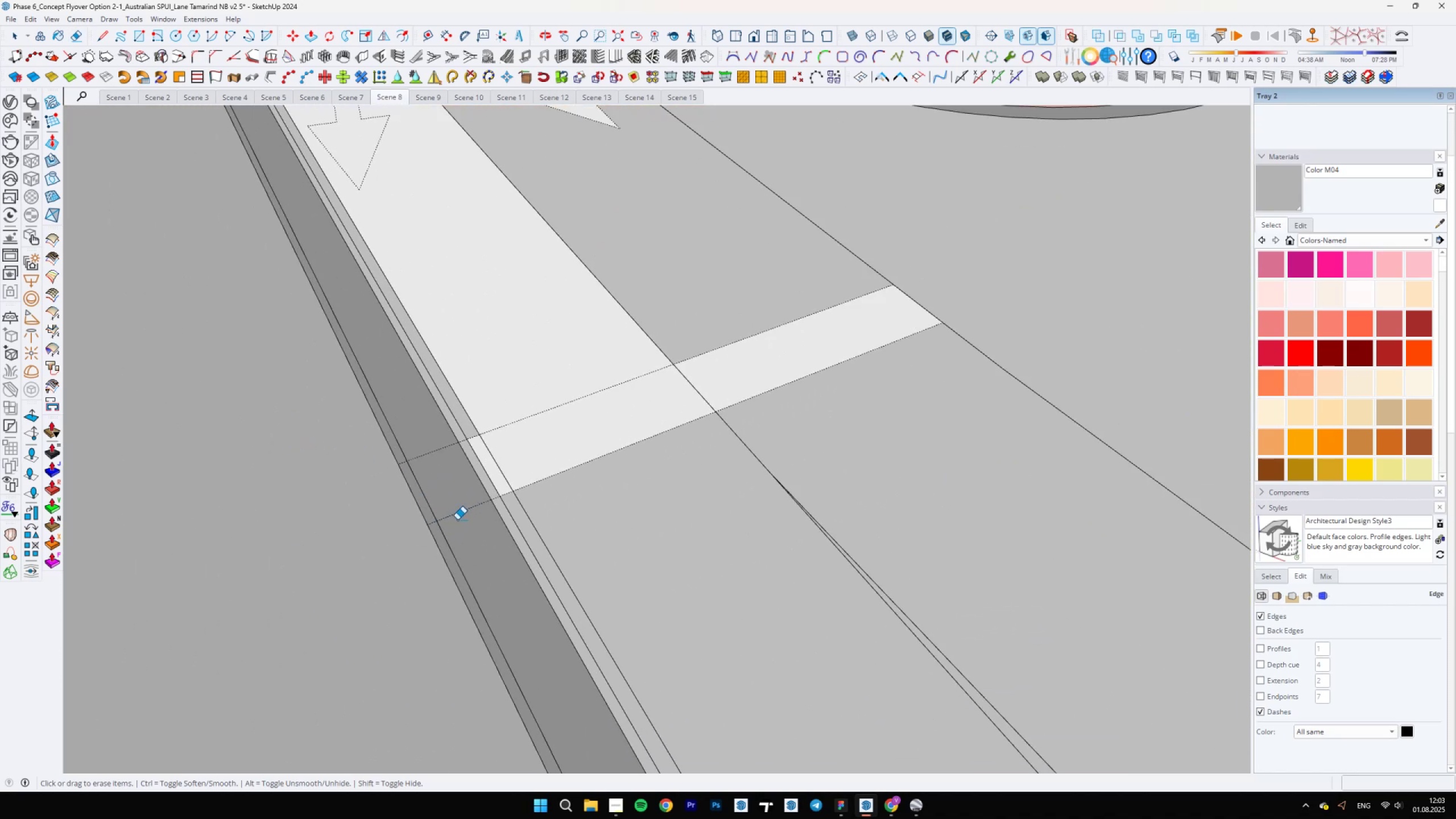 
left_click_drag(start_coordinate=[453, 515], to_coordinate=[424, 445])
 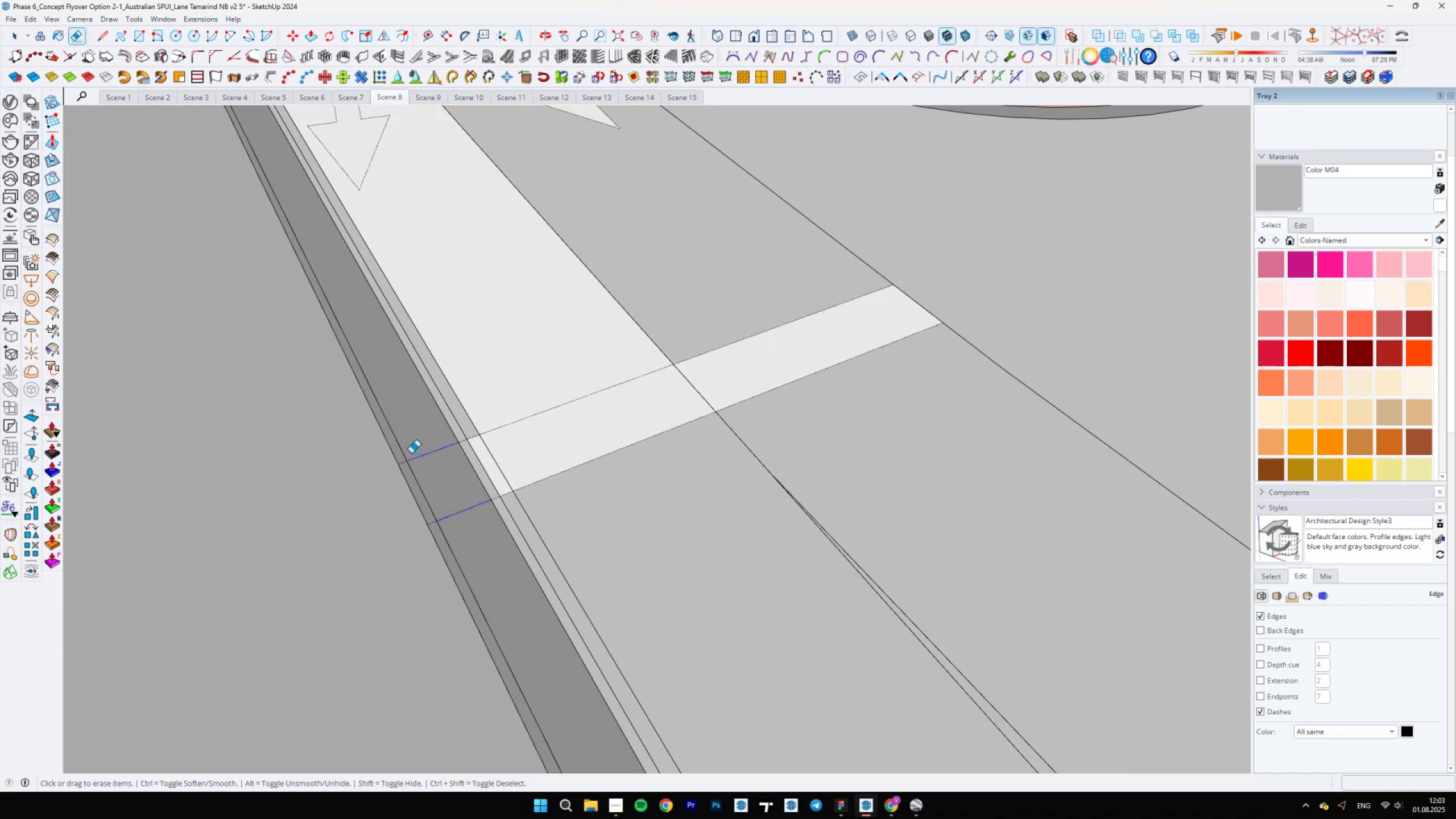 
scroll: coordinate [439, 524], scroll_direction: up, amount: 15.0
 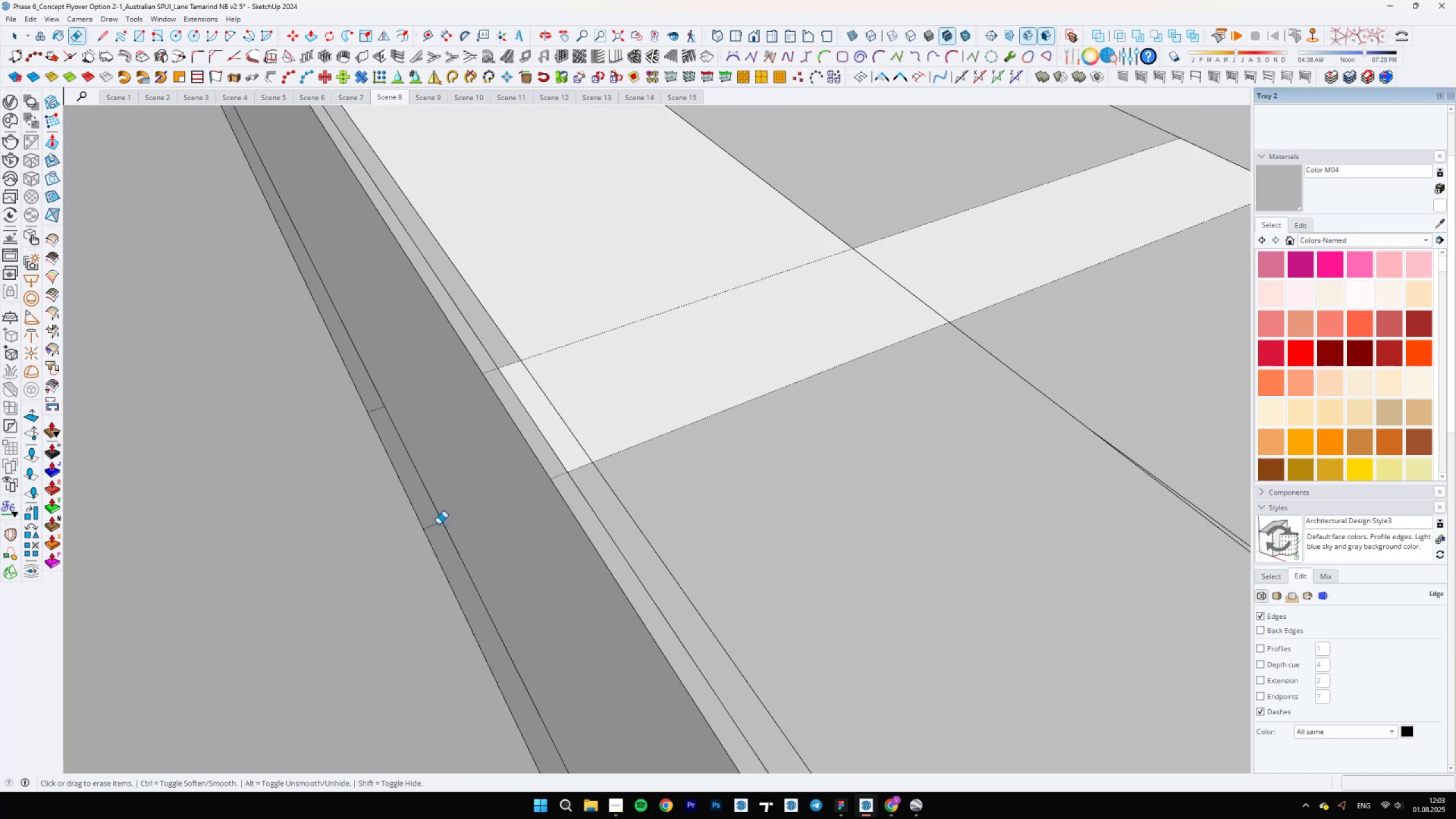 
left_click_drag(start_coordinate=[435, 527], to_coordinate=[370, 402])
 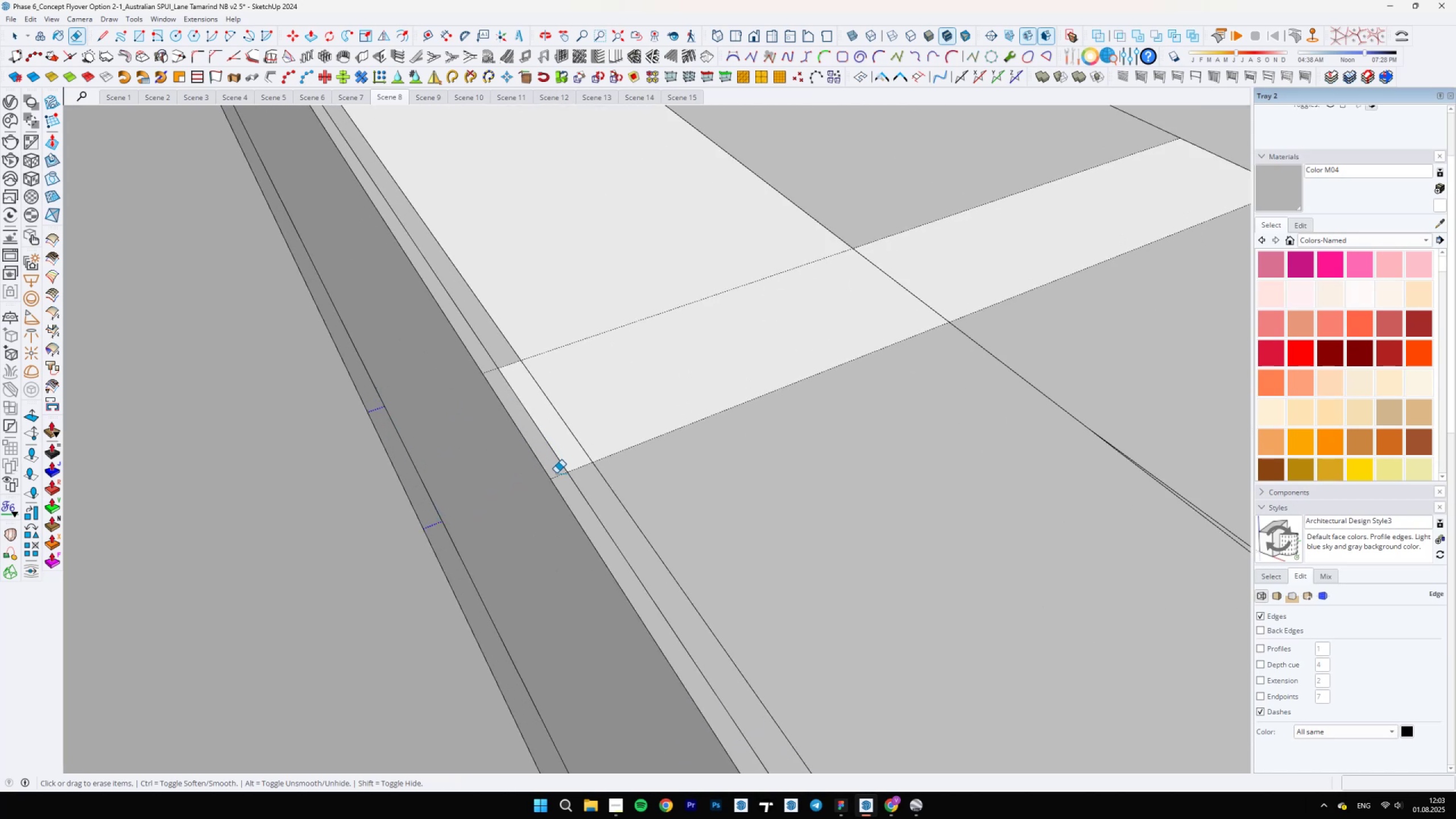 
left_click_drag(start_coordinate=[562, 482], to_coordinate=[484, 366])
 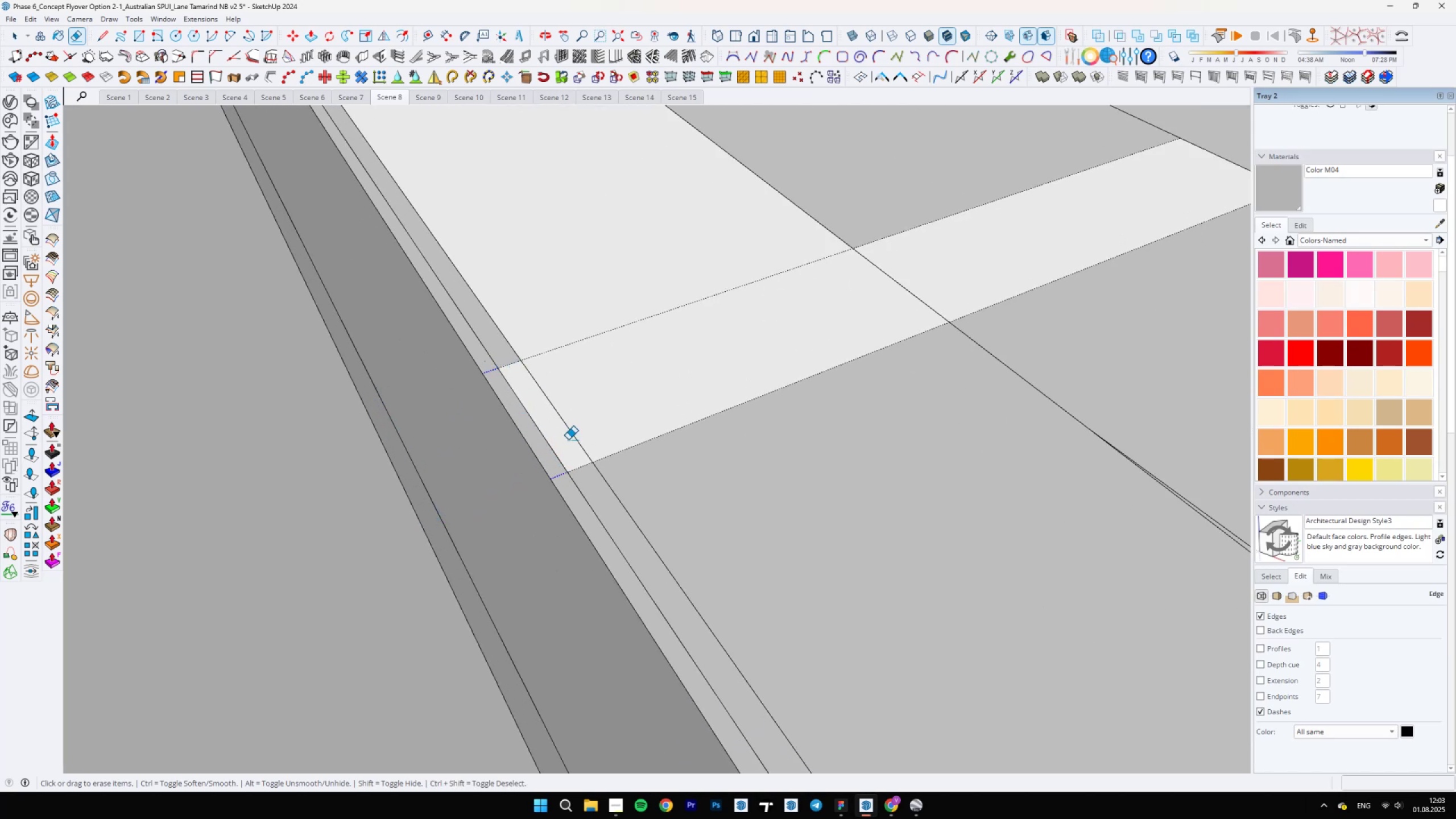 
left_click_drag(start_coordinate=[586, 474], to_coordinate=[497, 353])
 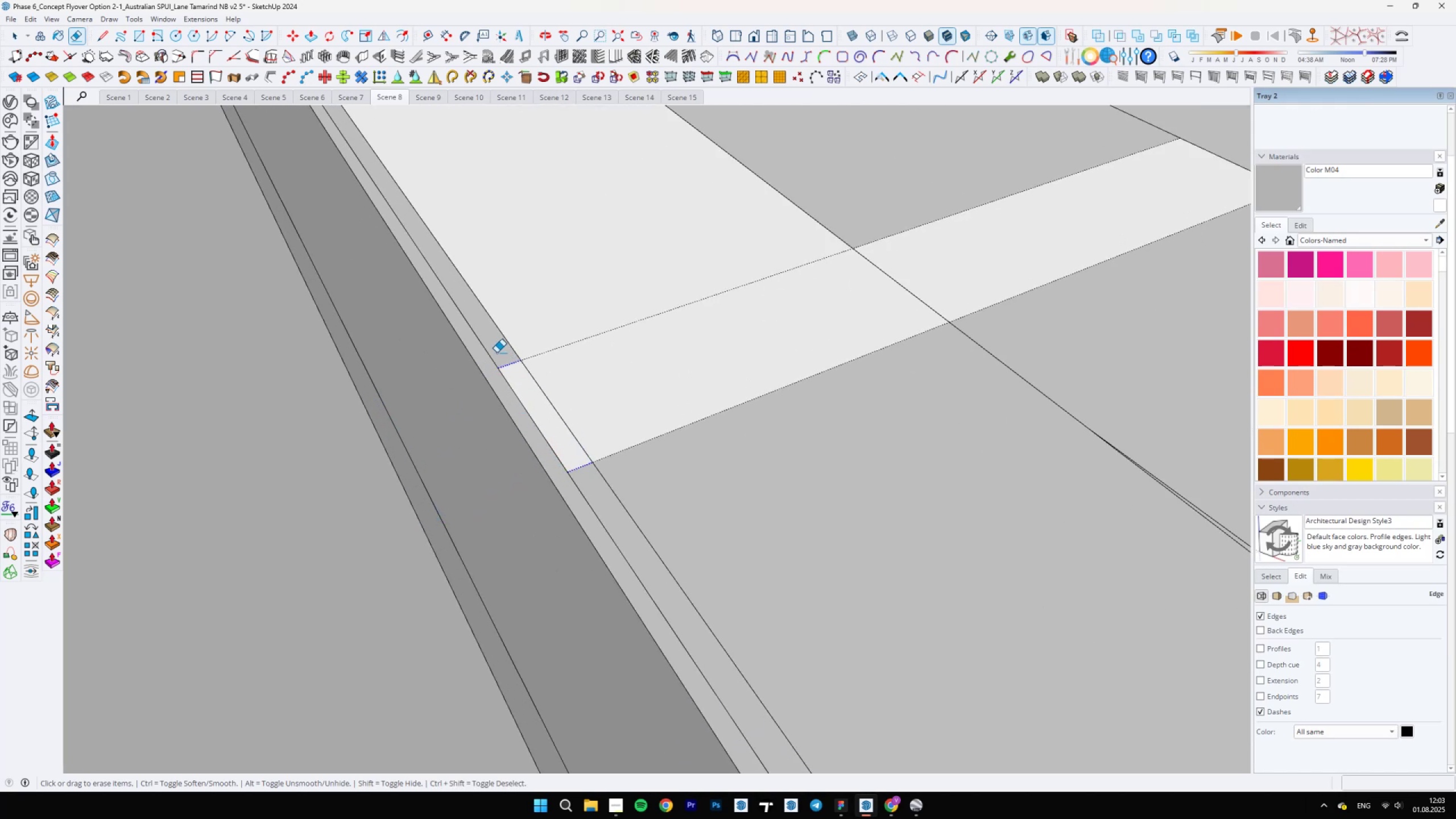 
type( bn)
 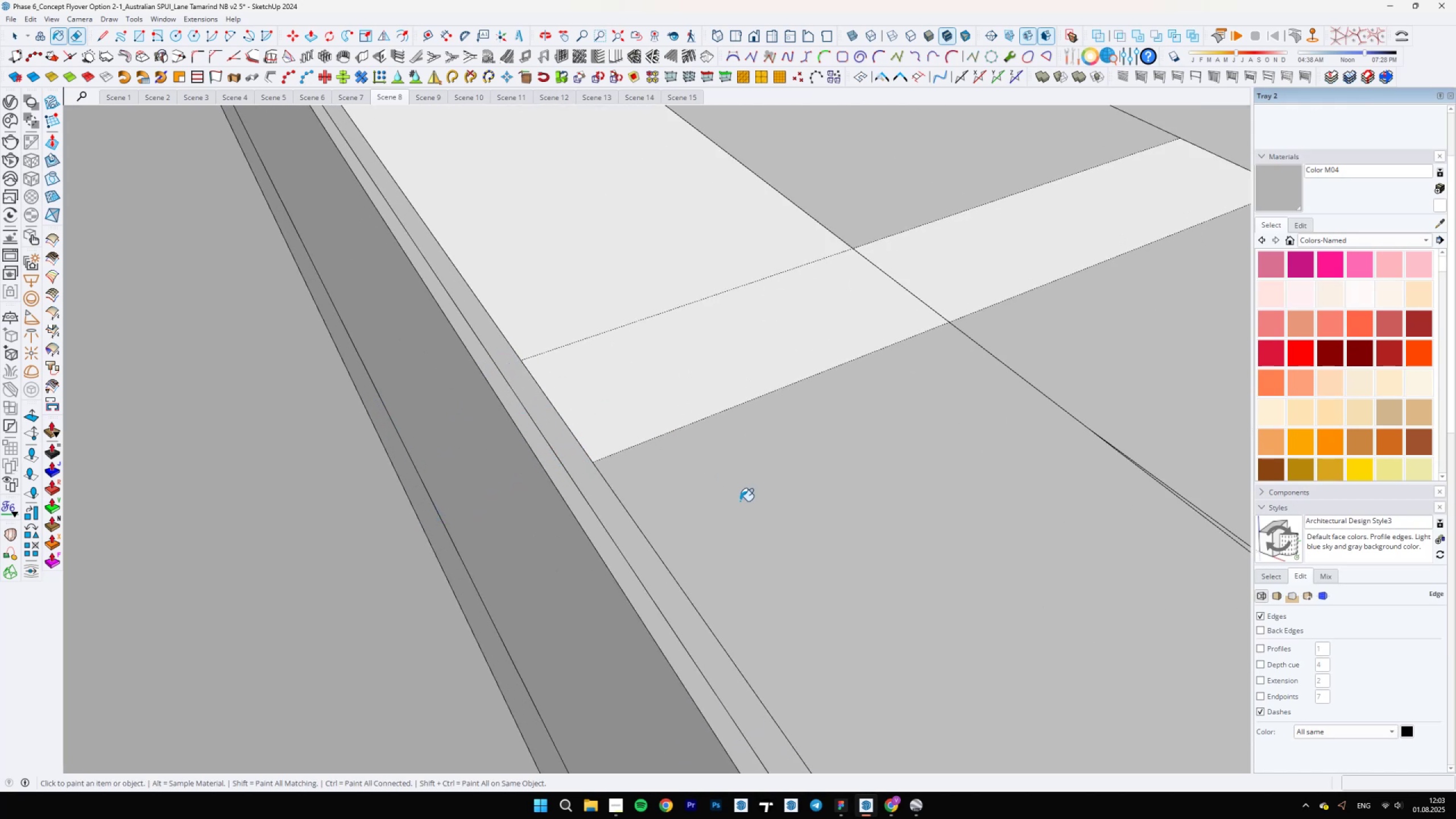 
hold_key(key=AltLeft, duration=0.46)
left_click([740, 501])
 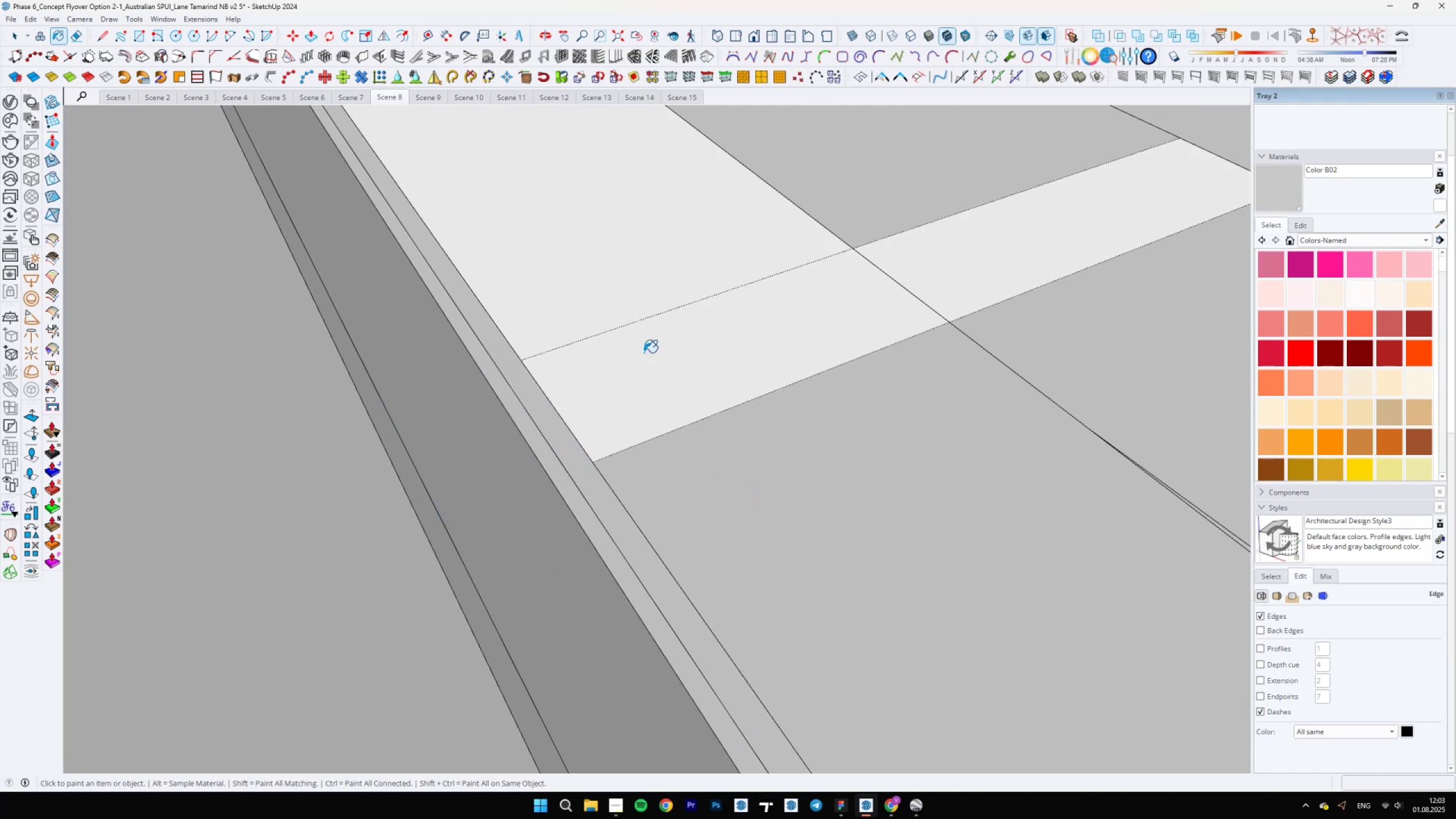 
double_click([632, 333])
 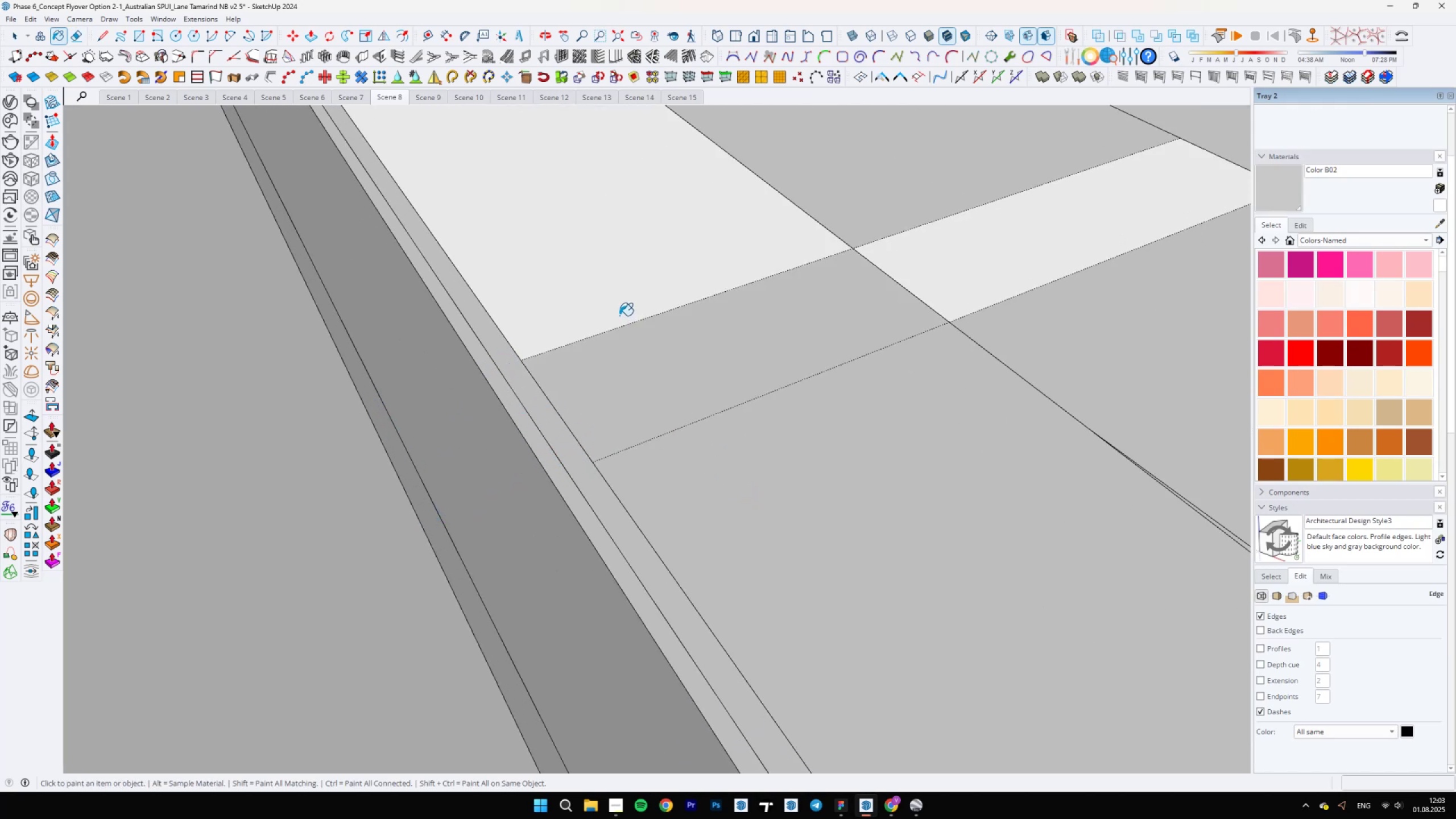 
key(Control+ControlLeft)
 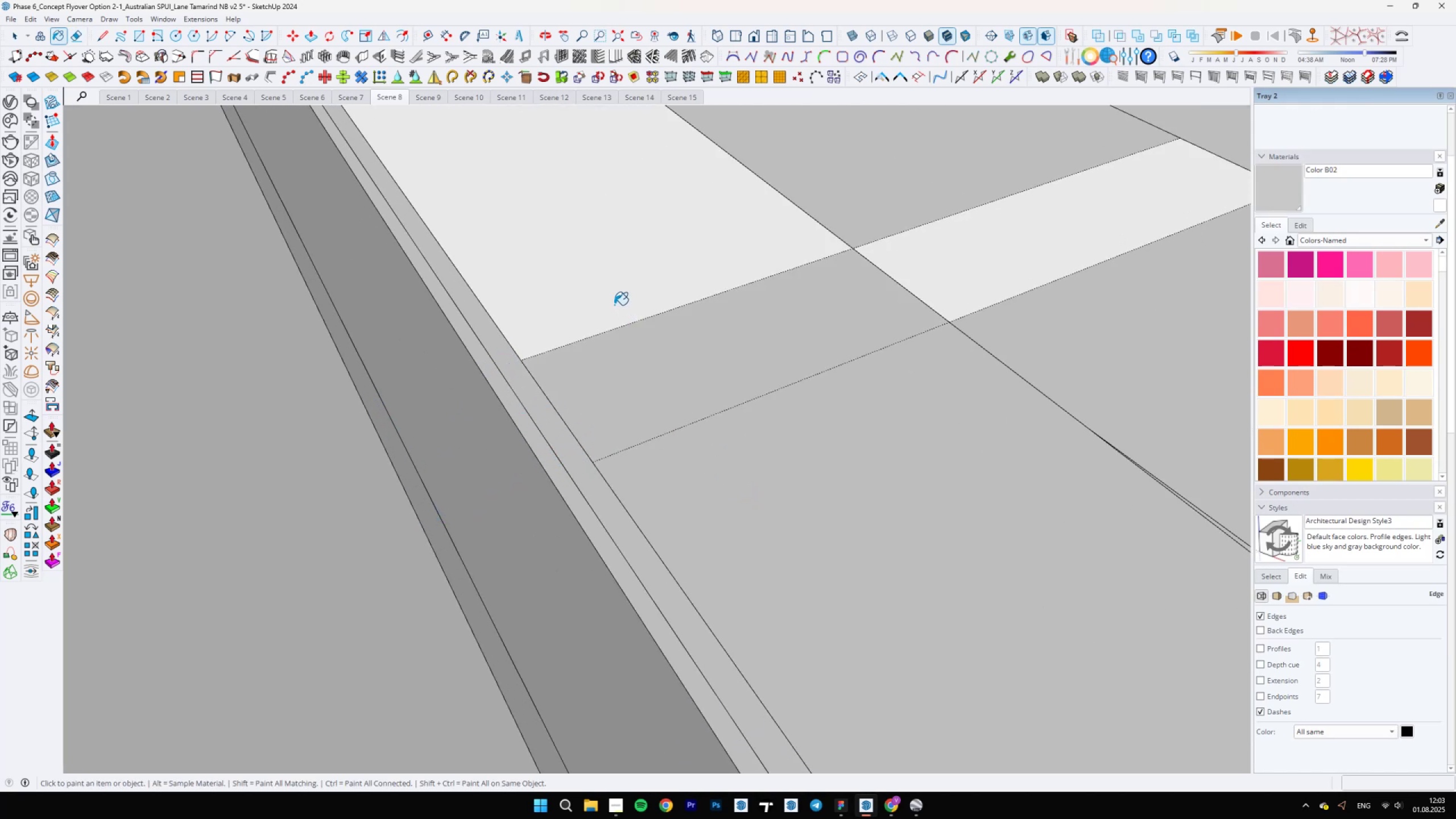 
key(Control+Z)
 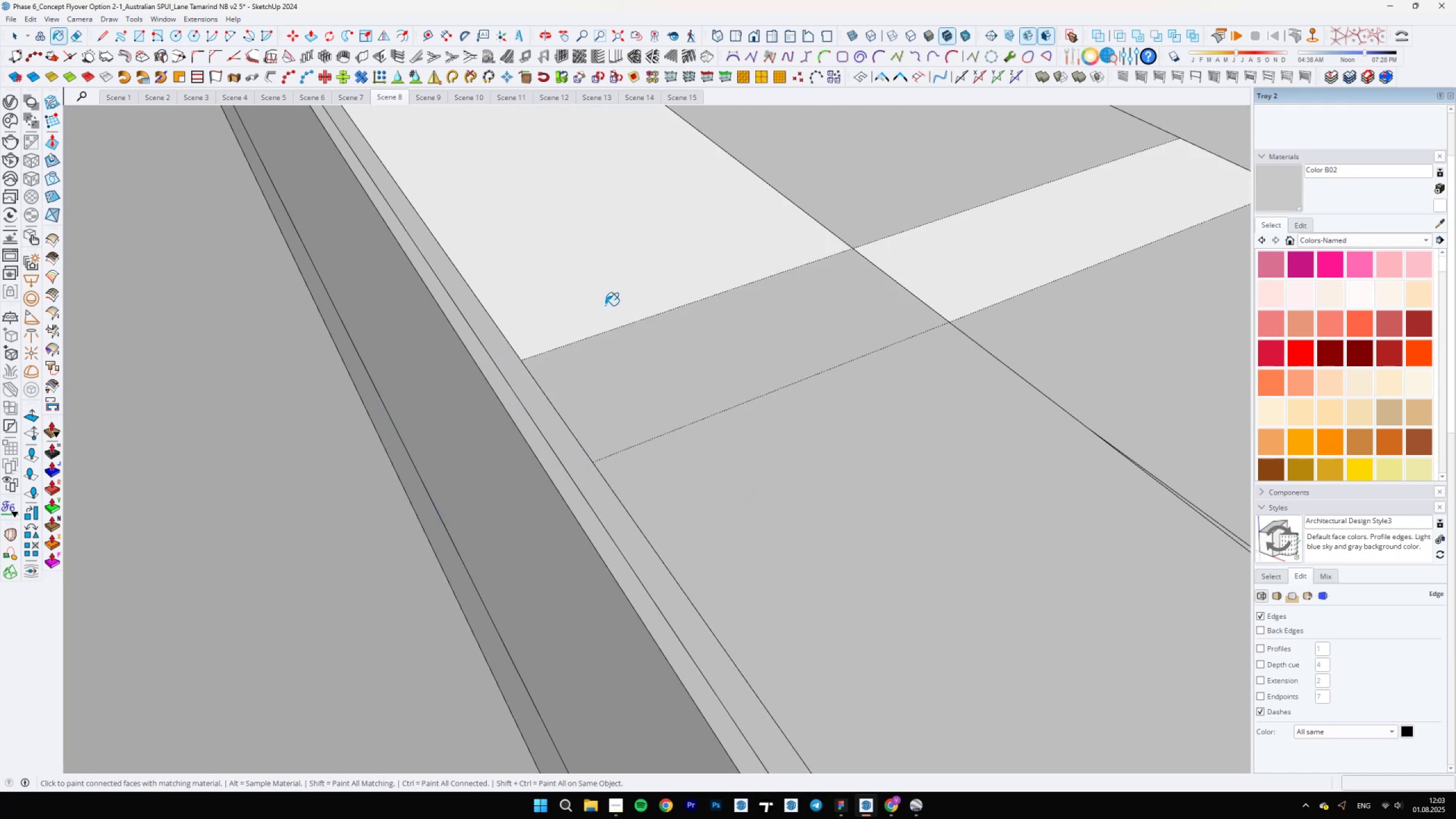 
scroll: coordinate [581, 653], scroll_direction: down, amount: 49.0
 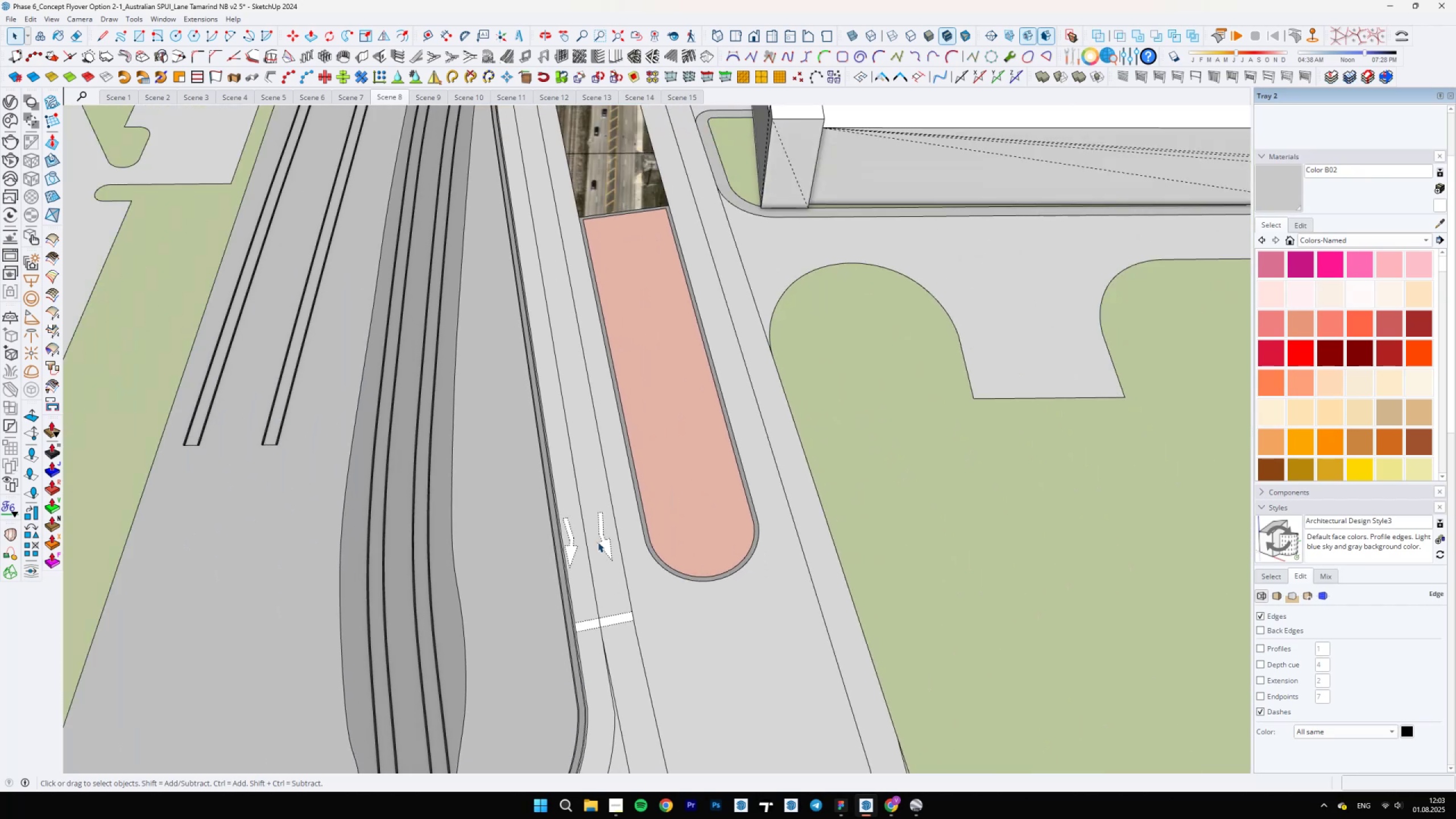 
key(Space)
 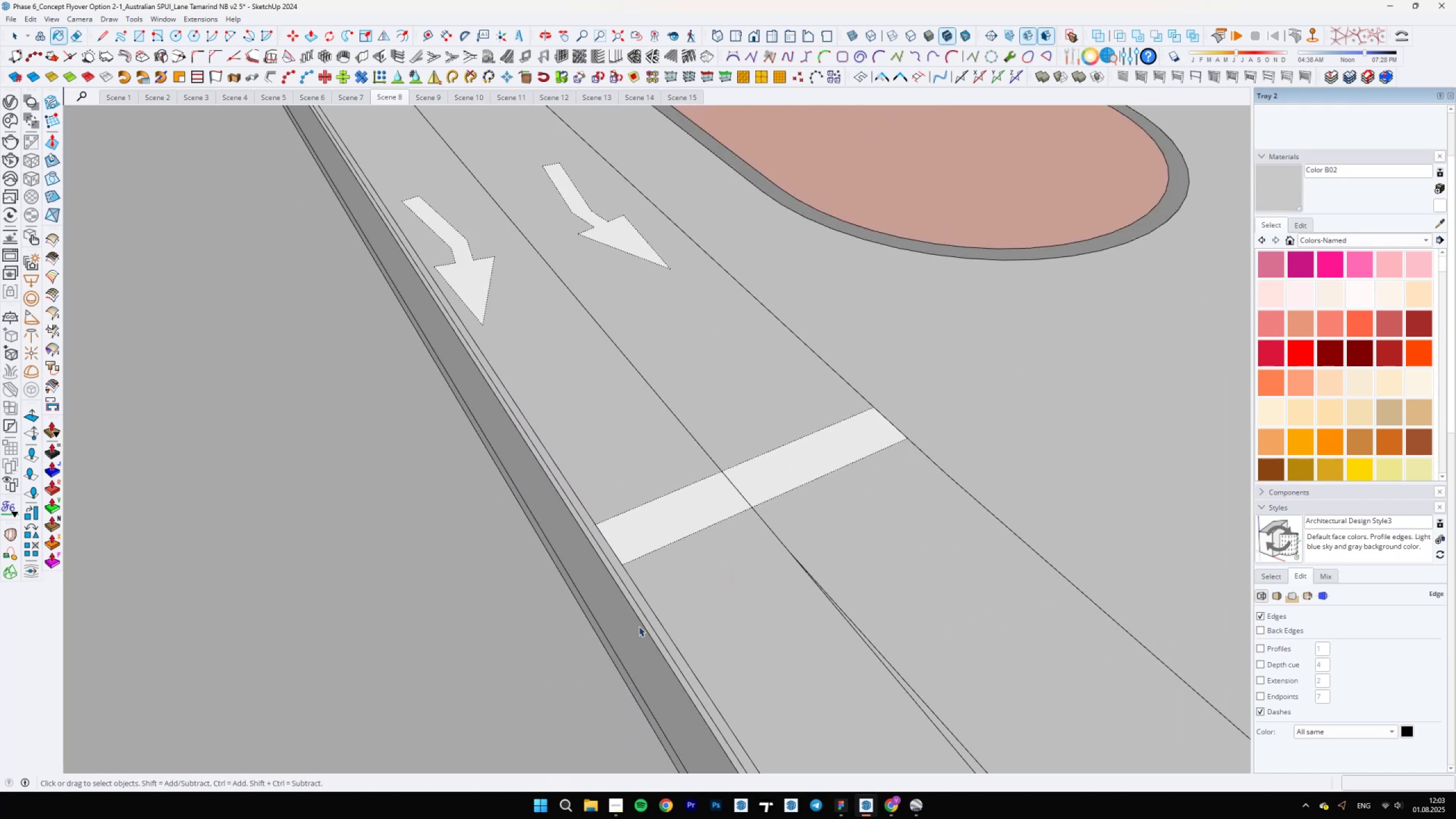 
key(Space)
 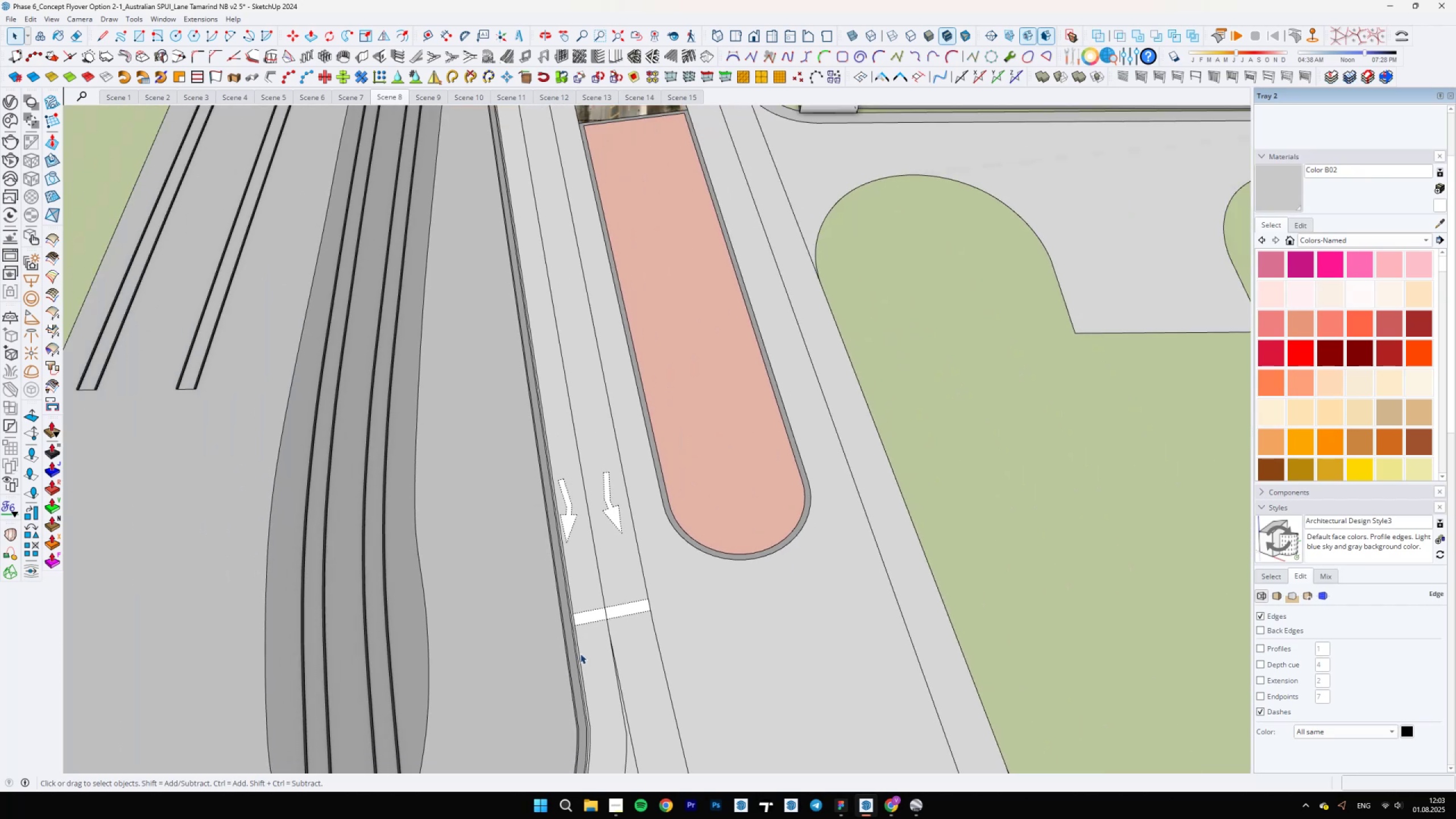 
scroll: coordinate [587, 484], scroll_direction: down, amount: 14.0
 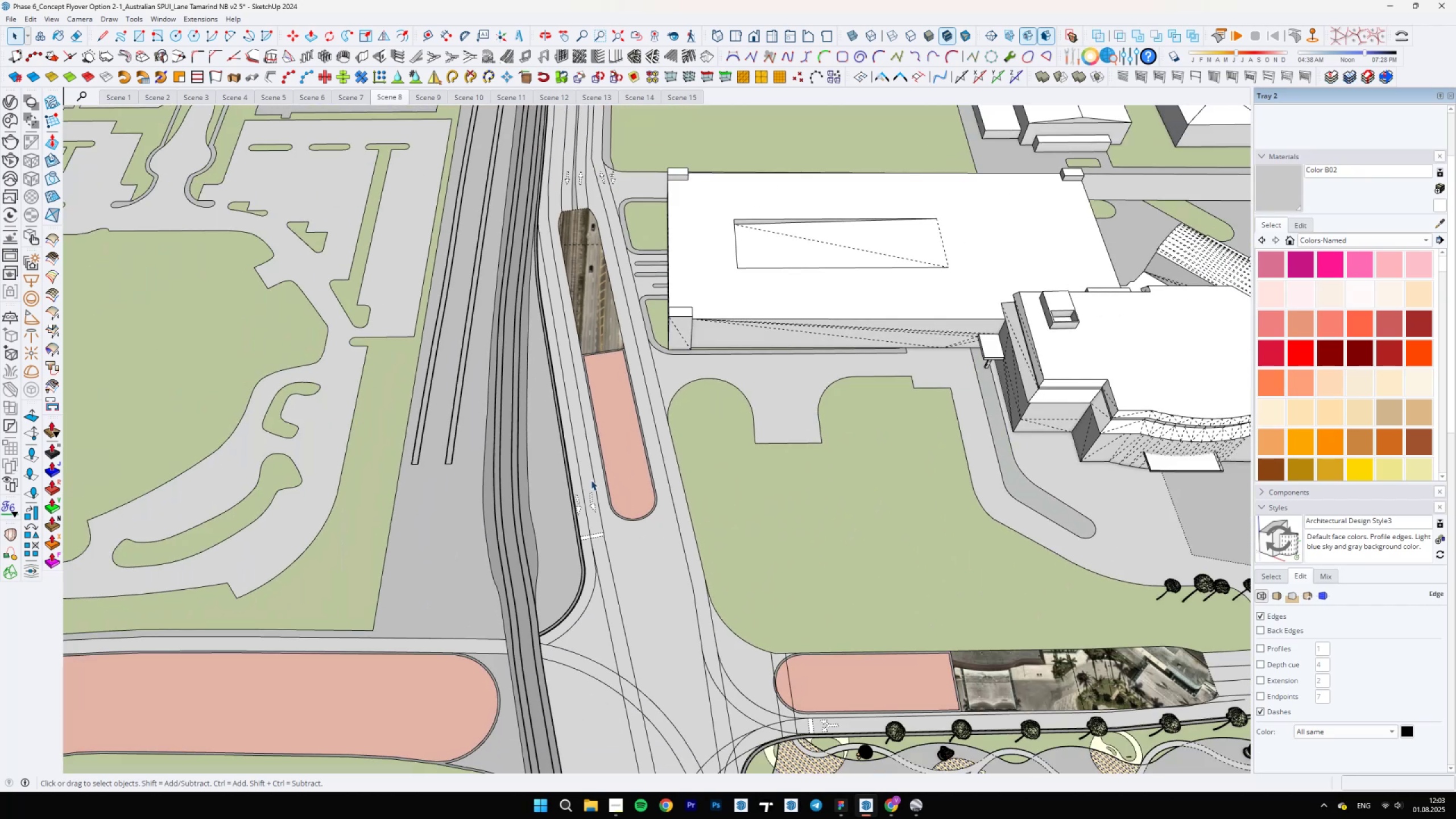 
hold_key(key=ShiftLeft, duration=0.49)
scroll: coordinate [588, 637], scroll_direction: down, amount: 21.0
 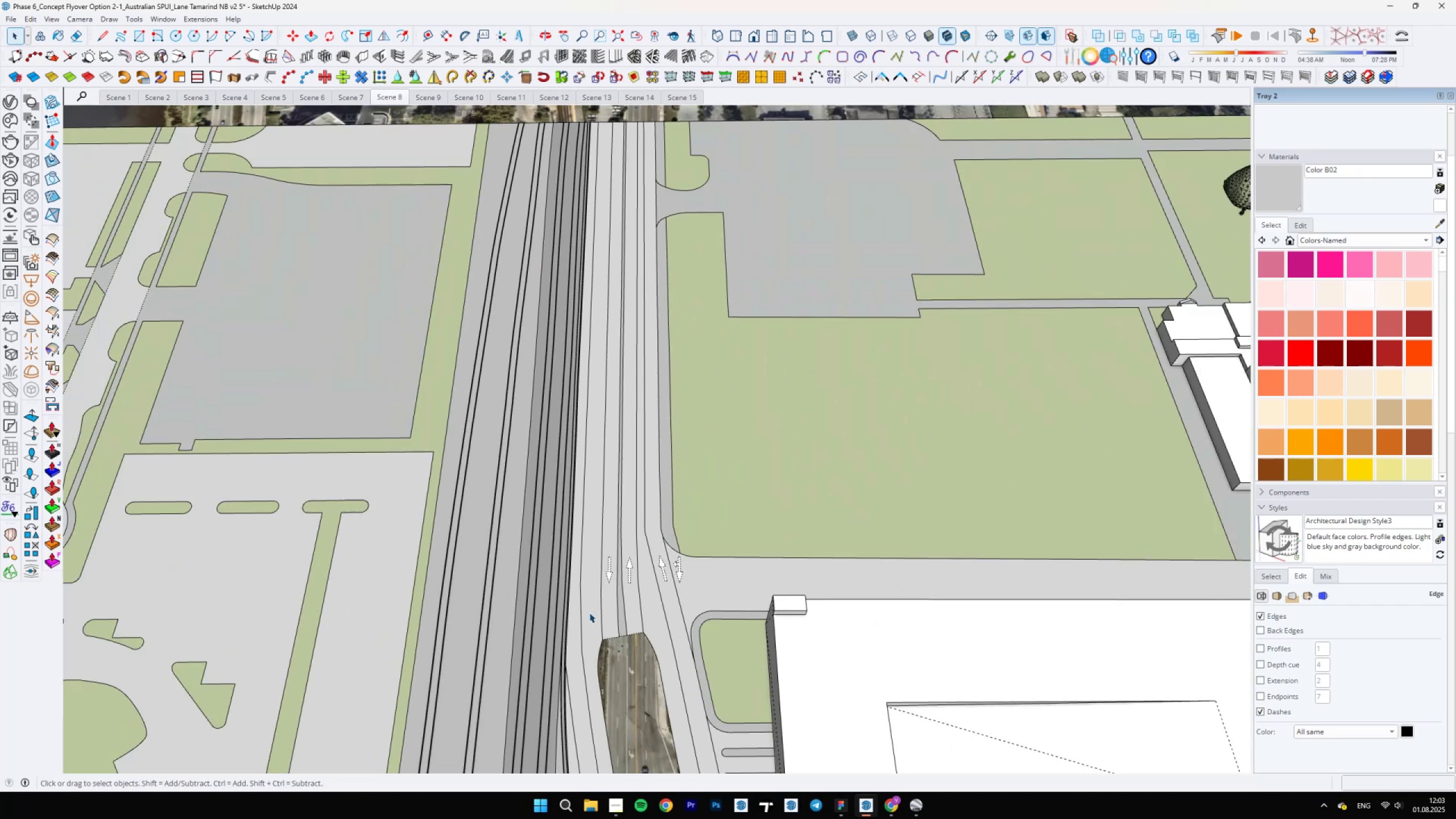 
hold_key(key=ShiftLeft, duration=0.95)
 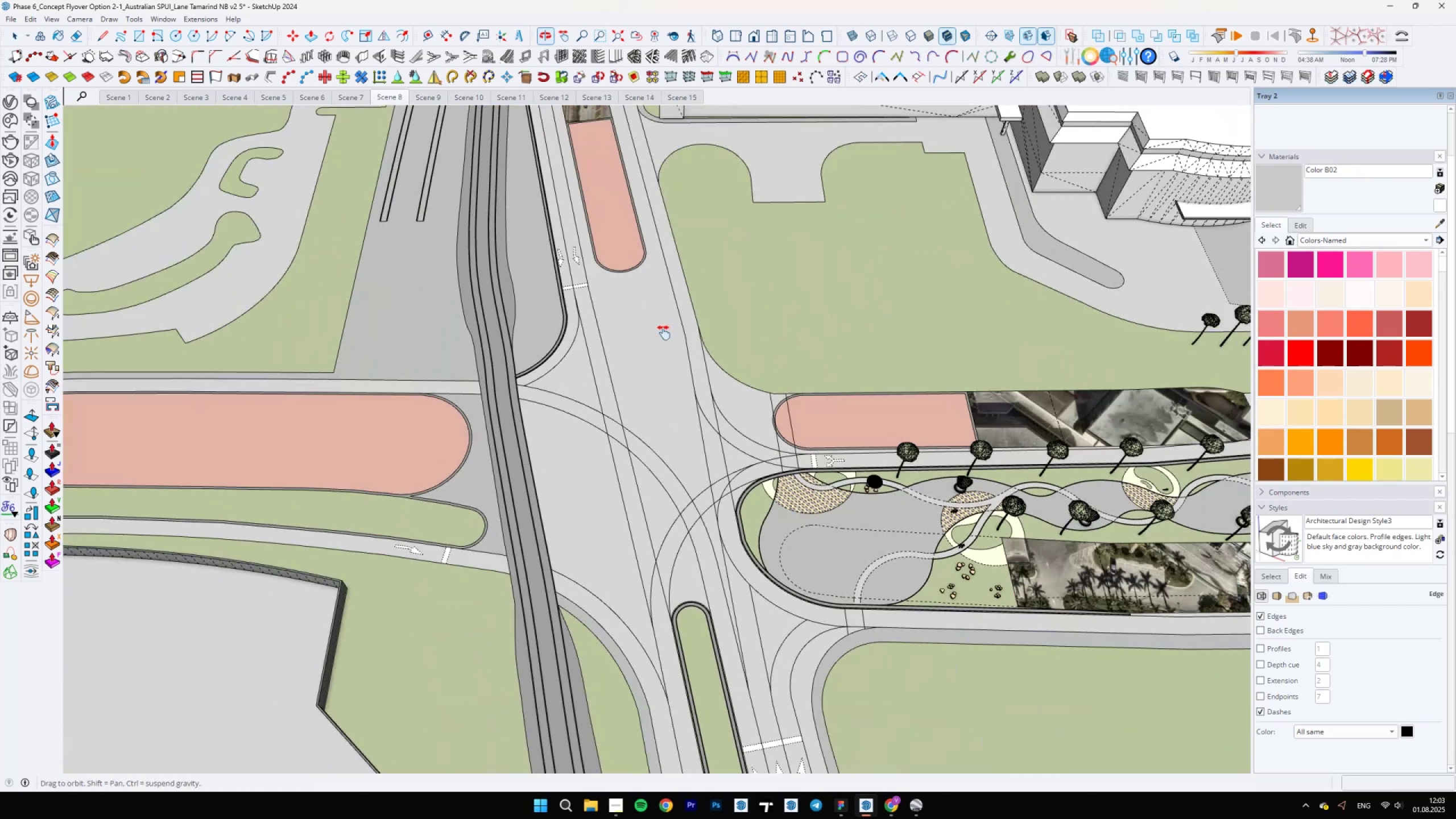 
scroll: coordinate [650, 658], scroll_direction: up, amount: 18.0
 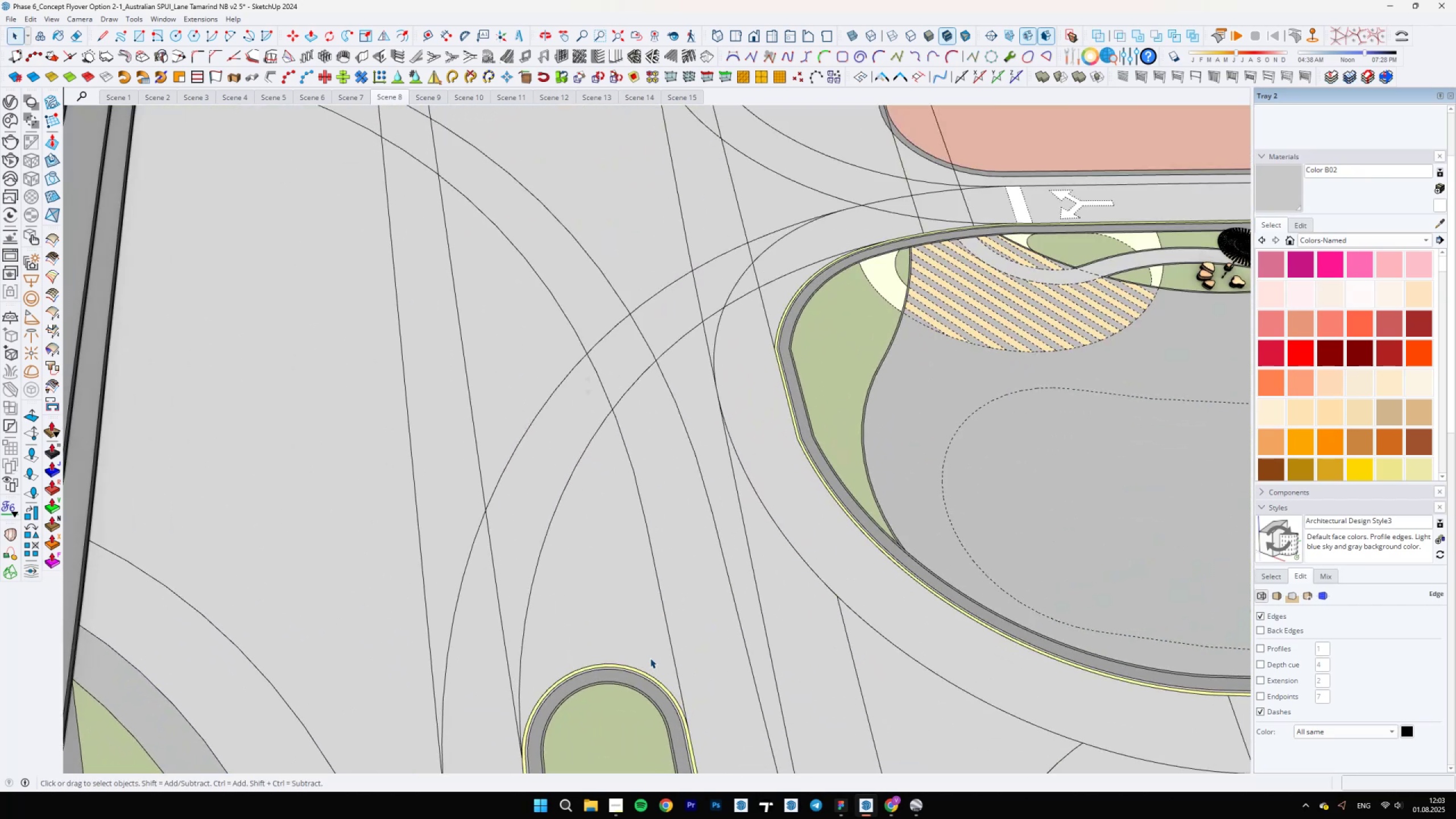 
scroll: coordinate [643, 634], scroll_direction: down, amount: 6.0
 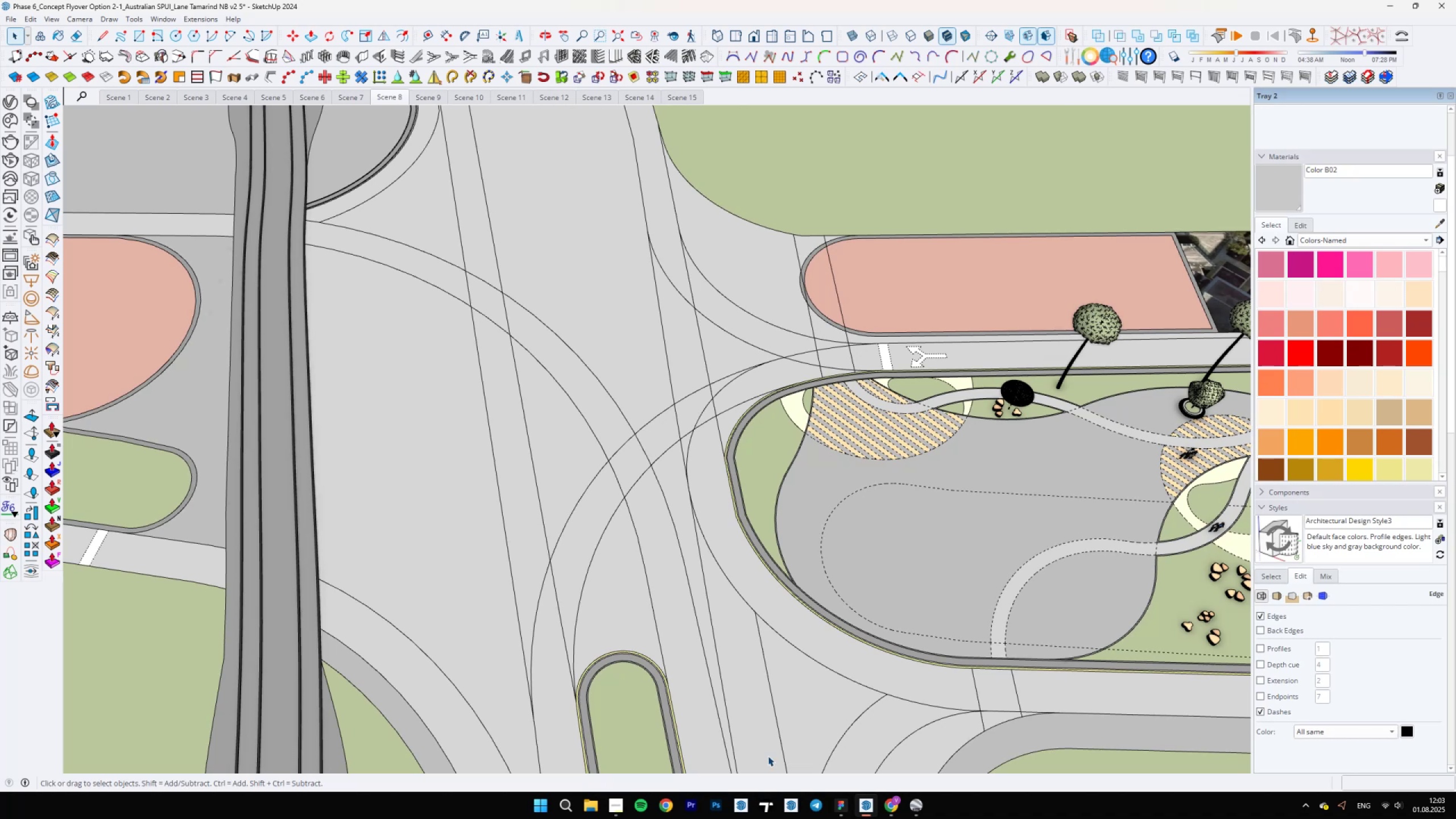 
left_click([913, 804])
 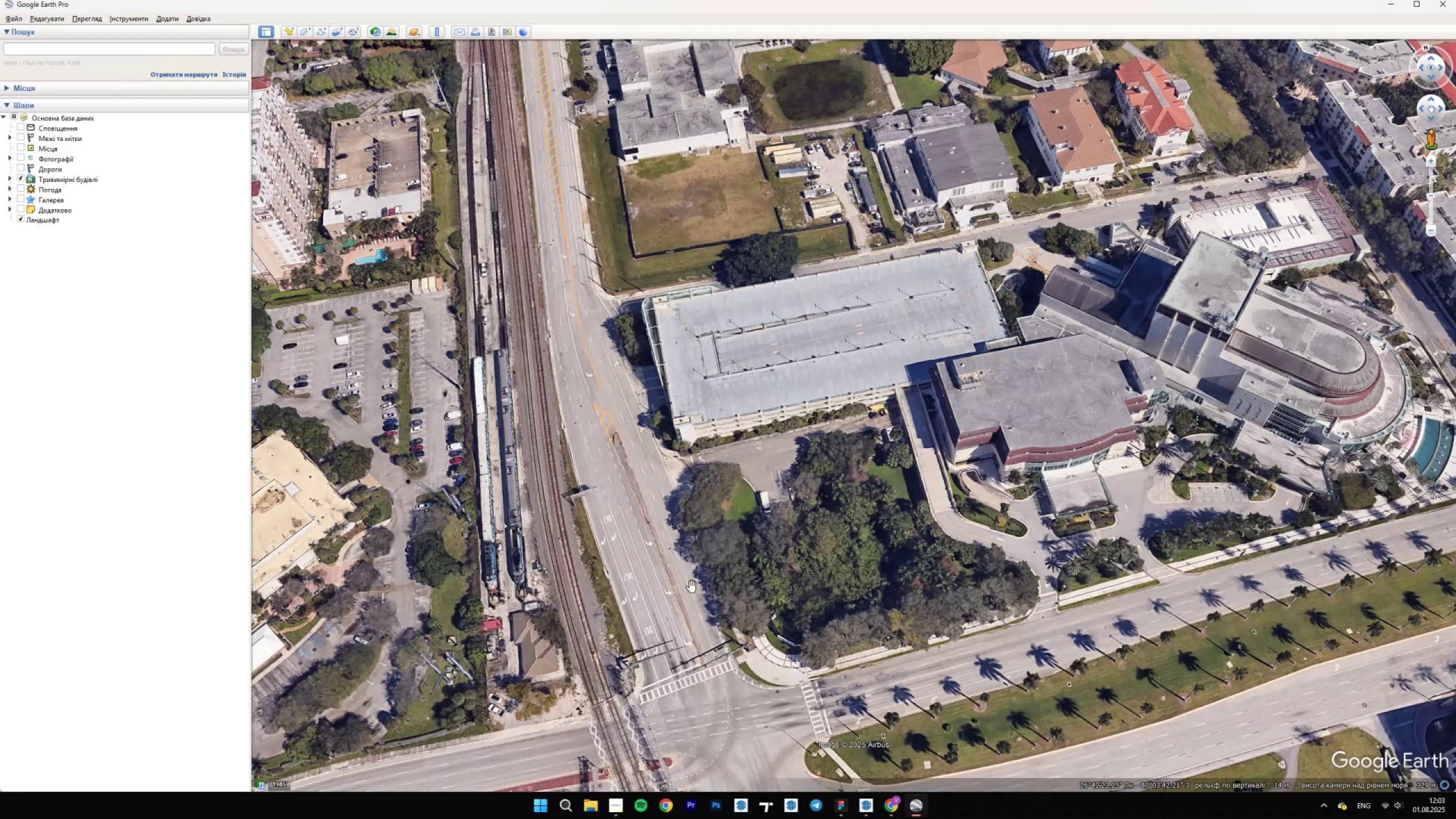 
scroll: coordinate [651, 635], scroll_direction: up, amount: 20.0
 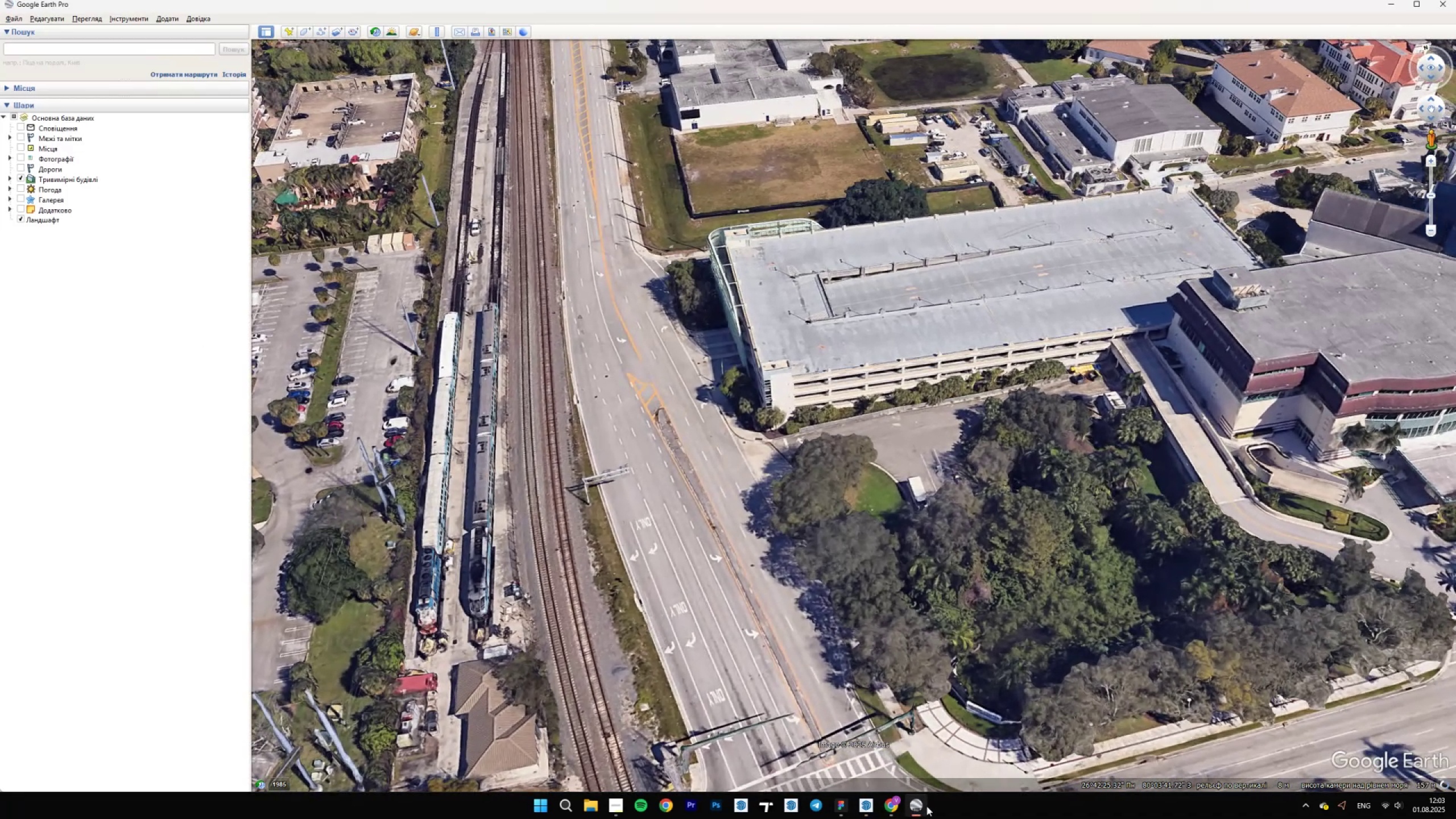 
left_click([926, 806])
 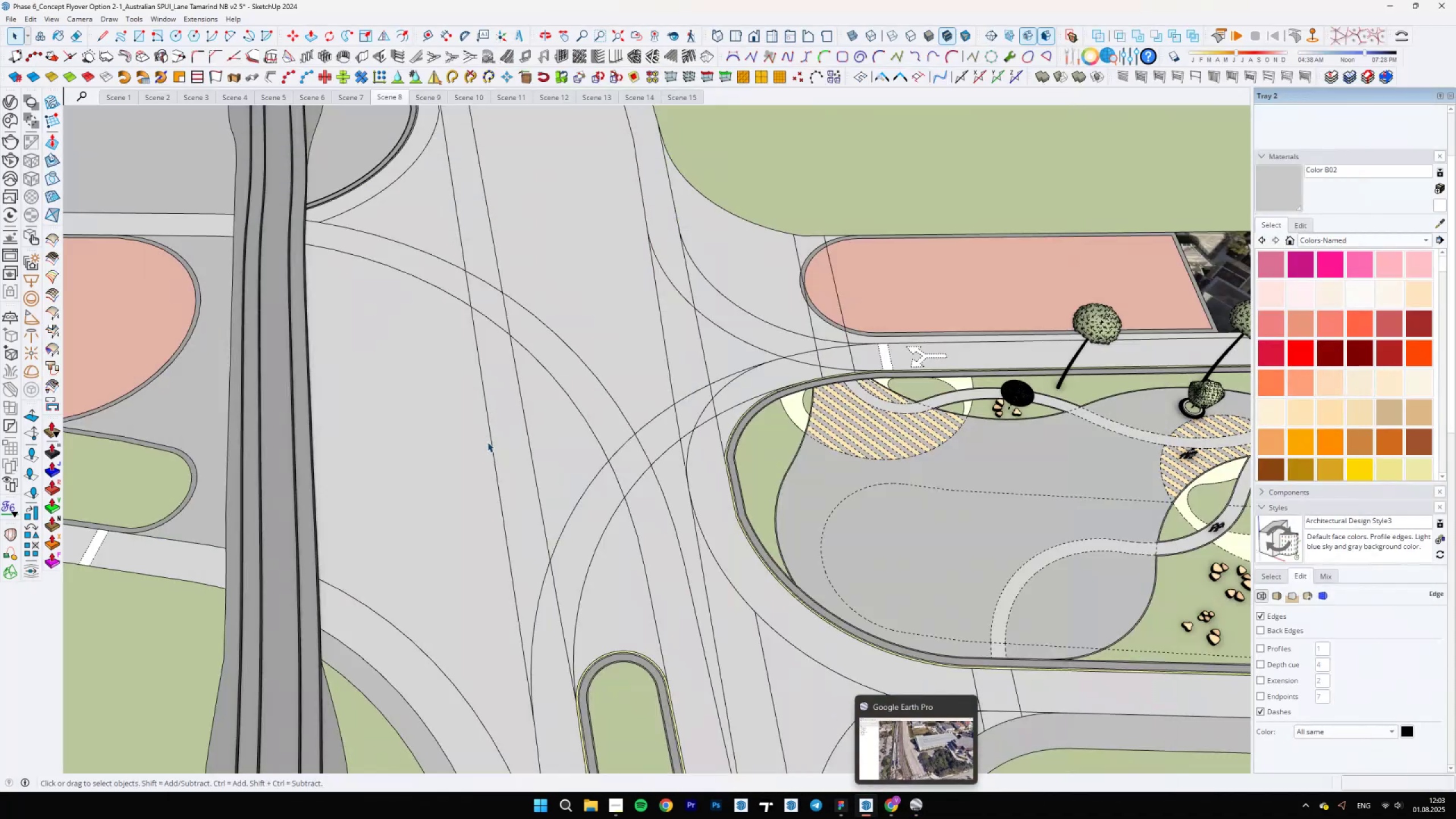 
scroll: coordinate [619, 634], scroll_direction: down, amount: 12.0
 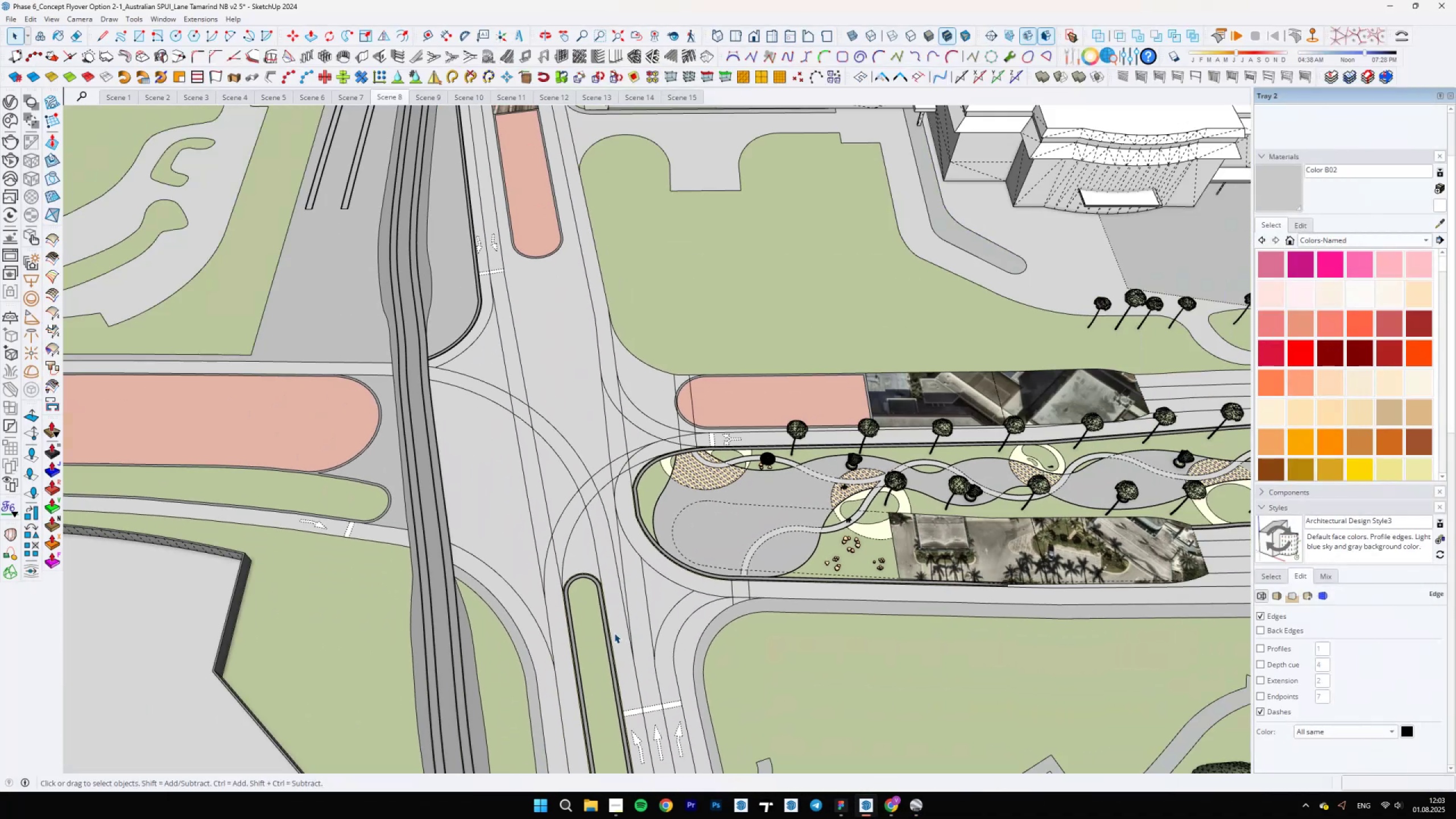 
hold_key(key=ShiftLeft, duration=0.36)
scroll: coordinate [653, 423], scroll_direction: up, amount: 27.0
 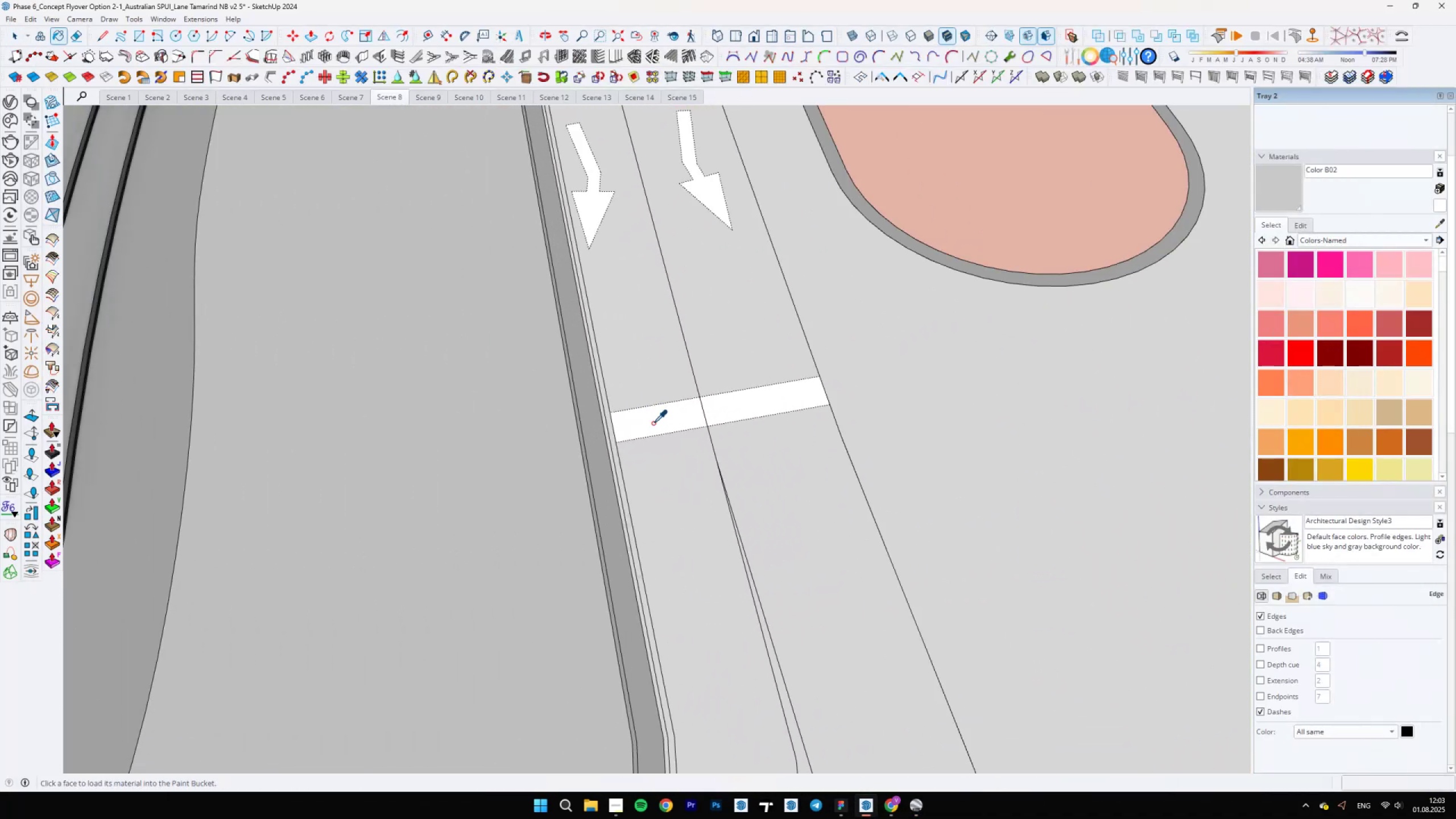 
key(B)
 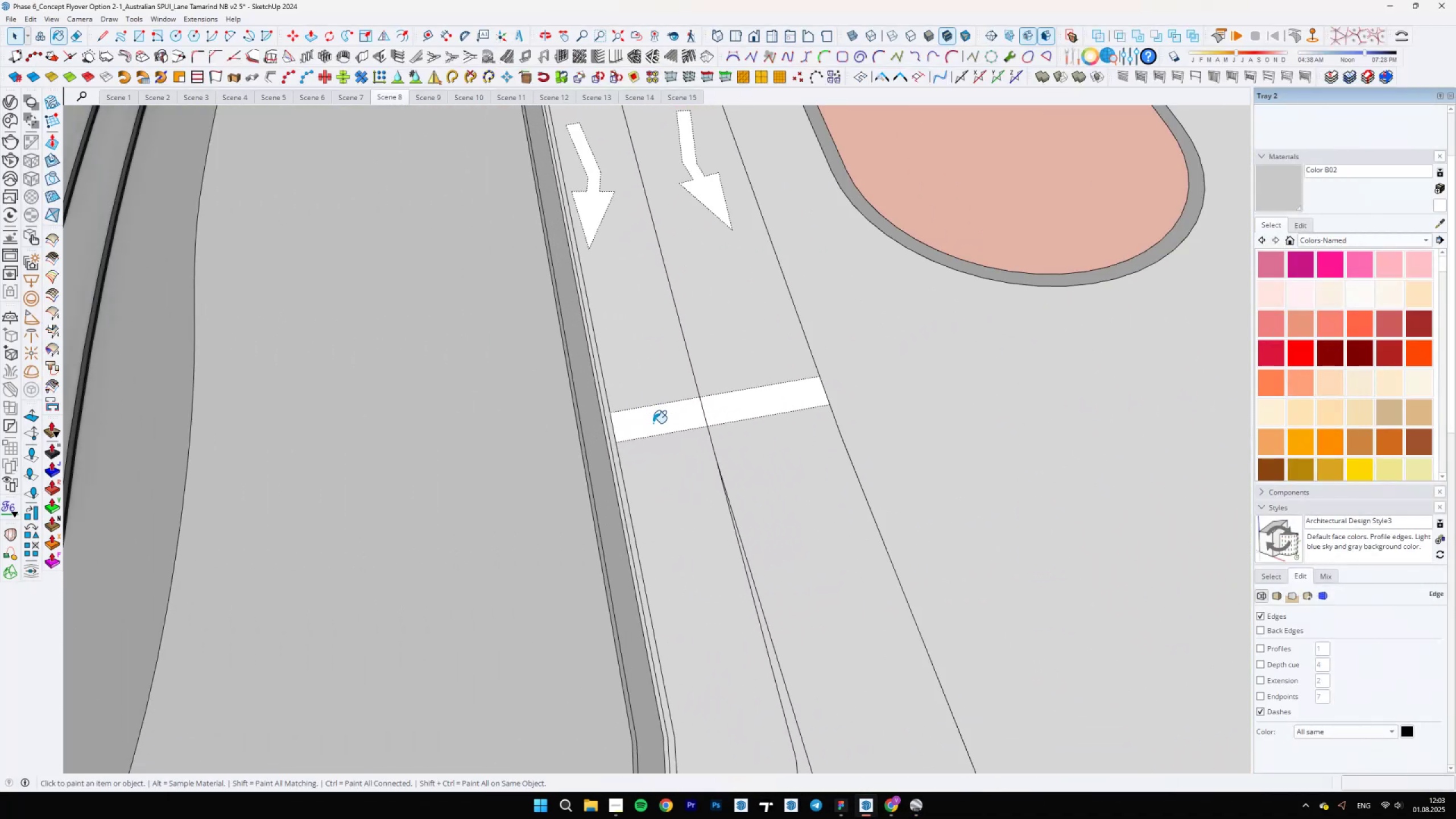 
hold_key(key=AltLeft, duration=0.34)
left_click([653, 423])
 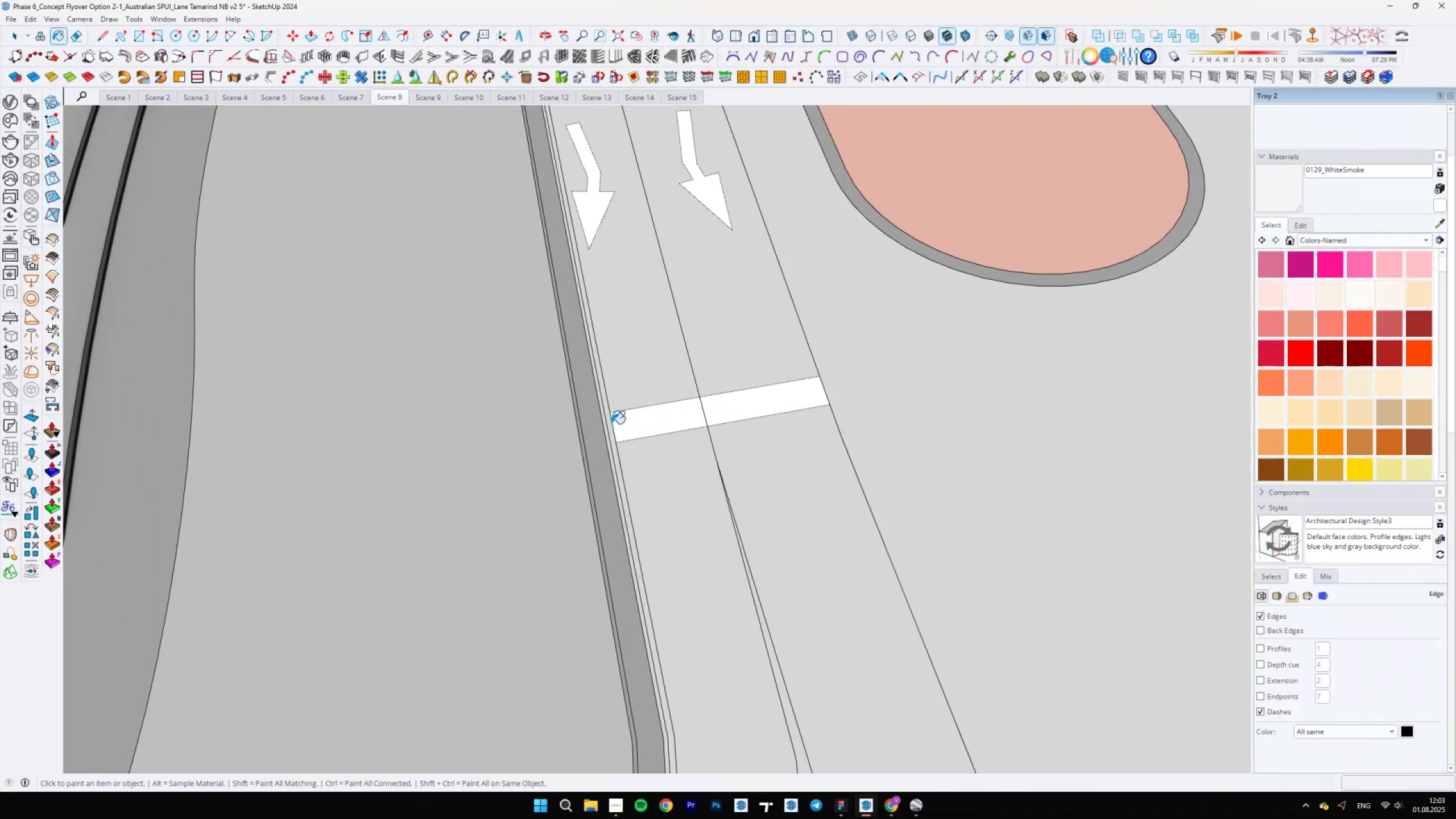 
left_click([609, 424])
 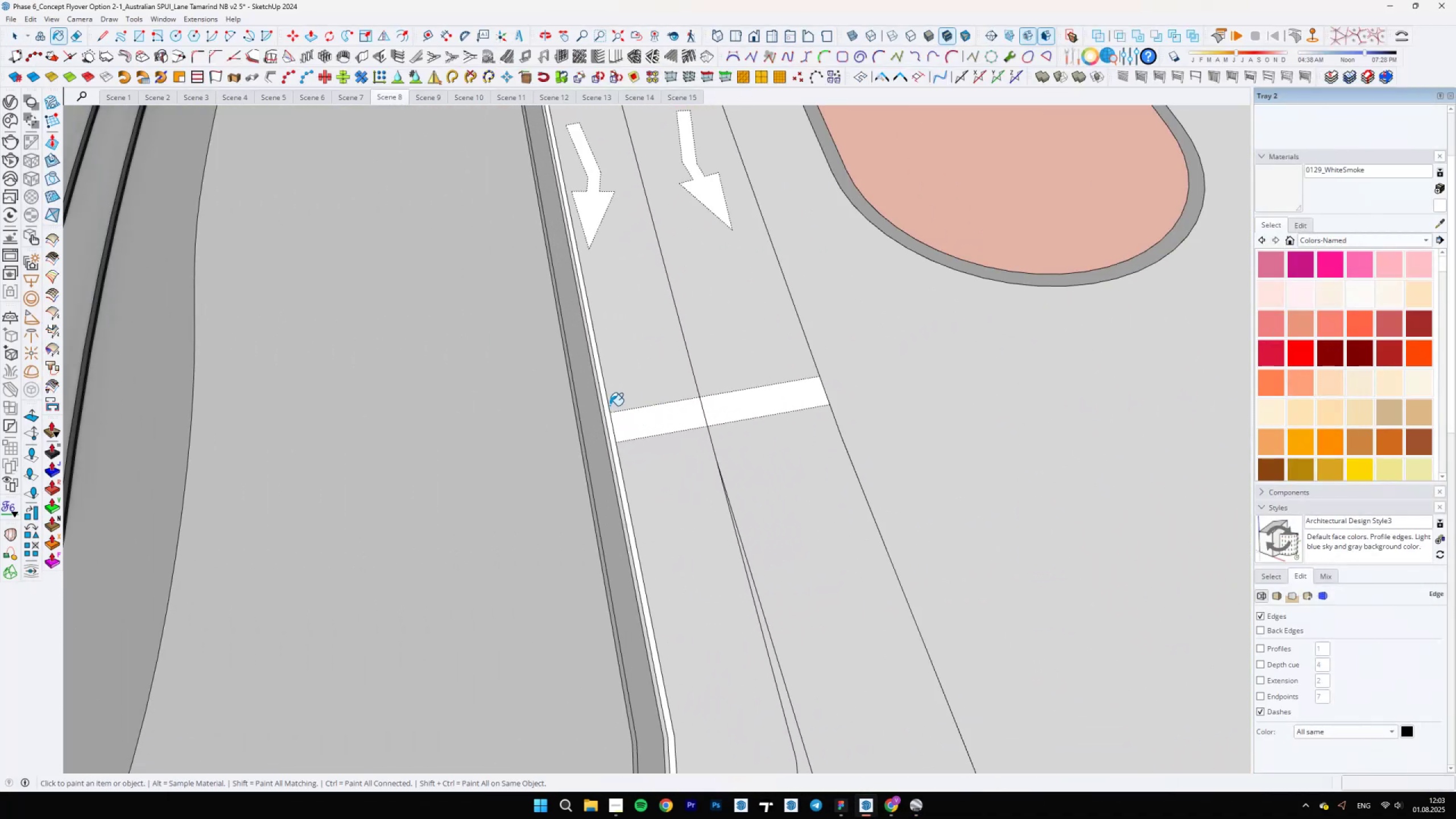 
scroll: coordinate [588, 543], scroll_direction: down, amount: 18.0
 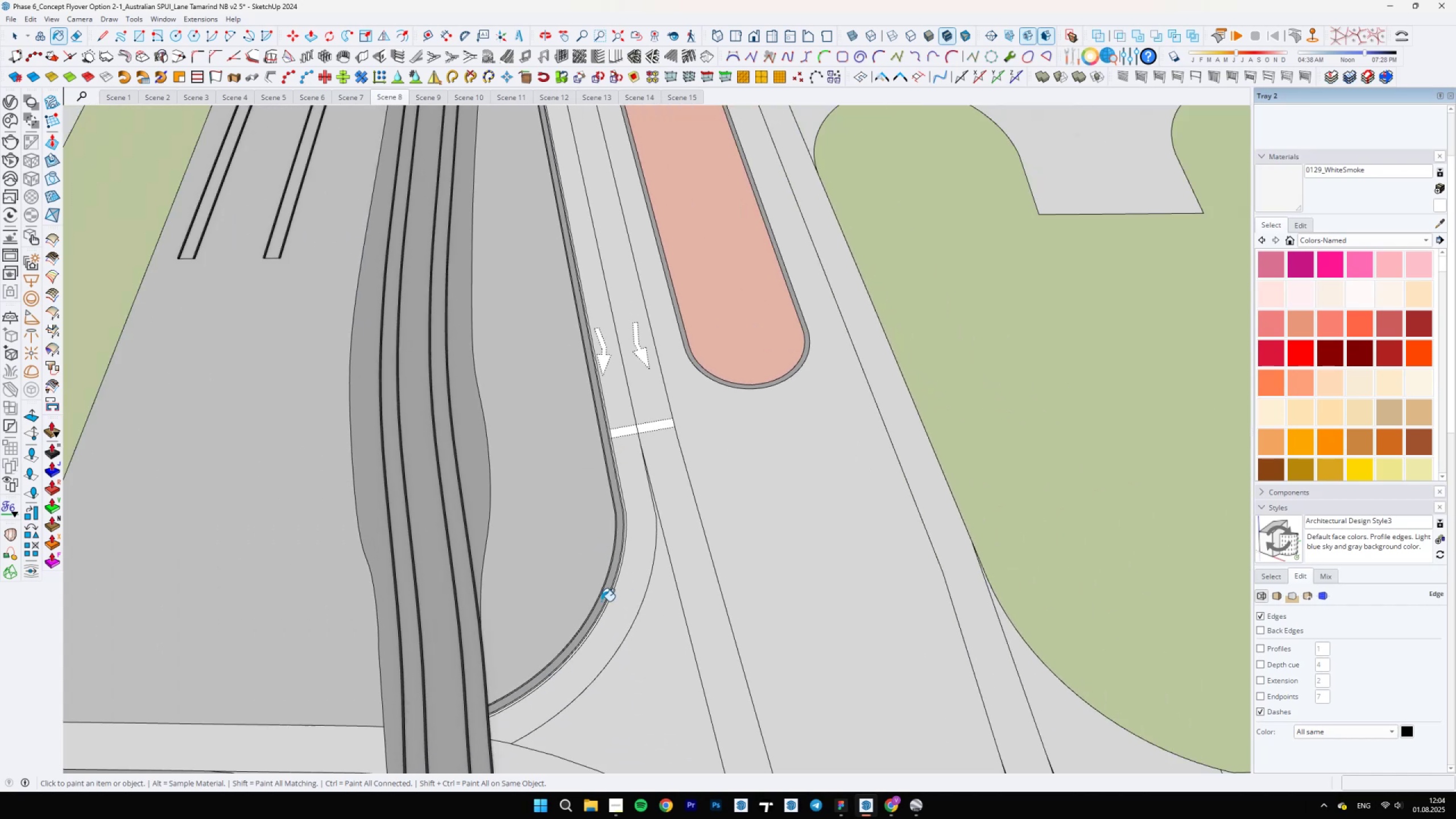 
hold_key(key=ShiftLeft, duration=0.46)
scroll: coordinate [556, 285], scroll_direction: up, amount: 6.0
 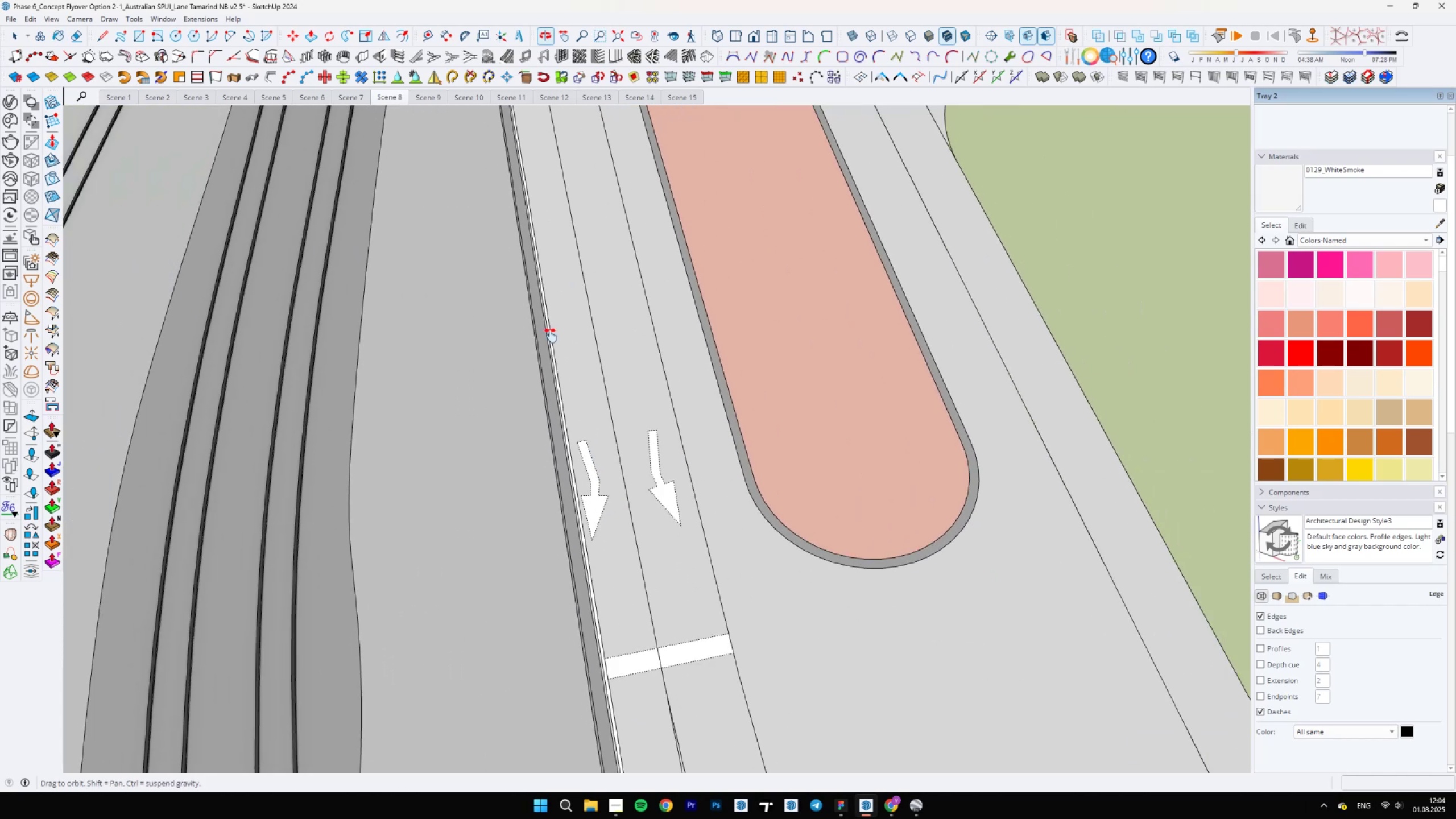 
hold_key(key=ShiftLeft, duration=1.45)
scroll: coordinate [569, 508], scroll_direction: down, amount: 2.0
 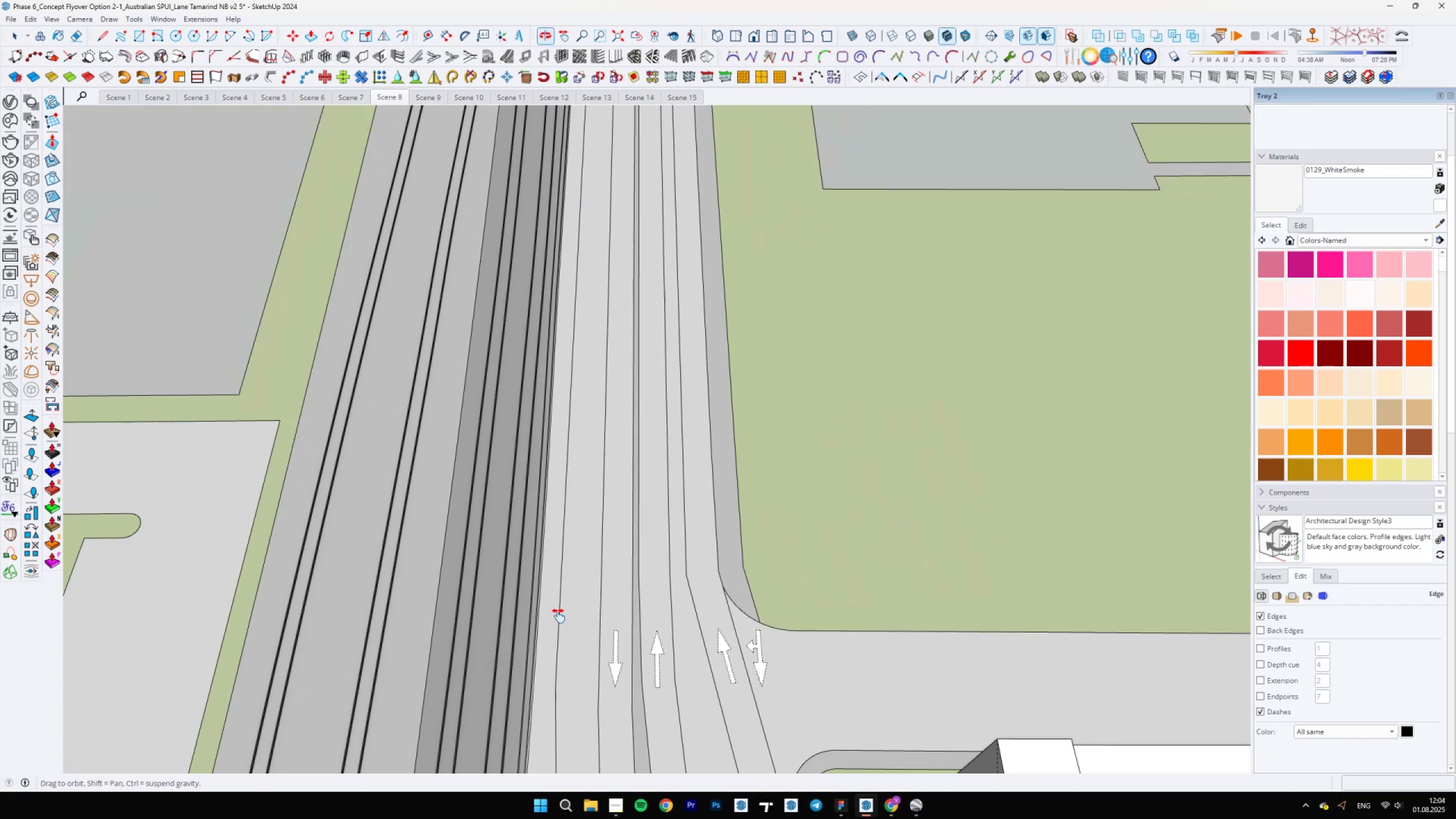 
hold_key(key=ShiftLeft, duration=0.54)
 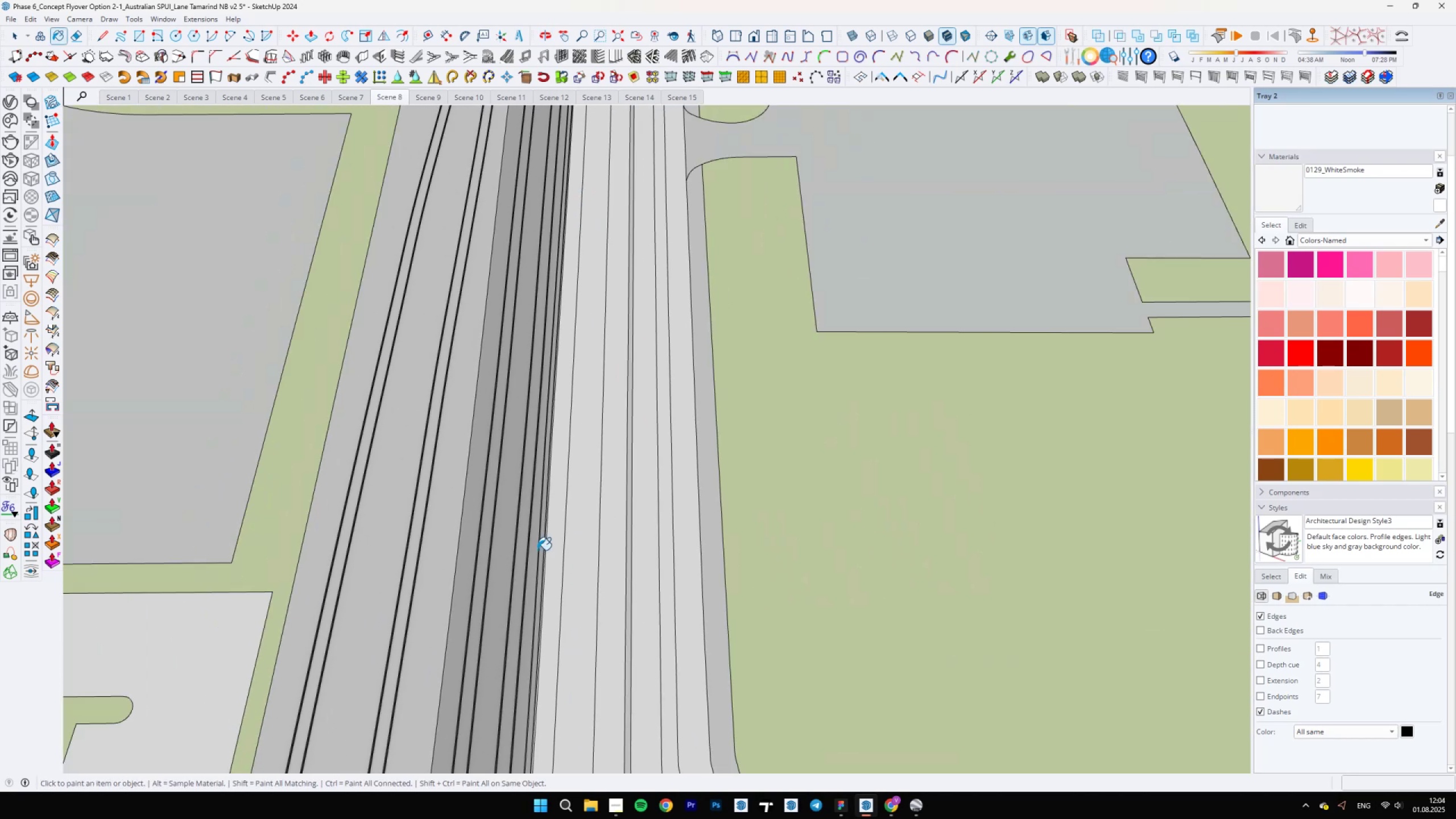 
scroll: coordinate [561, 142], scroll_direction: up, amount: 9.0
 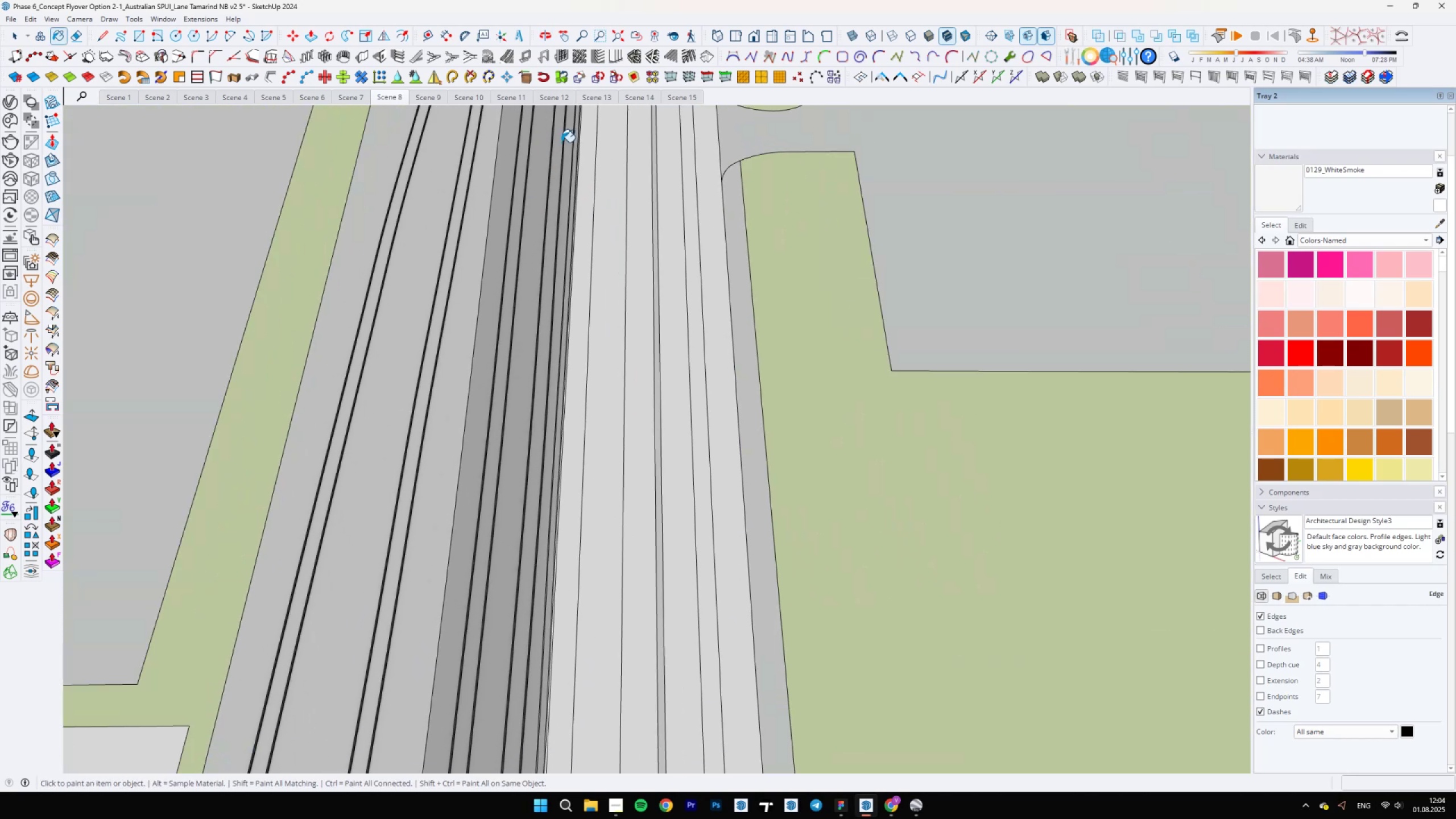 
hold_key(key=ShiftLeft, duration=0.65)
 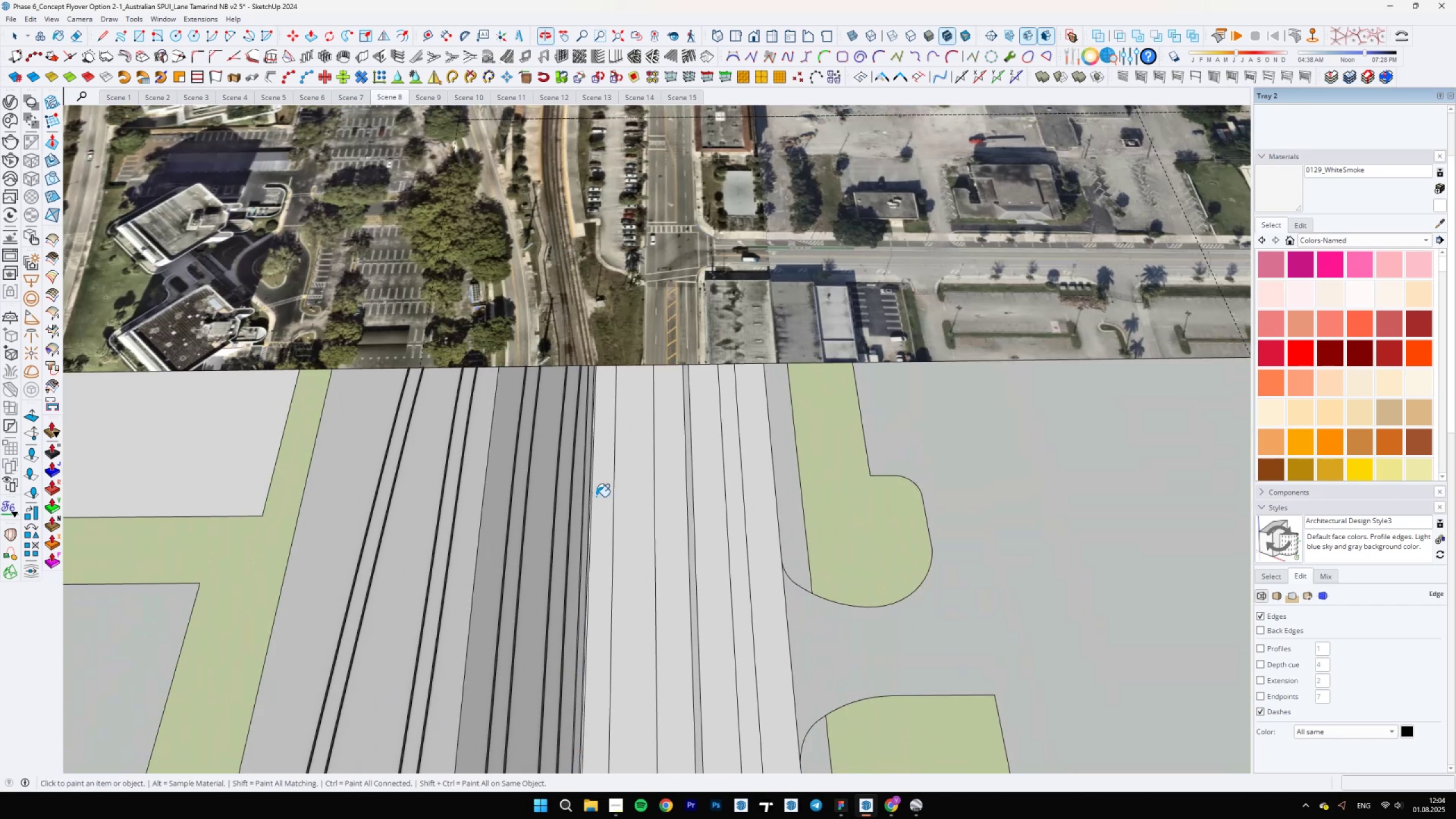 
scroll: coordinate [636, 618], scroll_direction: up, amount: 19.0
 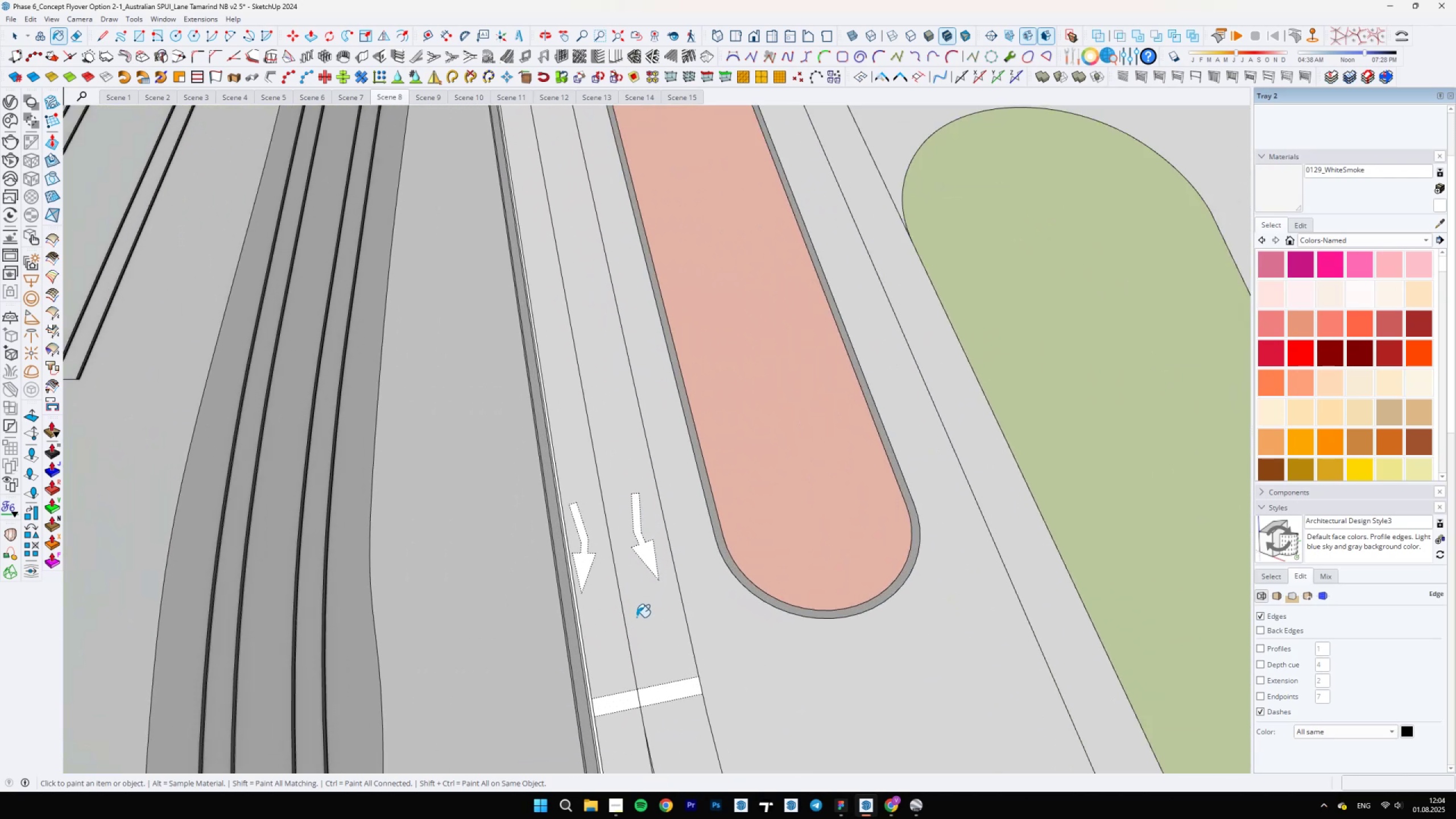 
scroll: coordinate [631, 520], scroll_direction: down, amount: 30.0
 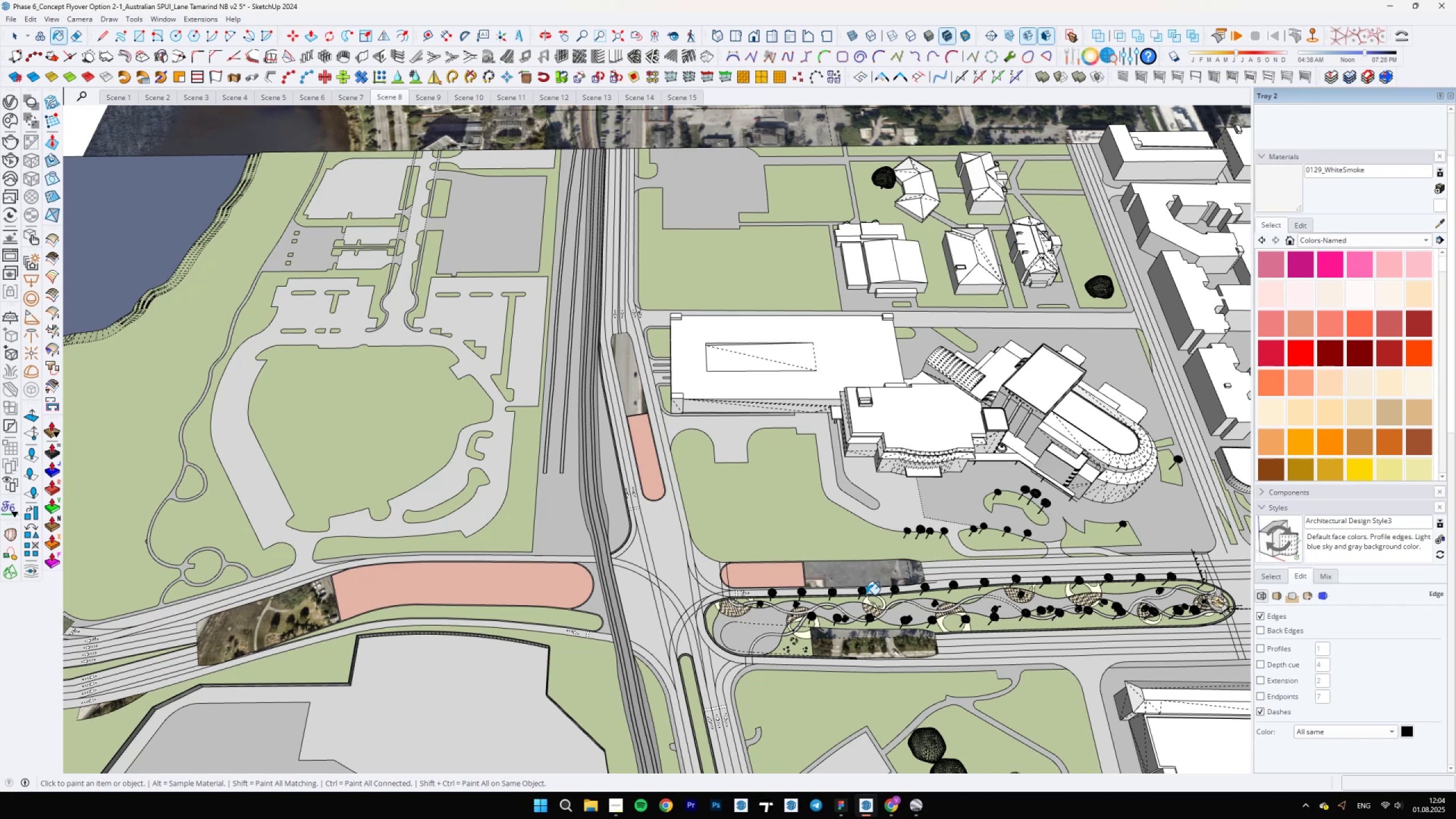 
wait(26.74)
 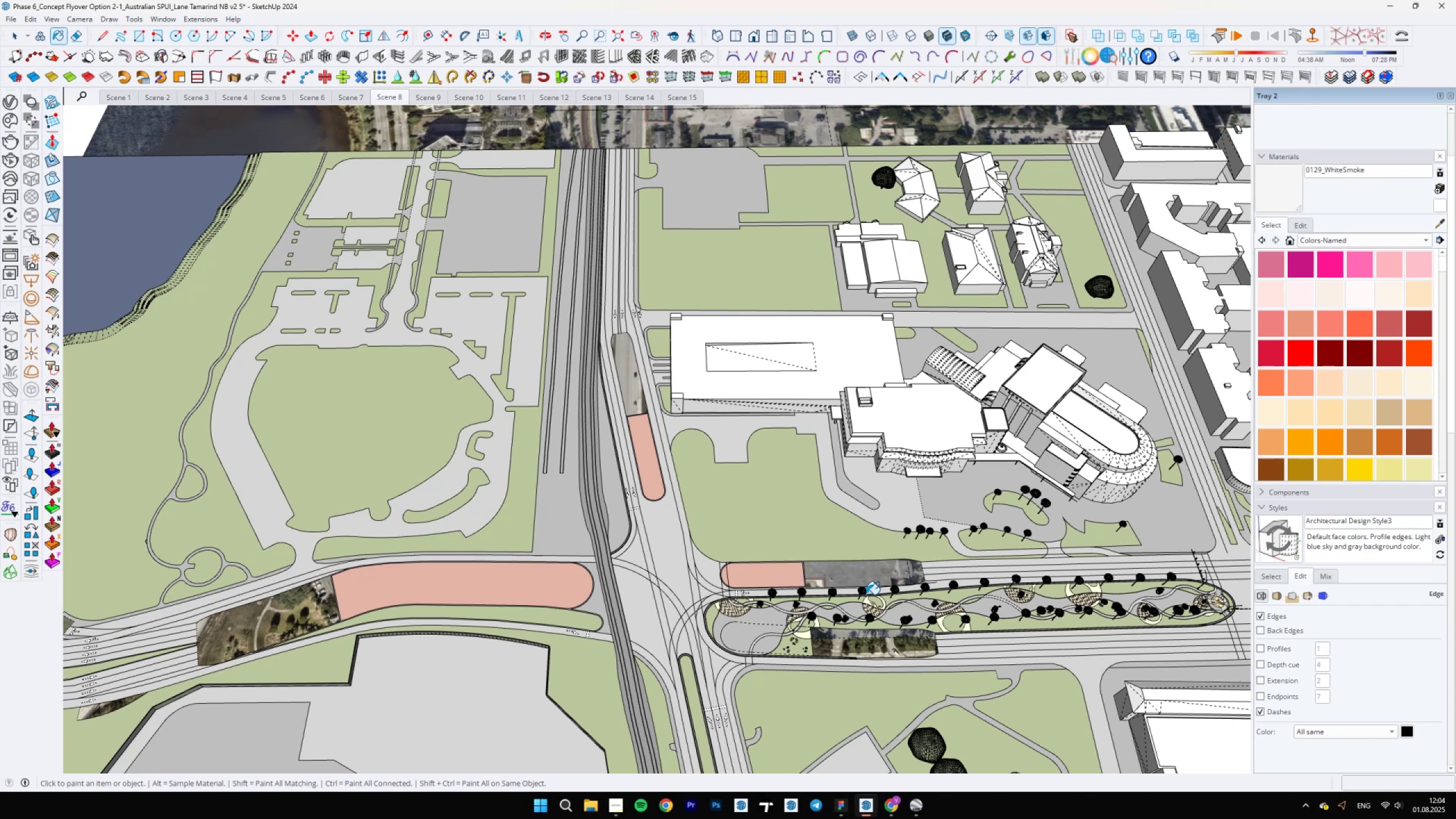 
scroll: coordinate [482, 410], scroll_direction: up, amount: 22.0
 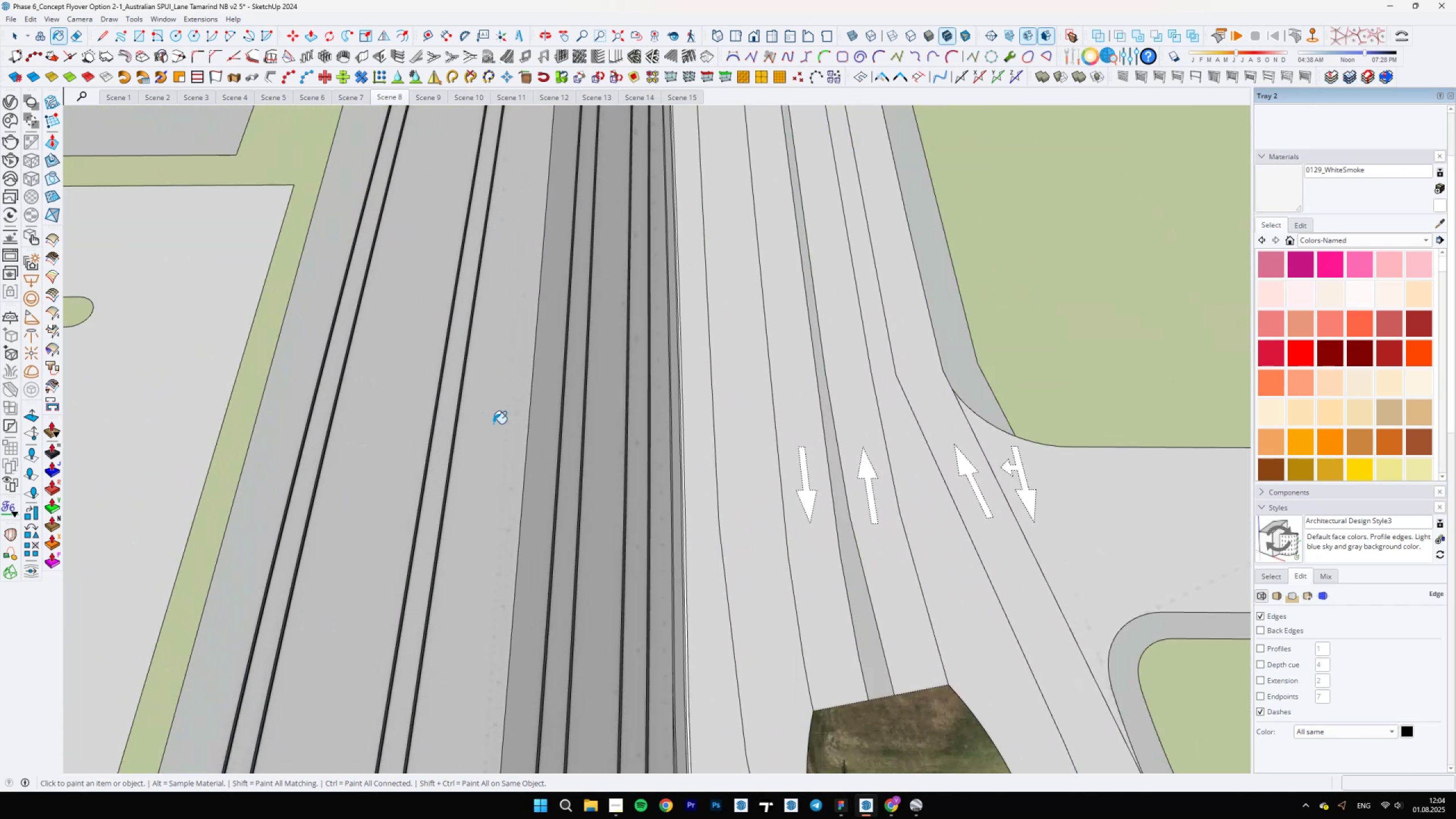 
key(L)
 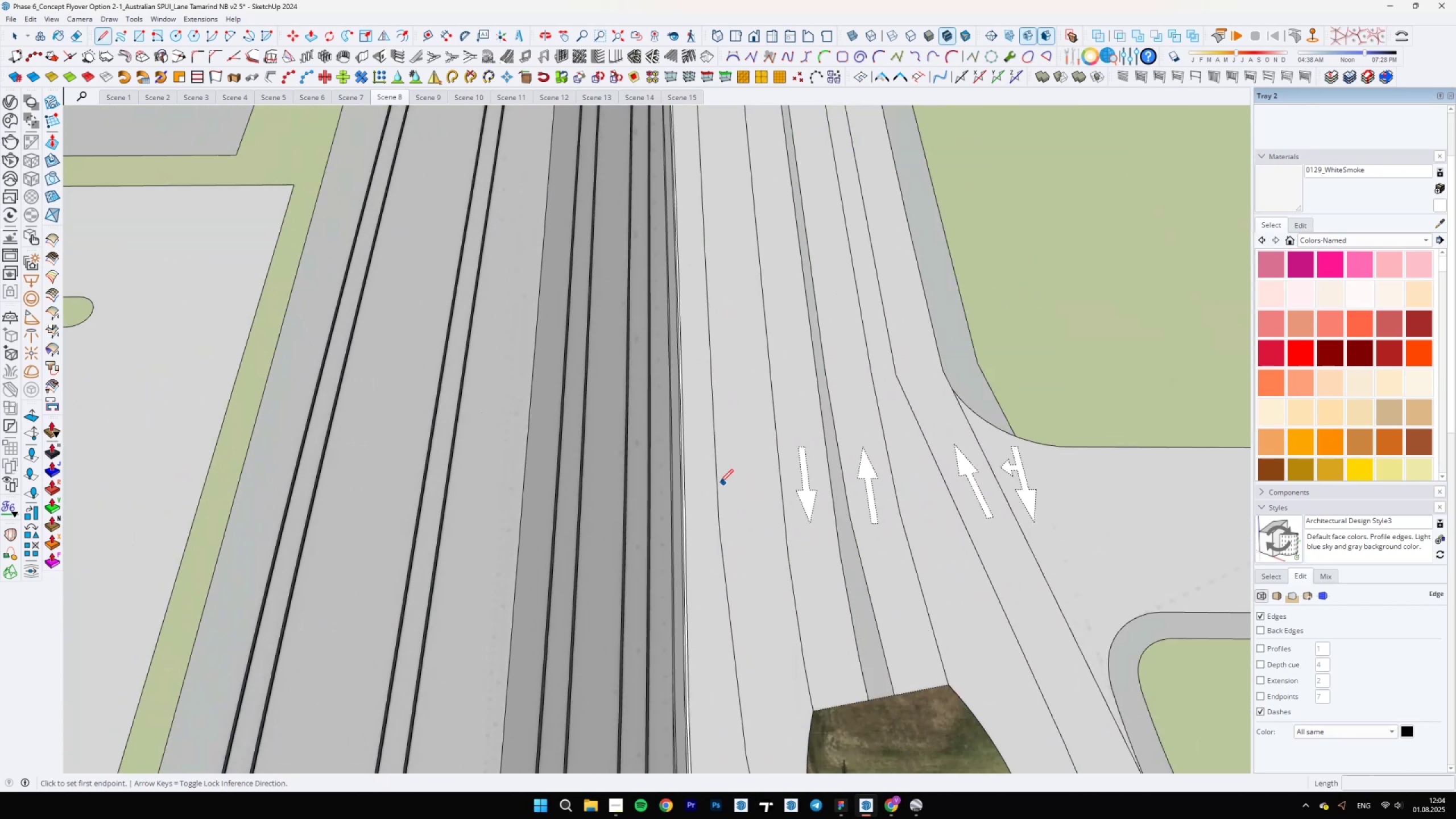 
left_click([719, 482])
 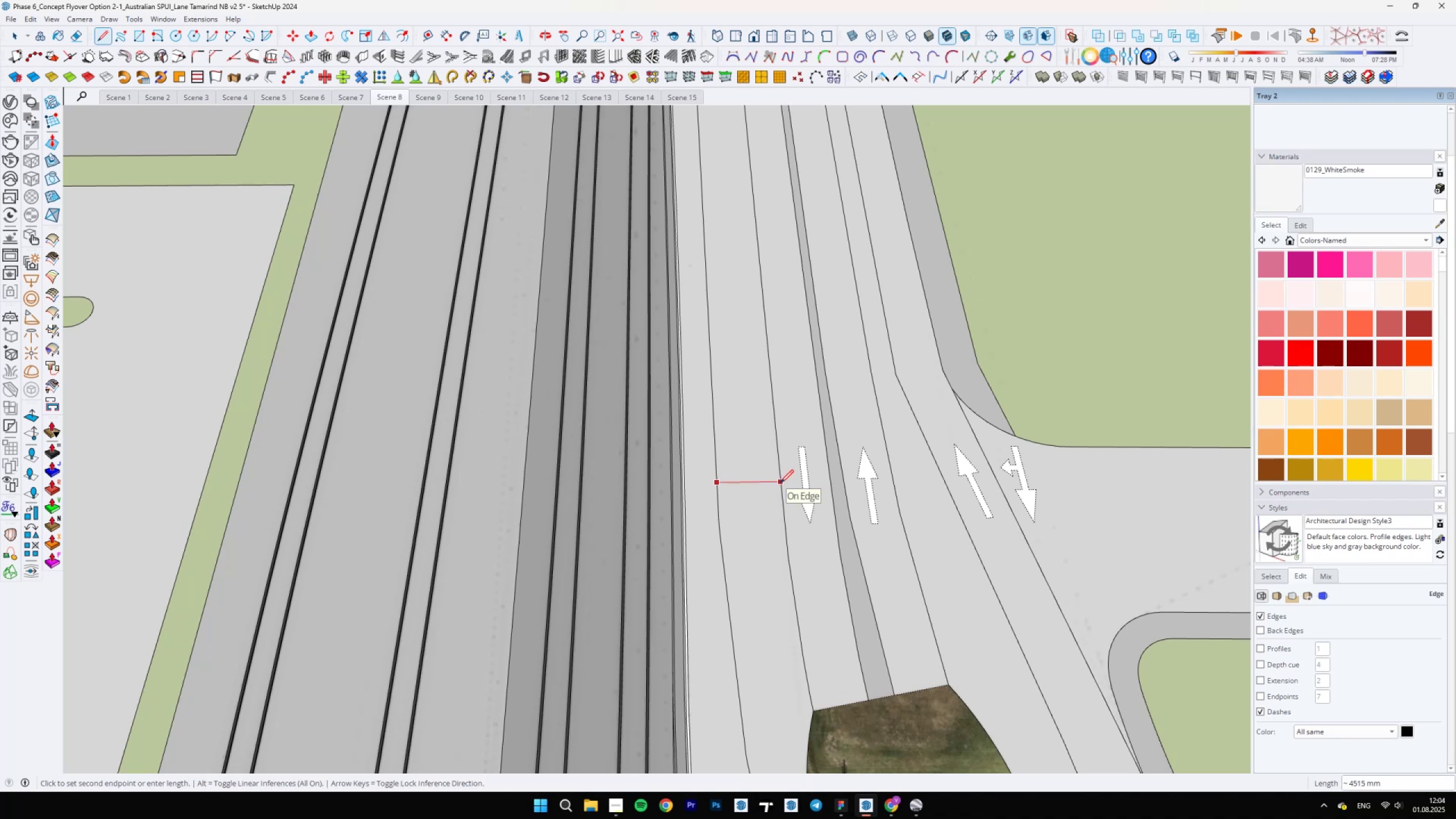 
type( ll)
 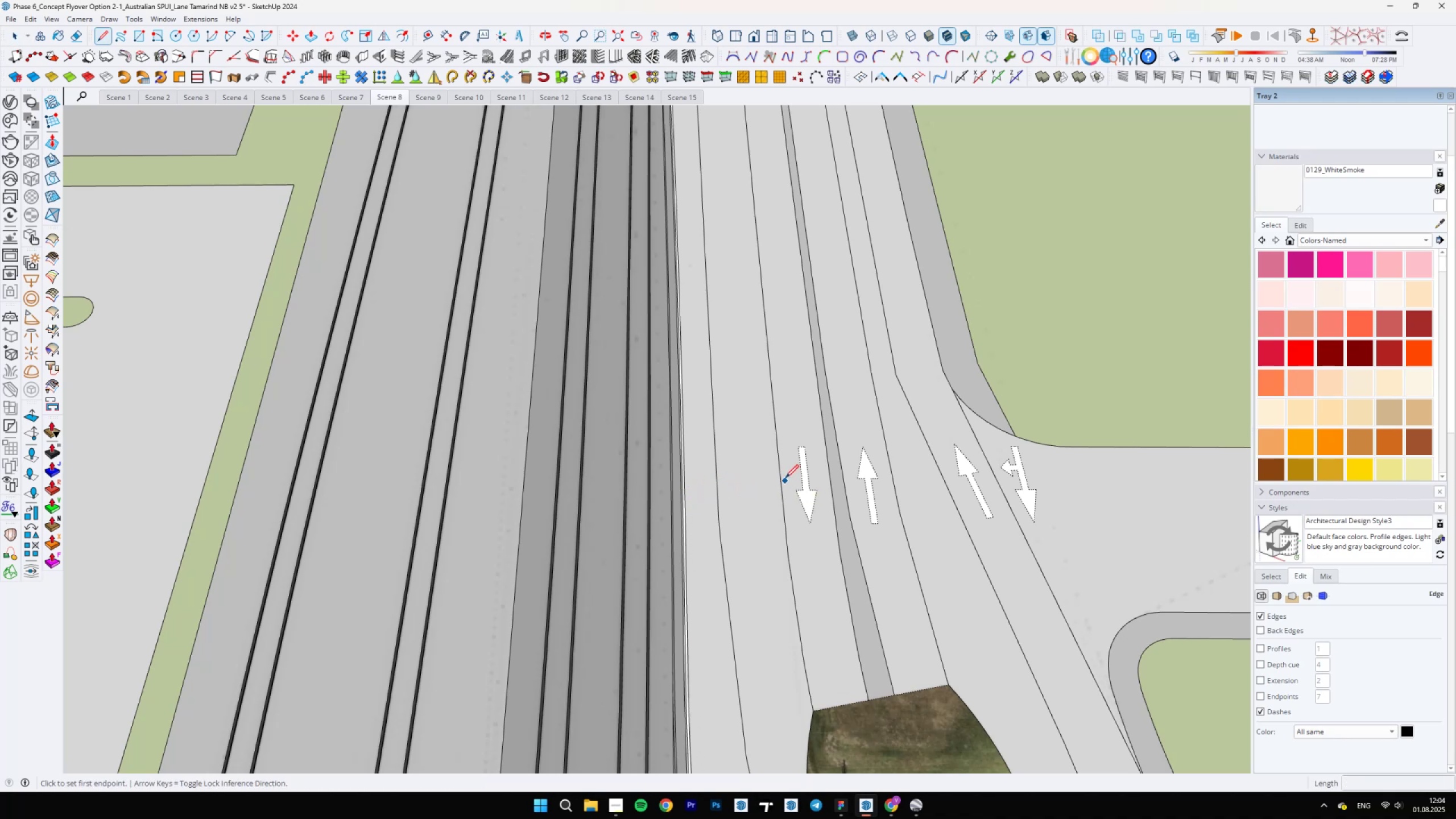 
left_click([778, 436])
 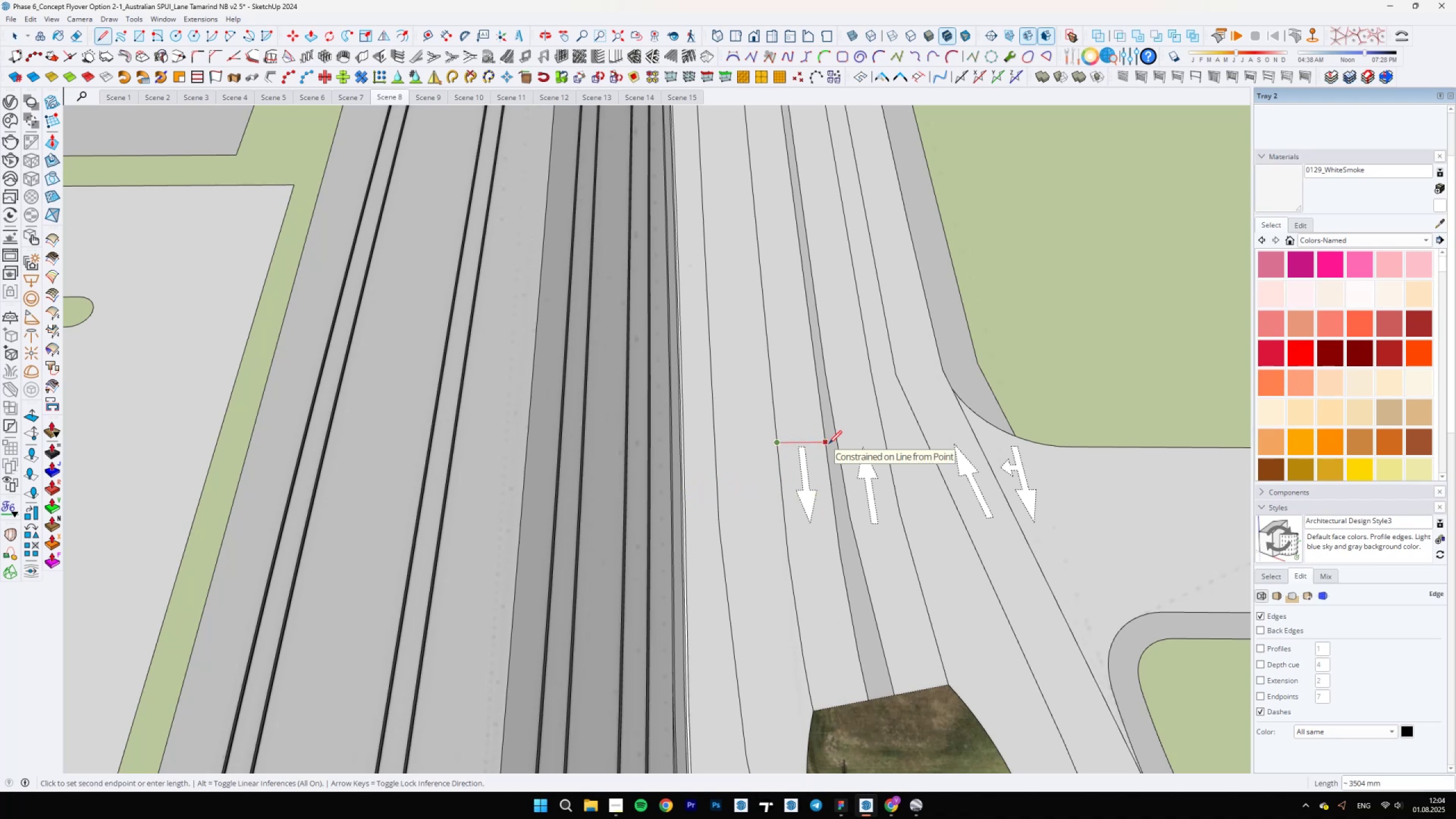 
key(Space)
 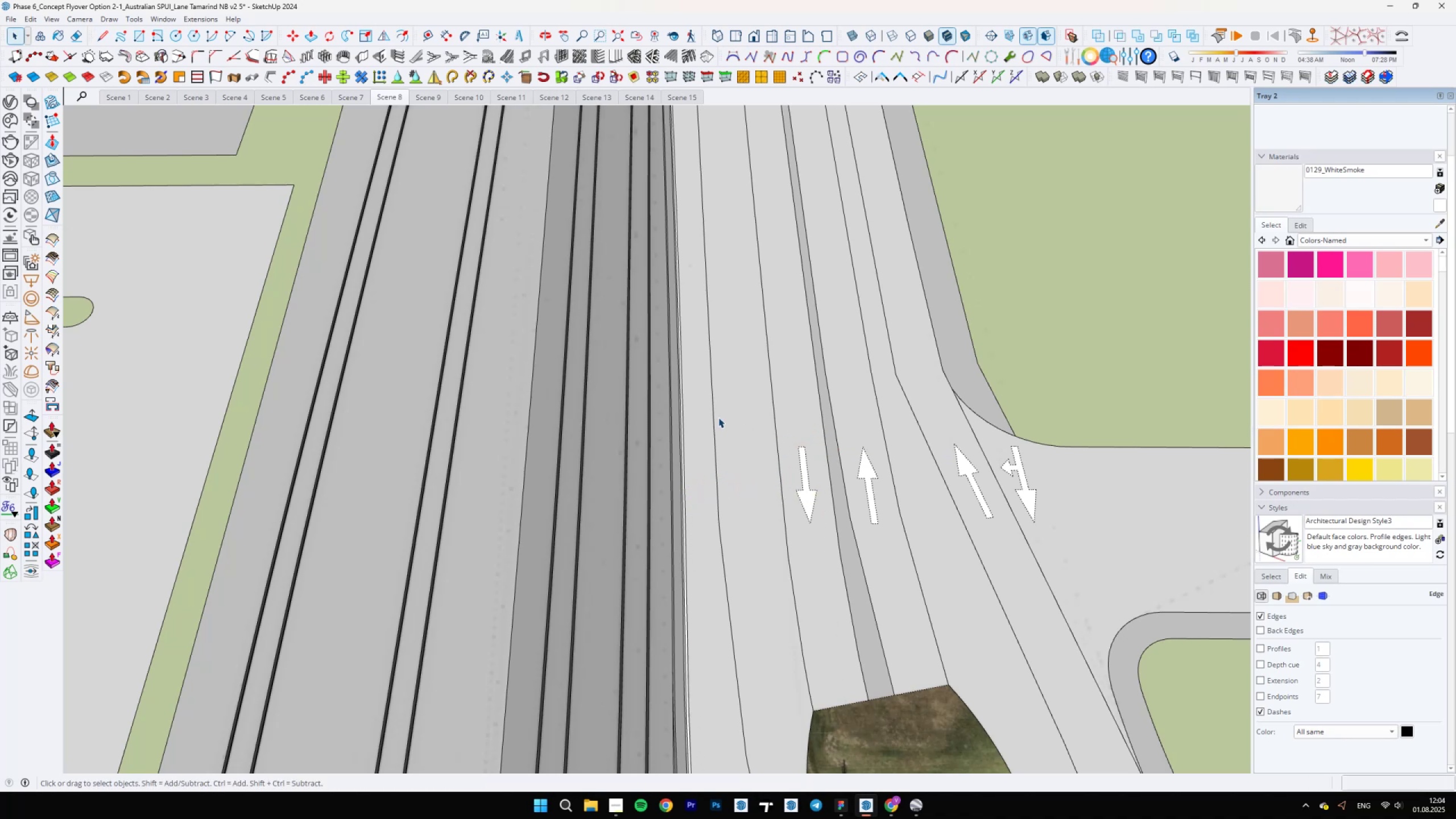 
left_click([714, 418])
 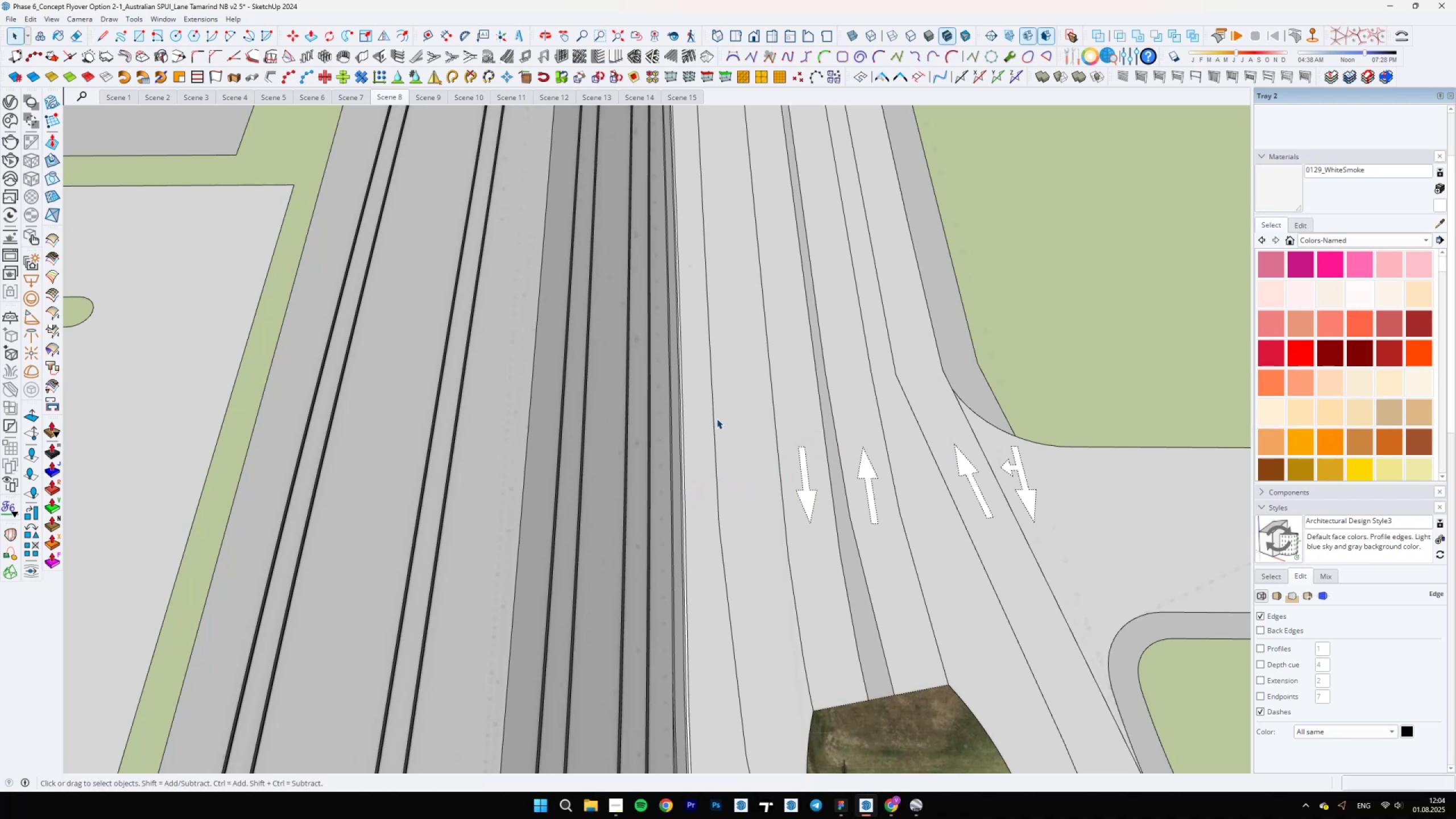 
scroll: coordinate [711, 465], scroll_direction: down, amount: 24.0
 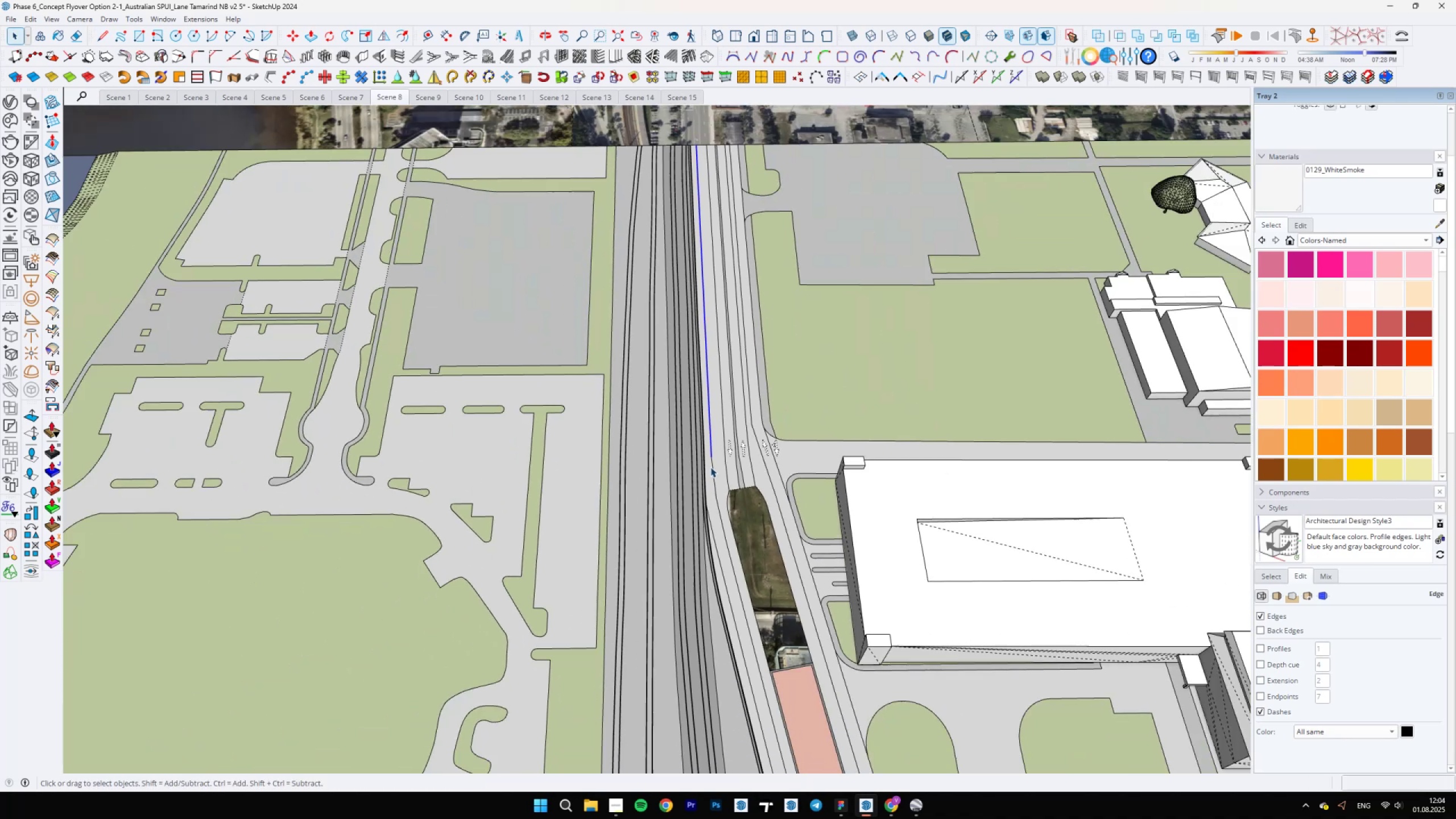 
hold_key(key=ControlLeft, duration=1.44)
left_click([712, 470])
 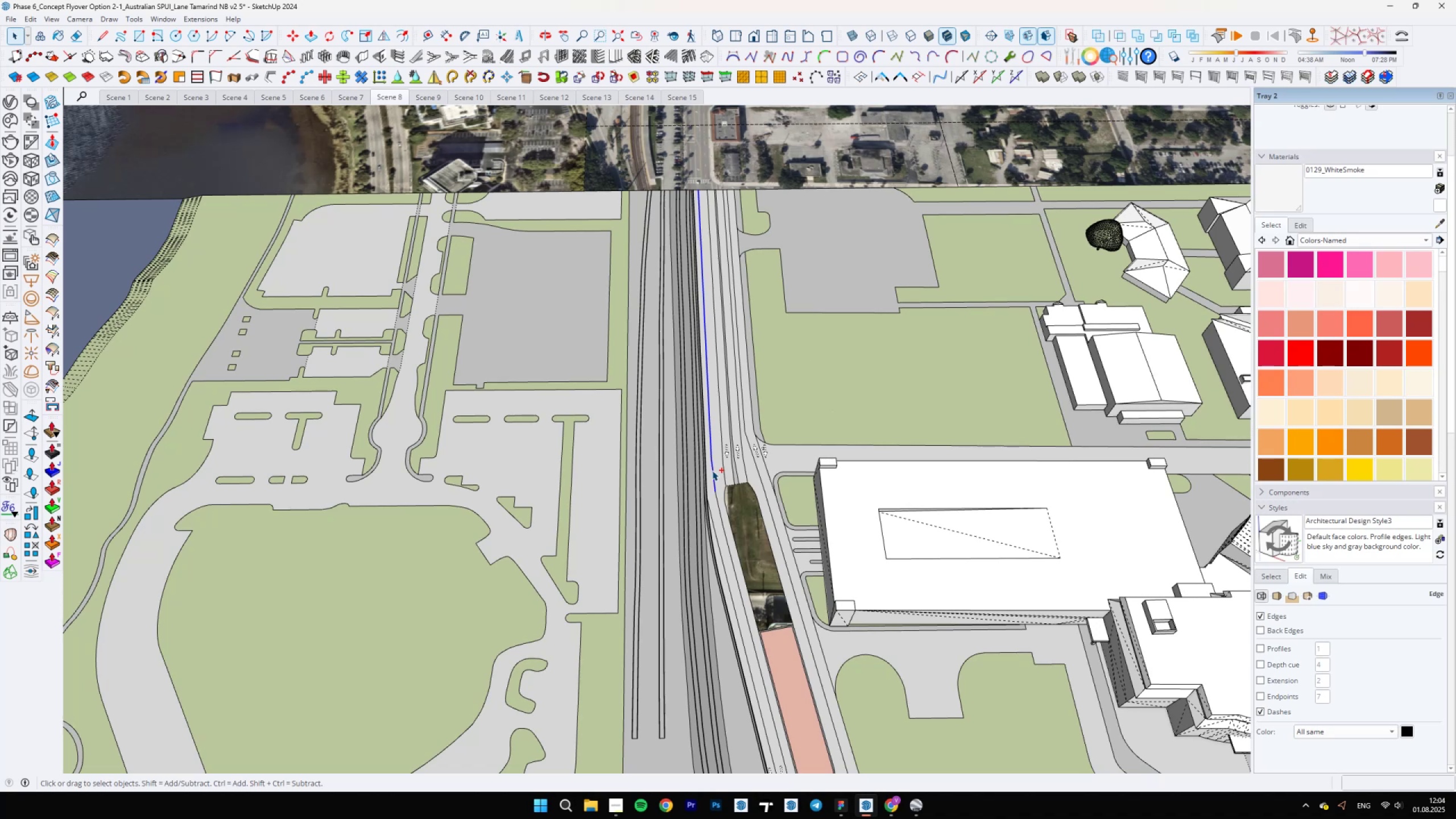 
hold_key(key=ShiftLeft, duration=0.8)
scroll: coordinate [730, 552], scroll_direction: down, amount: 5.0
 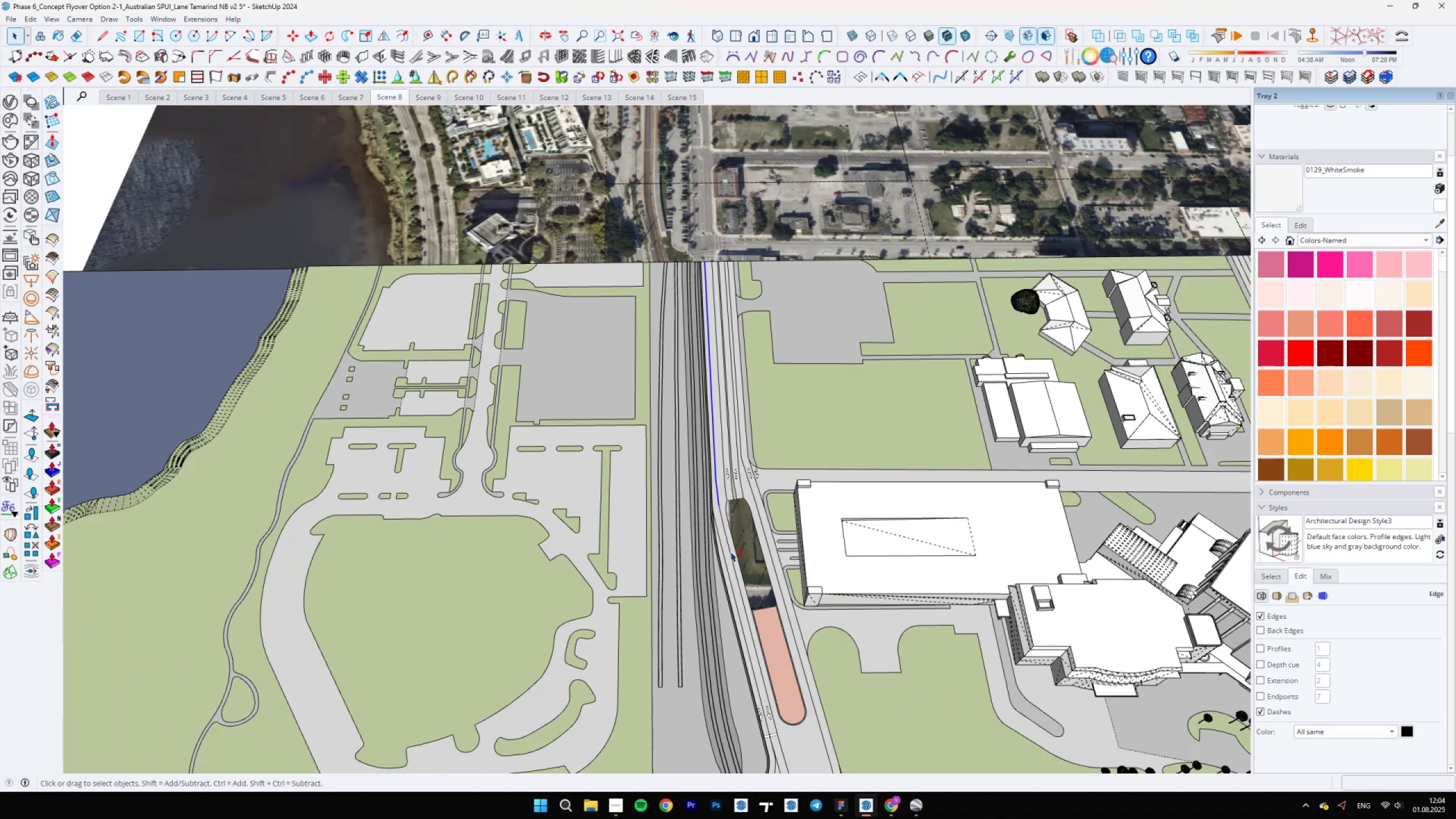 
scroll: coordinate [701, 534], scroll_direction: up, amount: 6.0
 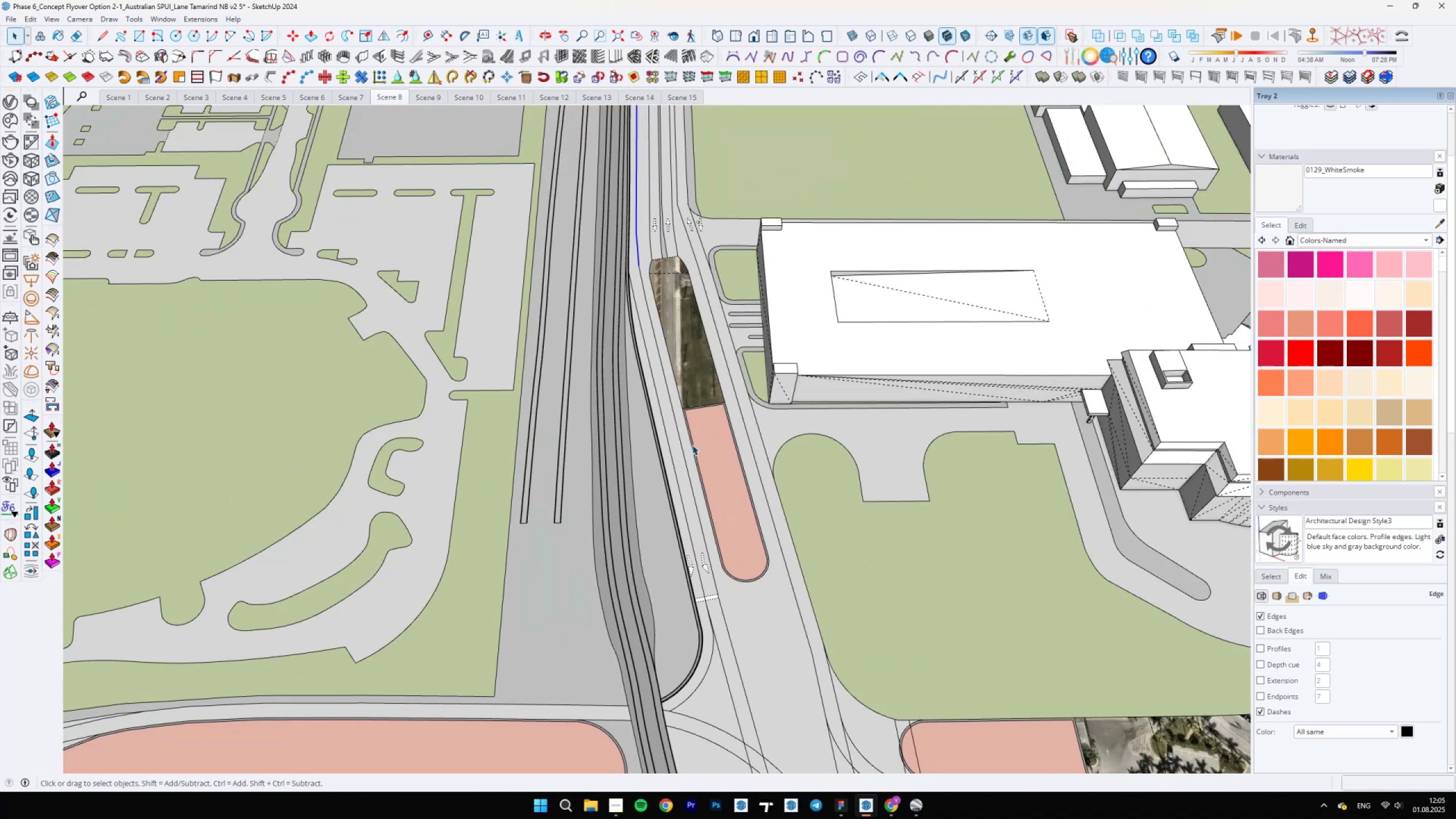 
hold_key(key=ControlLeft, duration=1.53)
left_click([679, 426])
 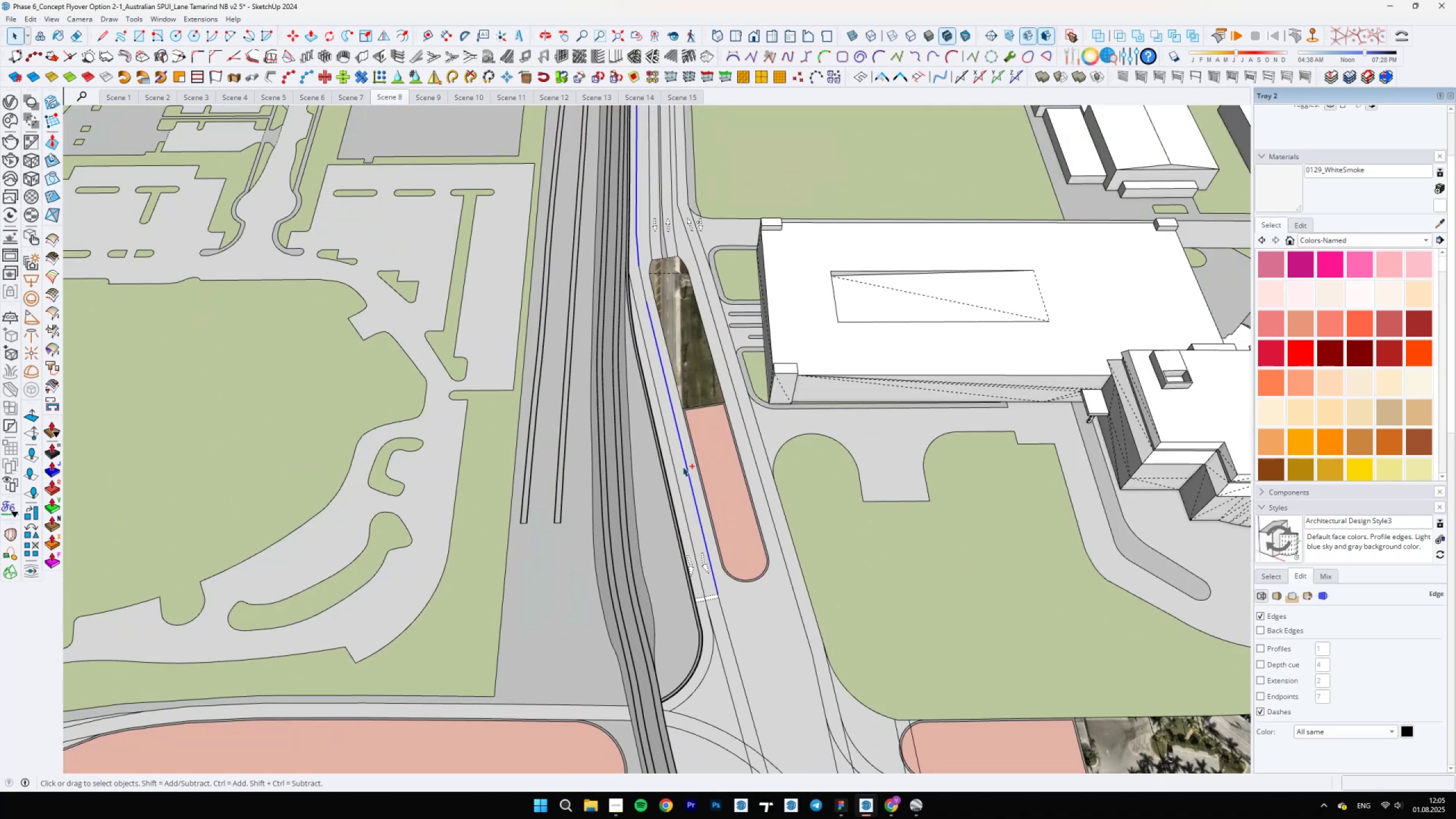 
scroll: coordinate [698, 417], scroll_direction: up, amount: 11.0
 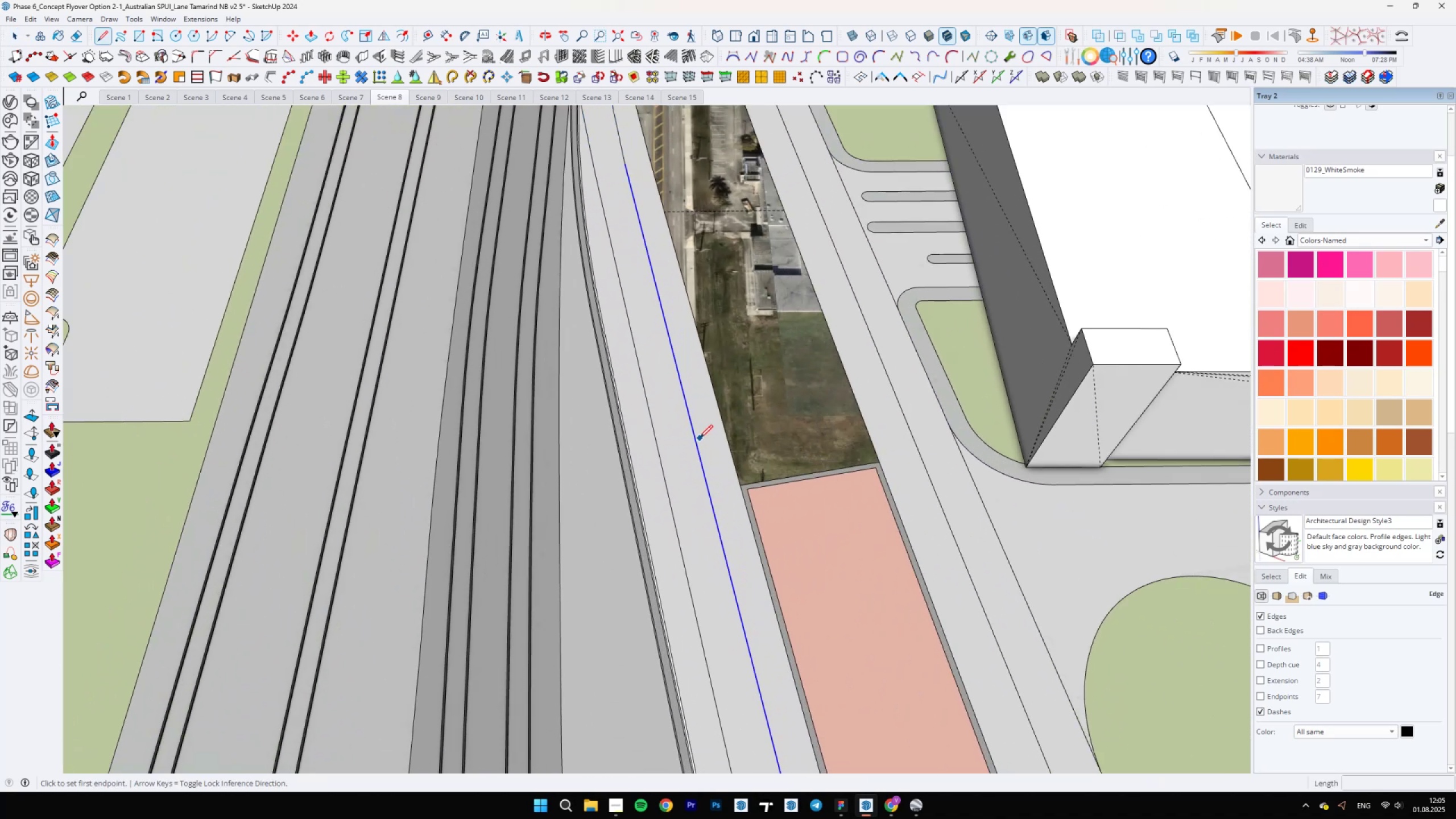 
hold_key(key=ControlLeft, duration=1.52)
 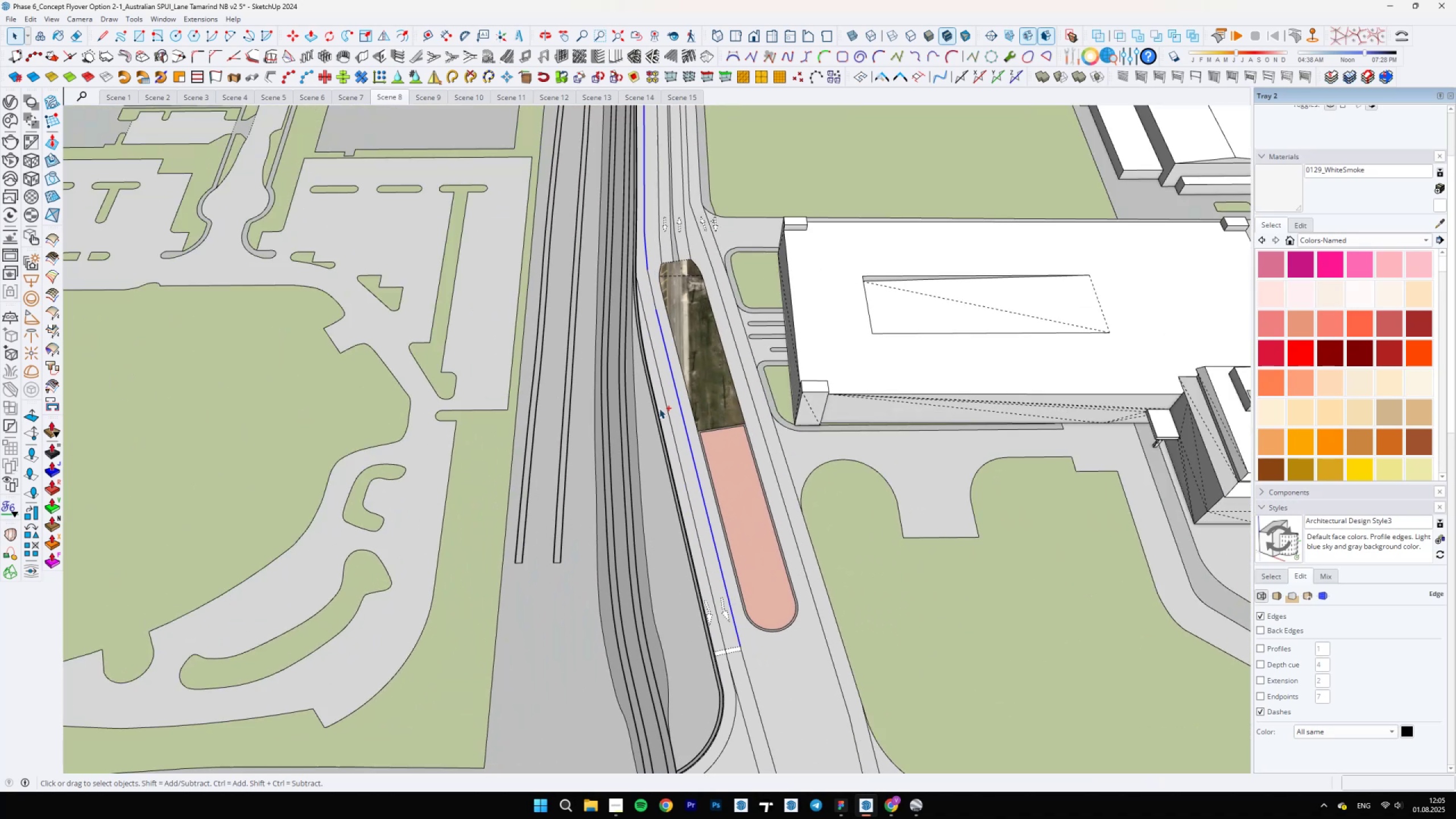 
key(Control+ControlLeft)
 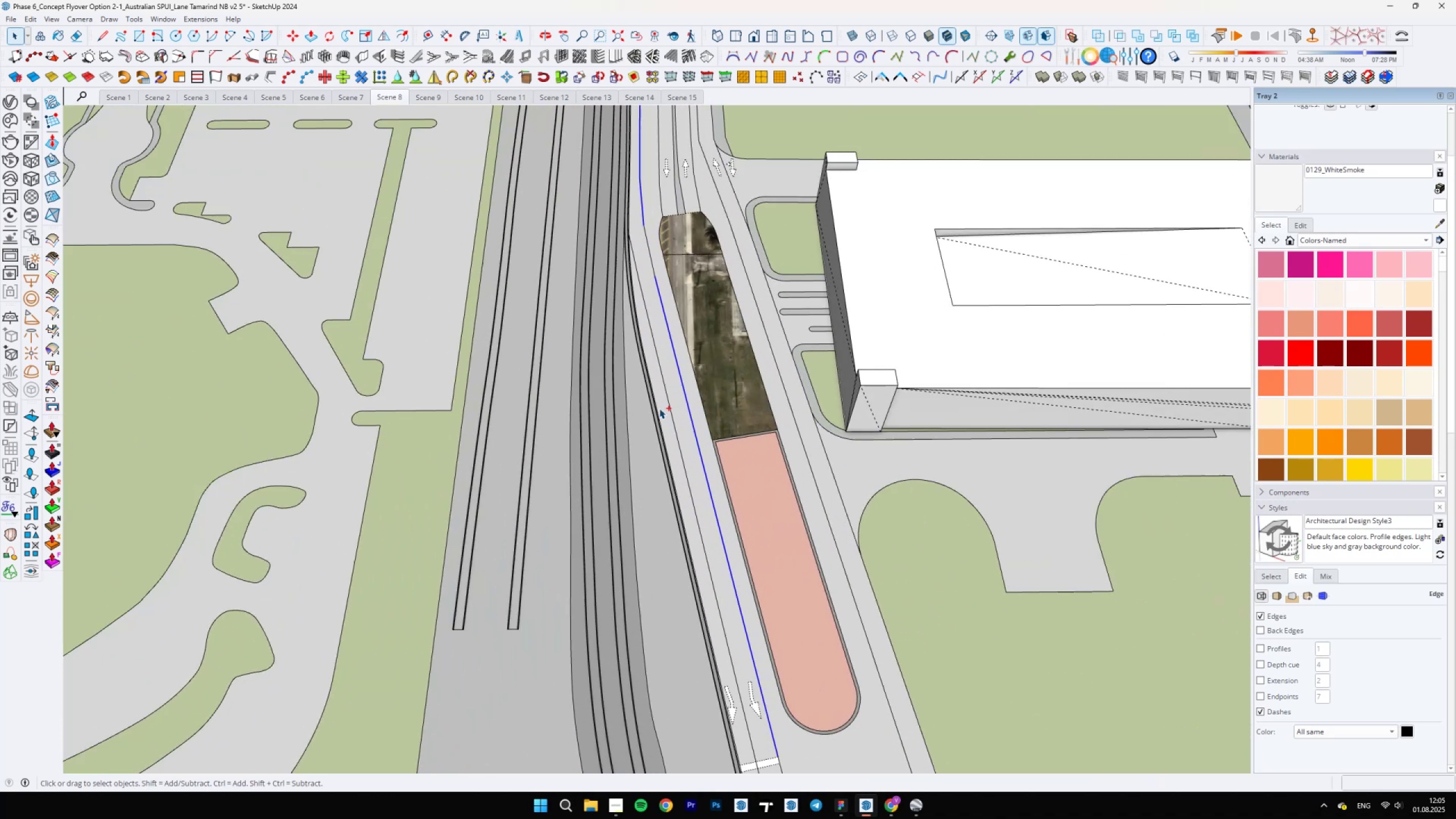 
key(Control+ControlLeft)
 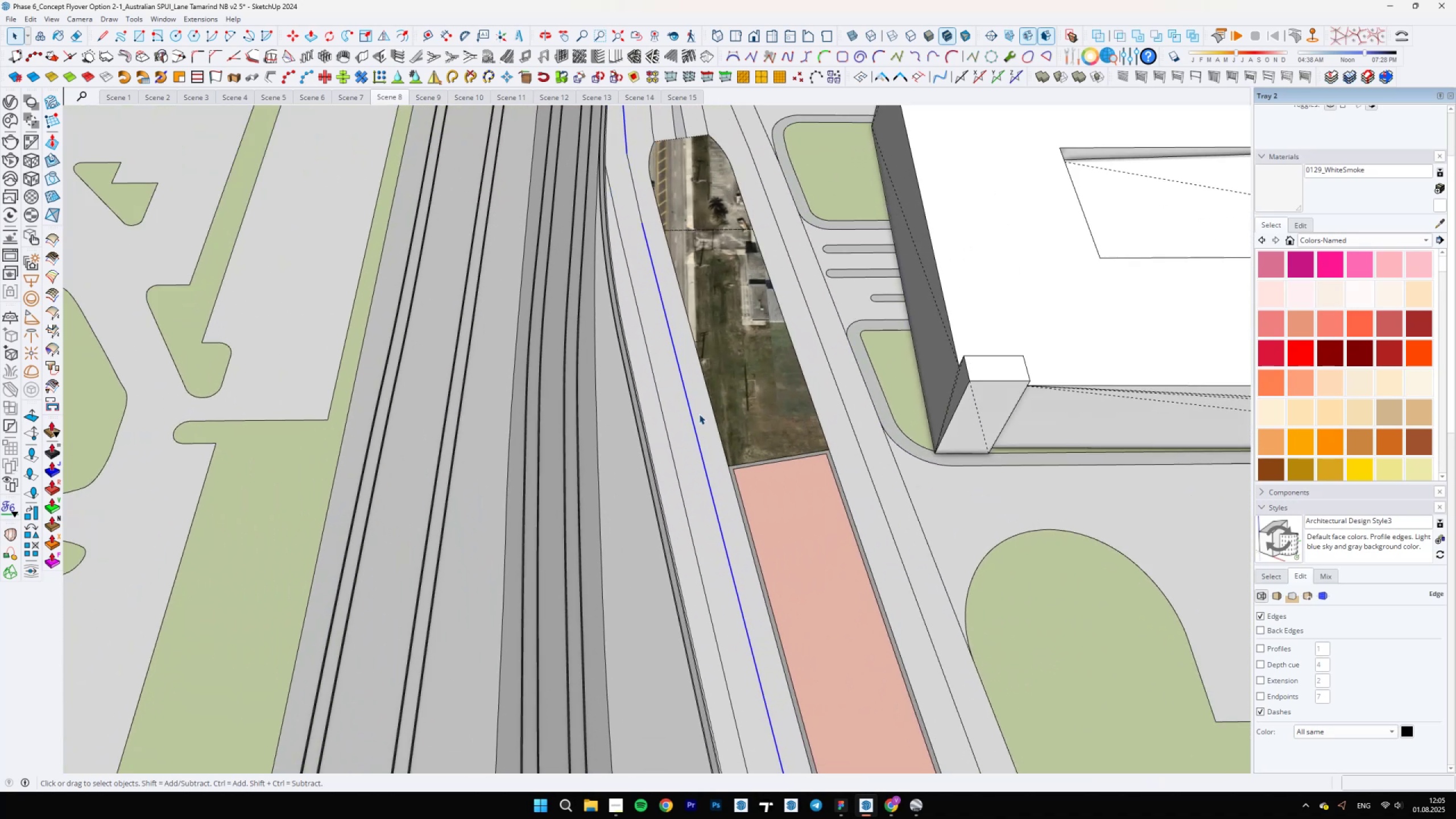 
key(L)
 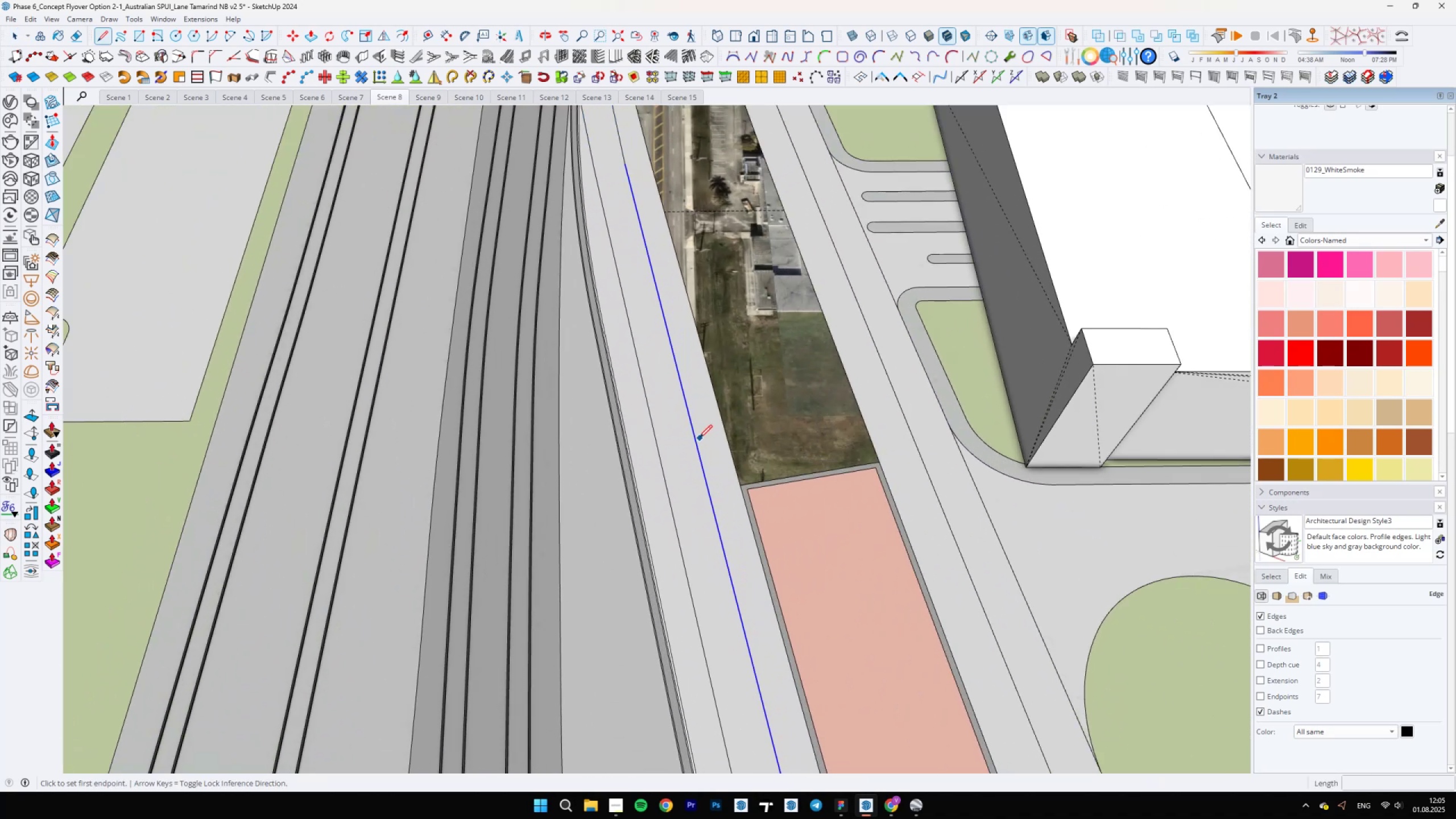 
left_click([693, 439])
 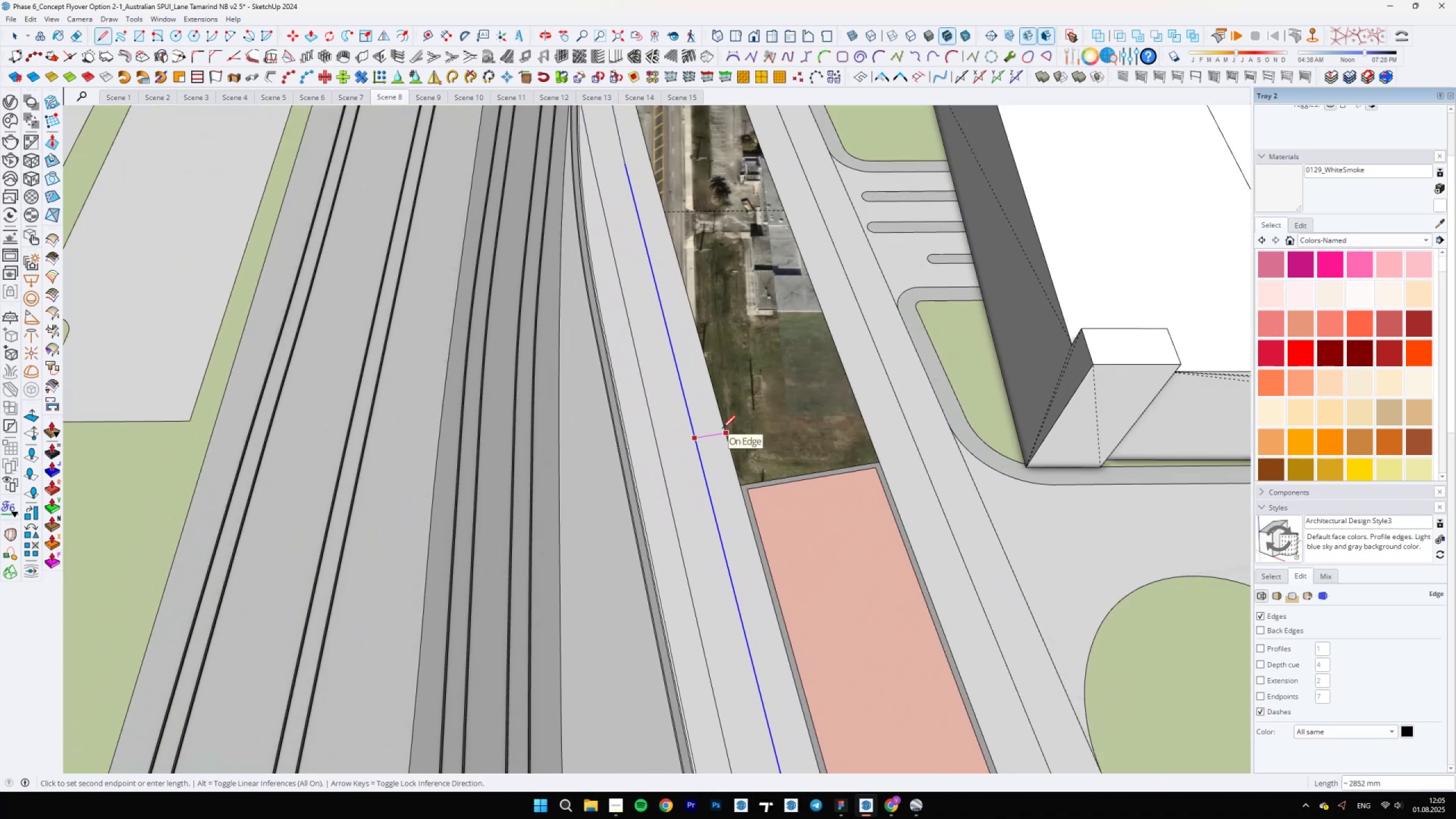 
key(Space)
 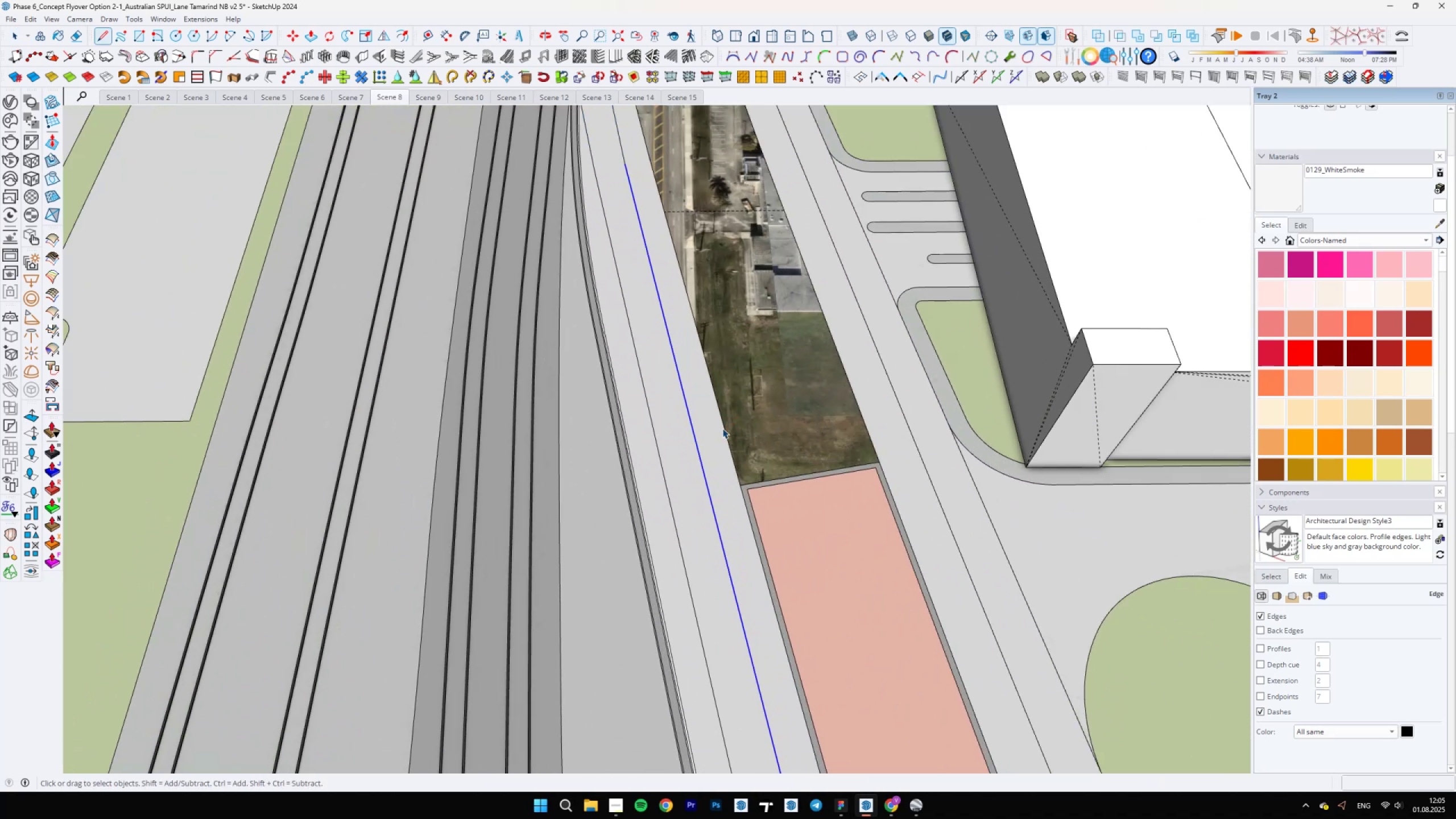 
scroll: coordinate [723, 432], scroll_direction: down, amount: 6.0
 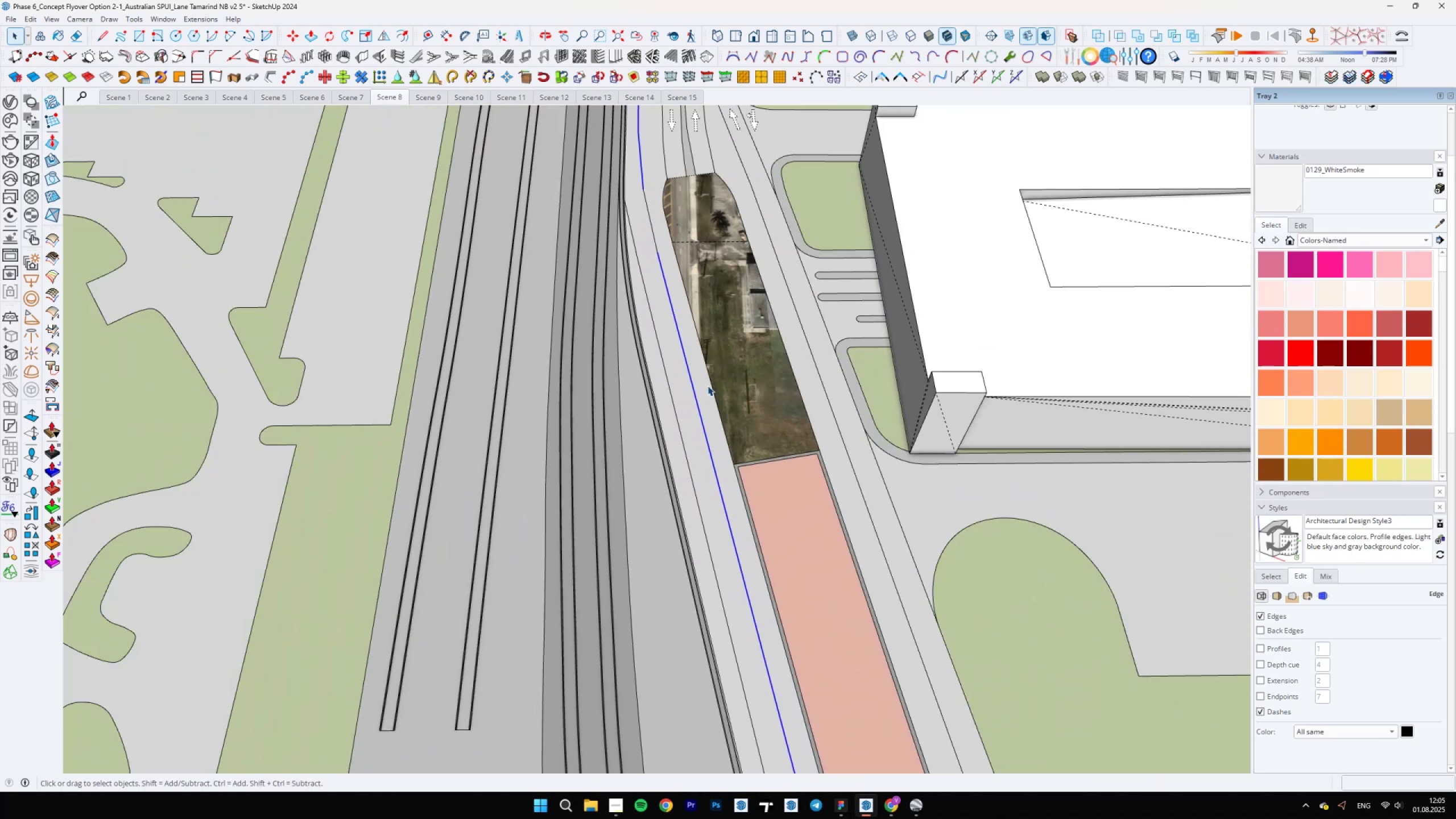 
hold_key(key=ShiftLeft, duration=0.47)
scroll: coordinate [676, 444], scroll_direction: up, amount: 5.0
 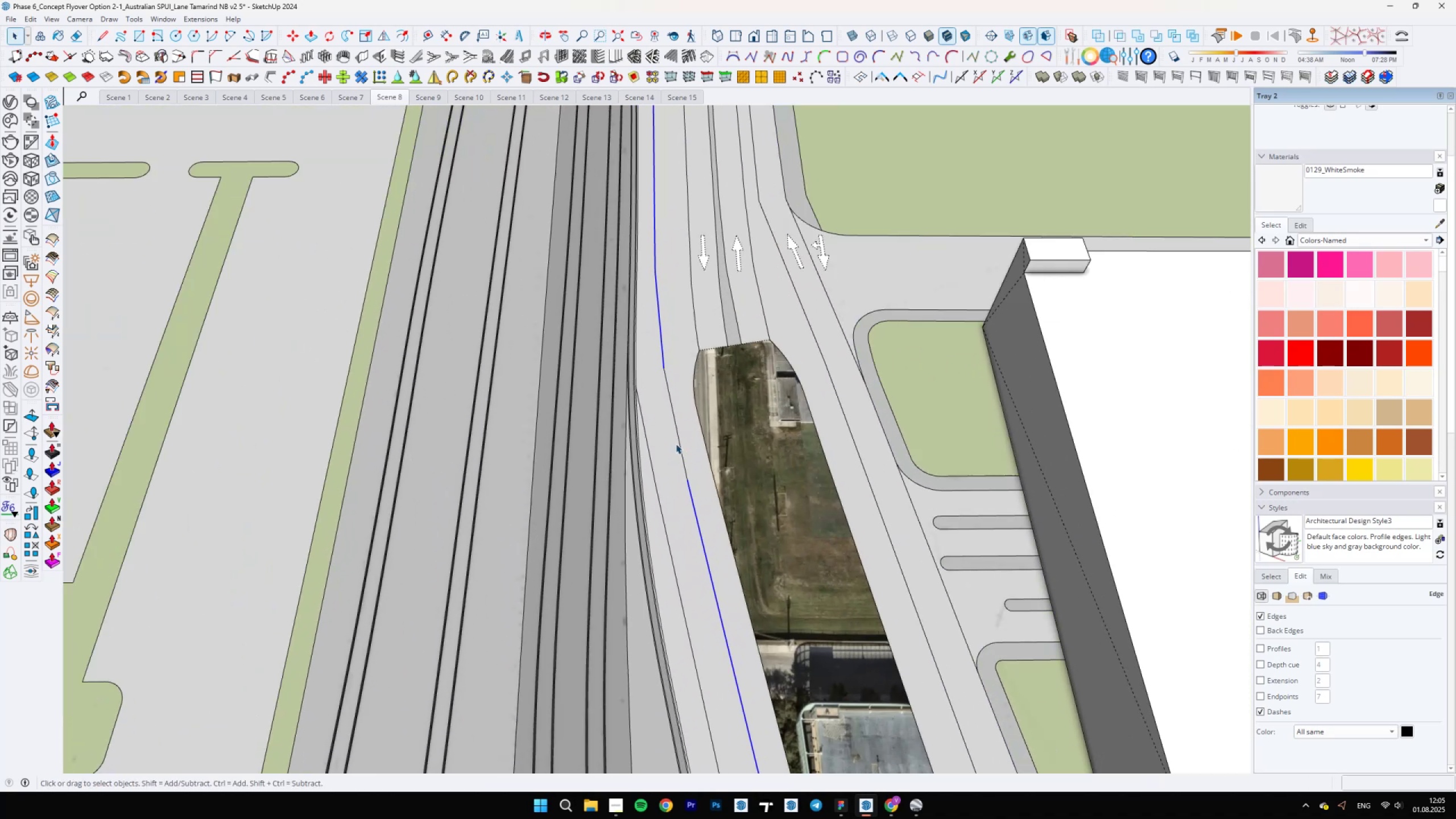 
hold_key(key=ControlLeft, duration=1.5)
left_click([677, 437])
 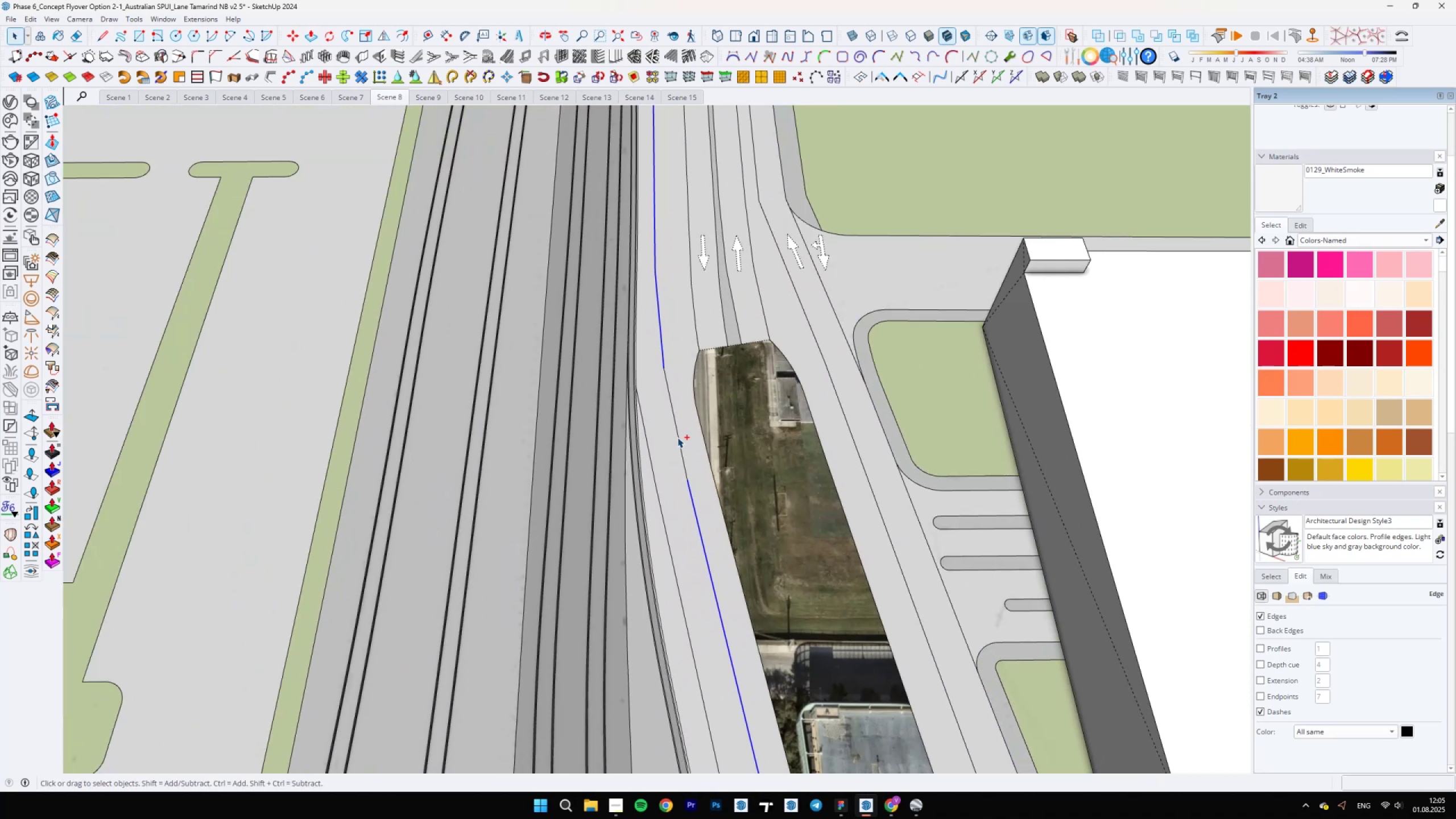 
scroll: coordinate [677, 446], scroll_direction: down, amount: 18.0
 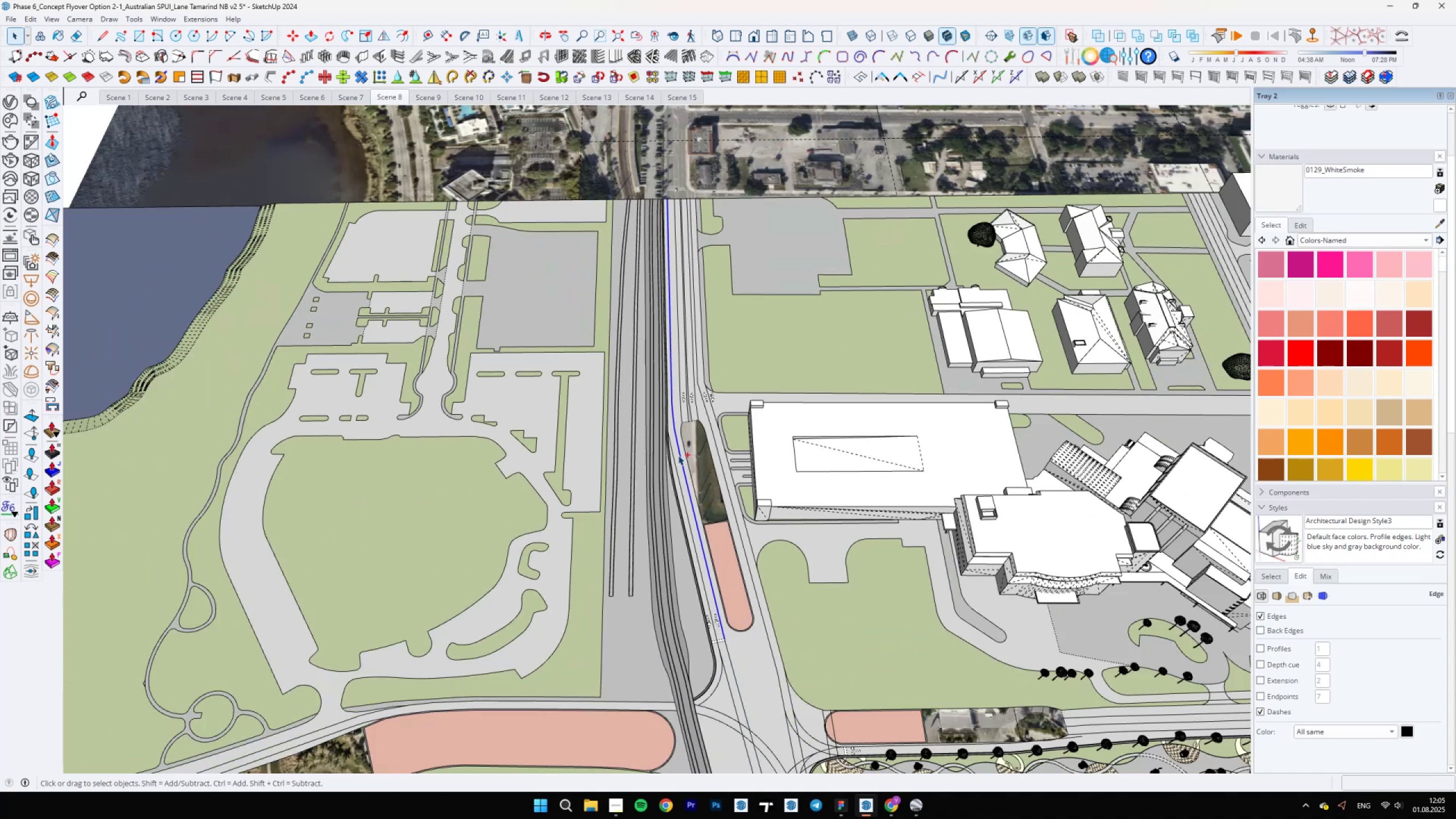 
hold_key(key=ShiftLeft, duration=0.52)
scroll: coordinate [682, 446], scroll_direction: up, amount: 9.0
 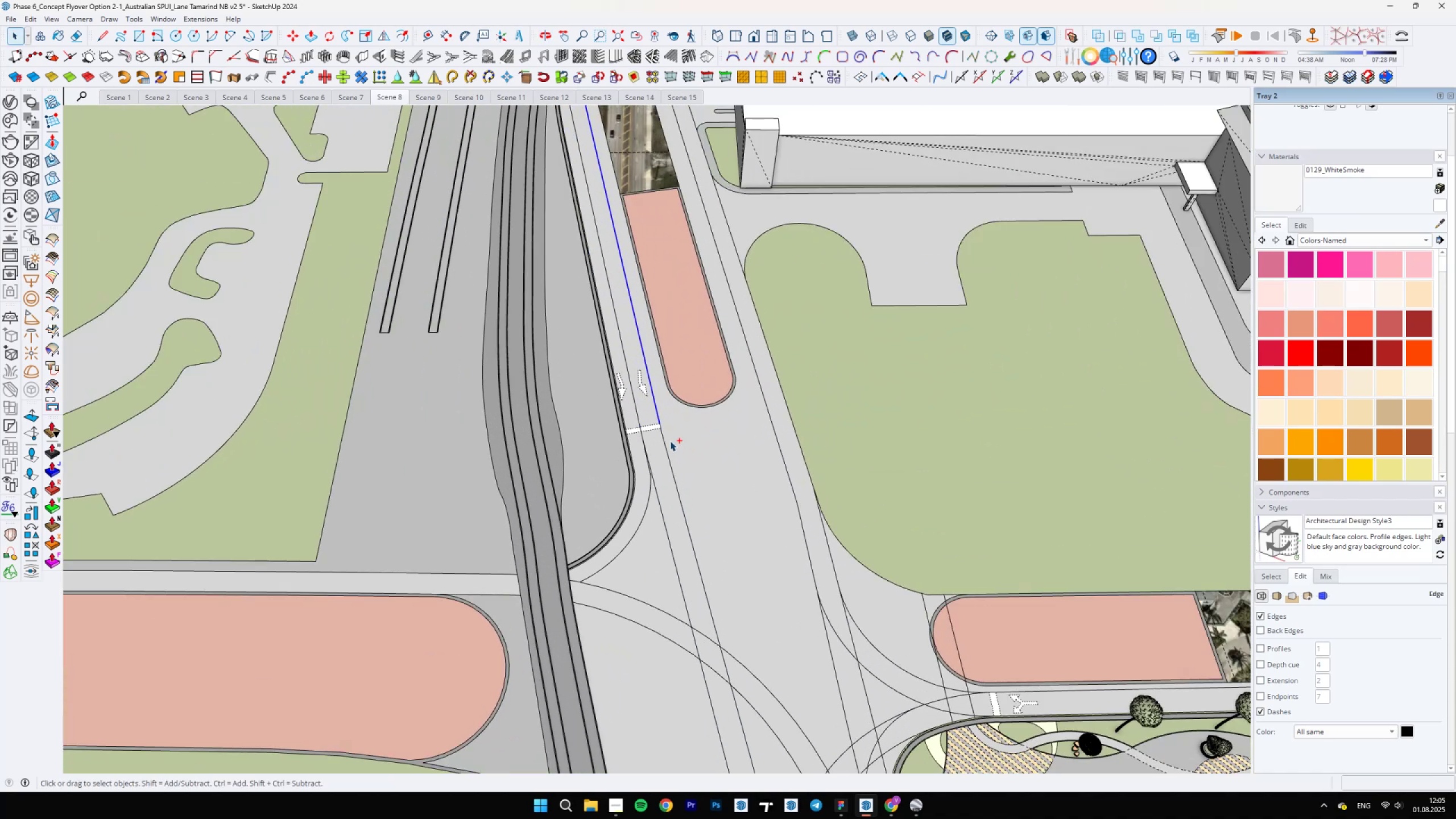 
hold_key(key=ControlLeft, duration=1.54)
scroll: coordinate [644, 395], scroll_direction: down, amount: 9.0
 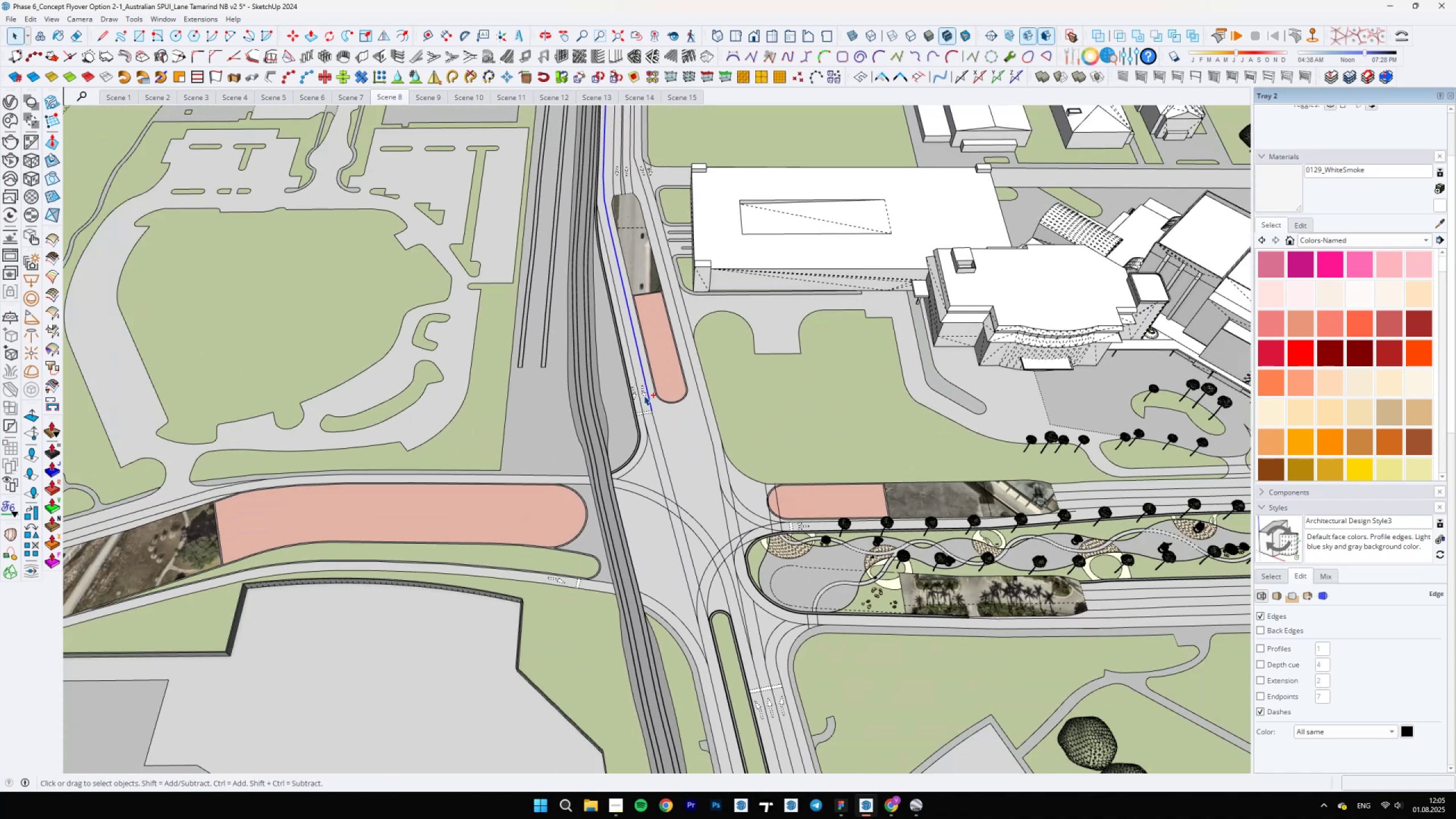 
hold_key(key=ControlLeft, duration=1.01)
 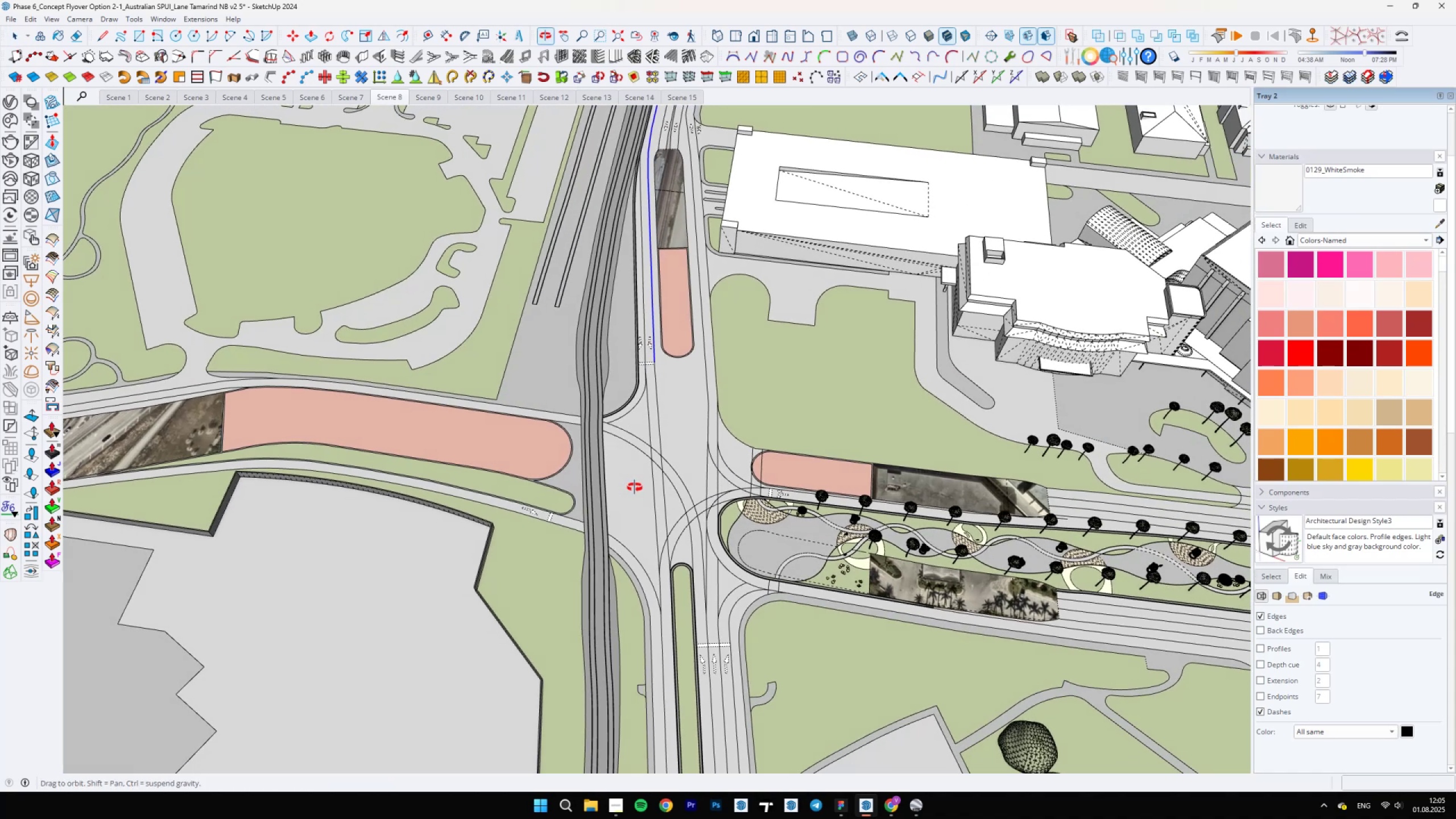 
hold_key(key=ShiftLeft, duration=0.93)
 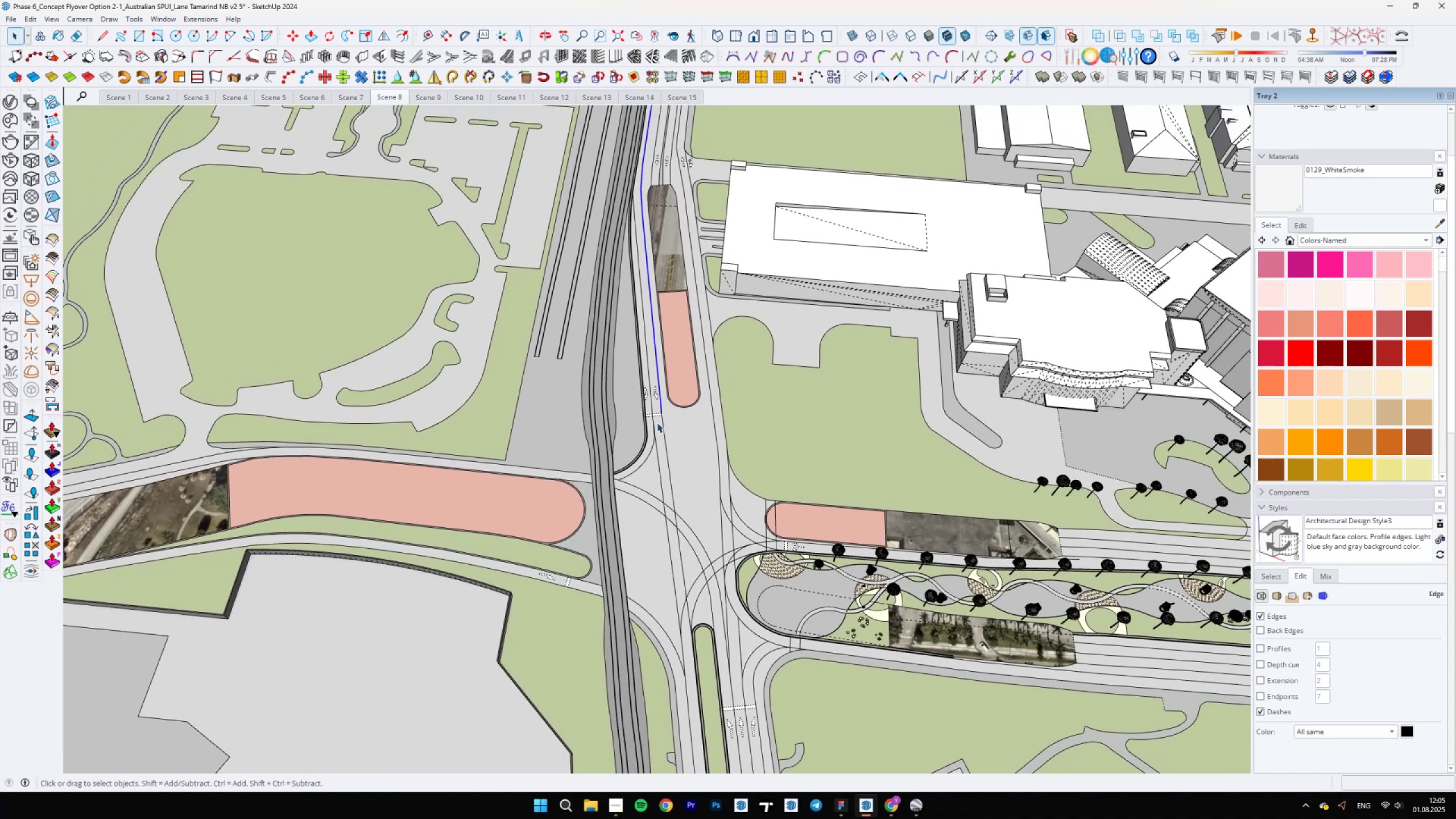 
scroll: coordinate [657, 420], scroll_direction: up, amount: 6.0
 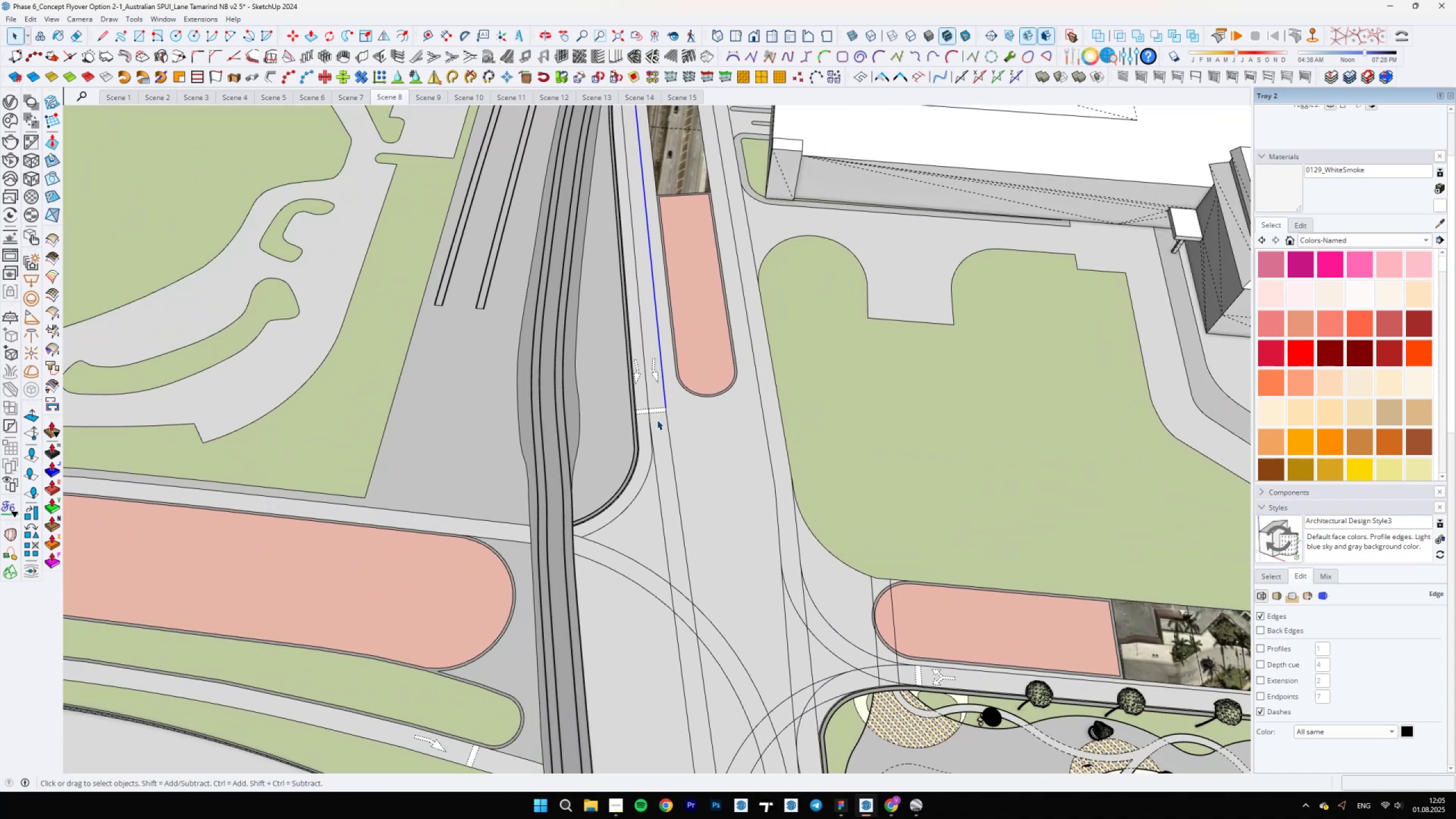 
hold_key(key=ShiftLeft, duration=1.52)
scroll: coordinate [682, 586], scroll_direction: up, amount: 1.0
 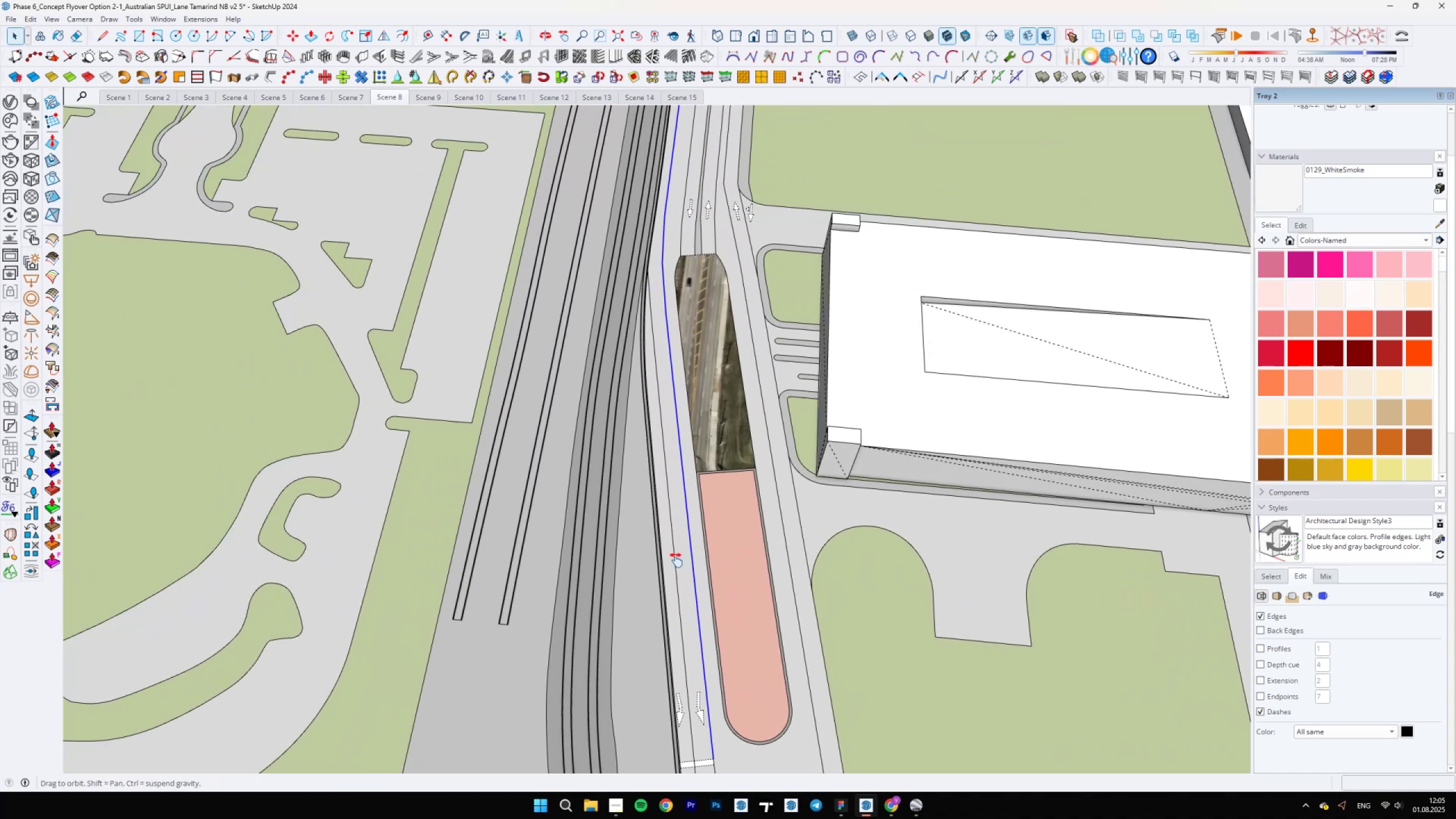 
key(Shift+ShiftLeft)
 